 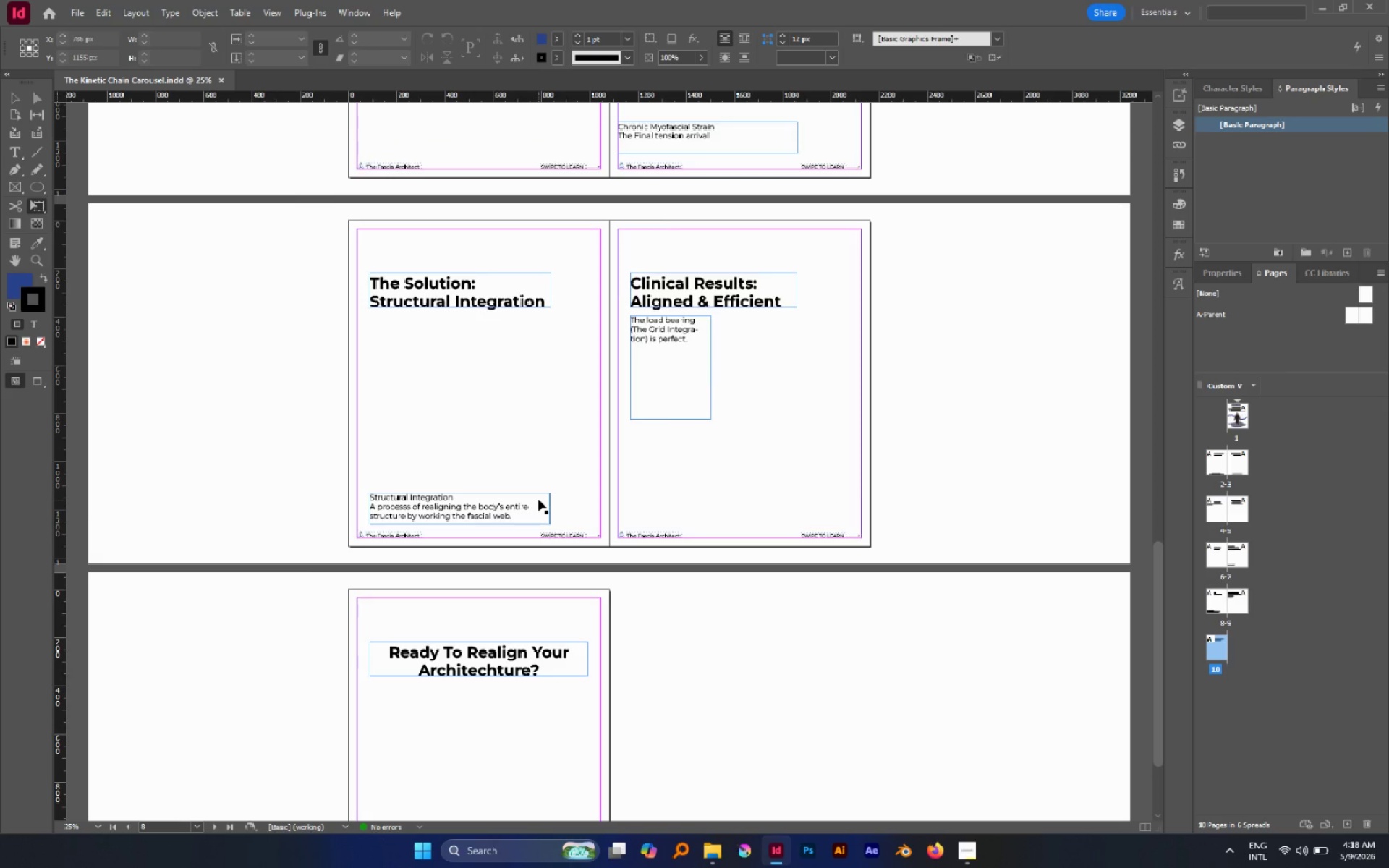 
scroll: coordinate [553, 420], scroll_direction: up, amount: 4.0
 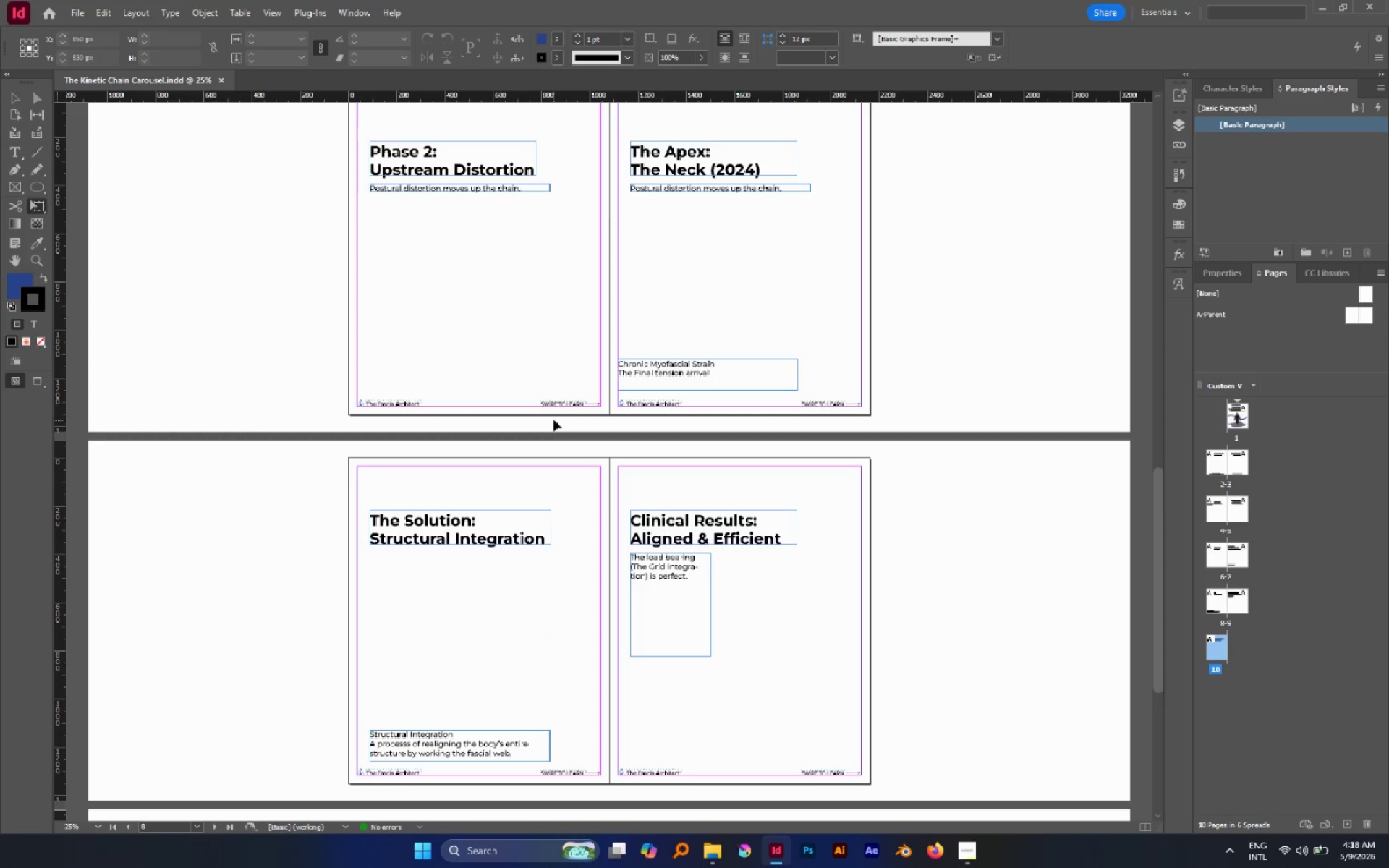 
key(S)
 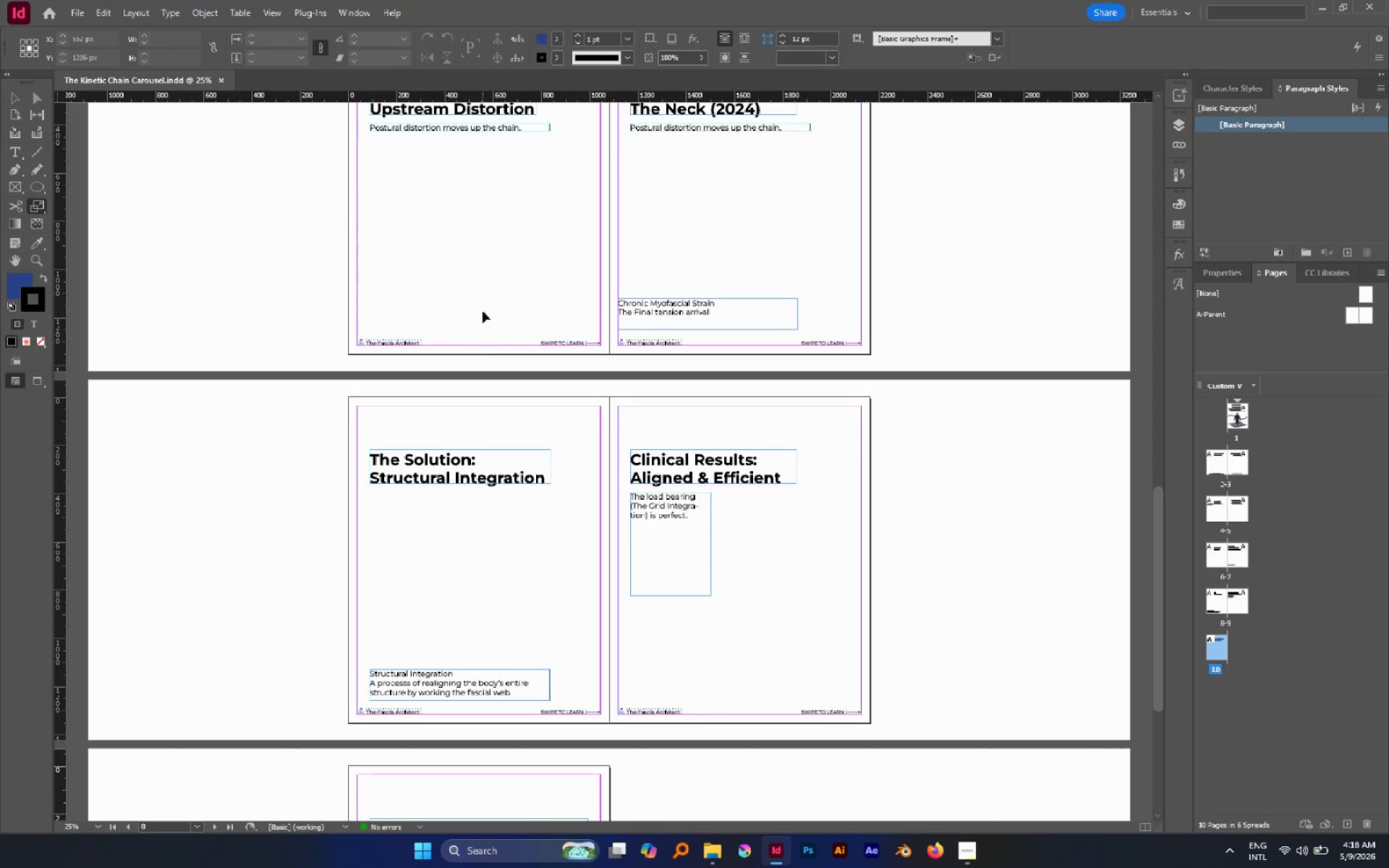 
scroll: coordinate [466, 354], scroll_direction: down, amount: 1.0
 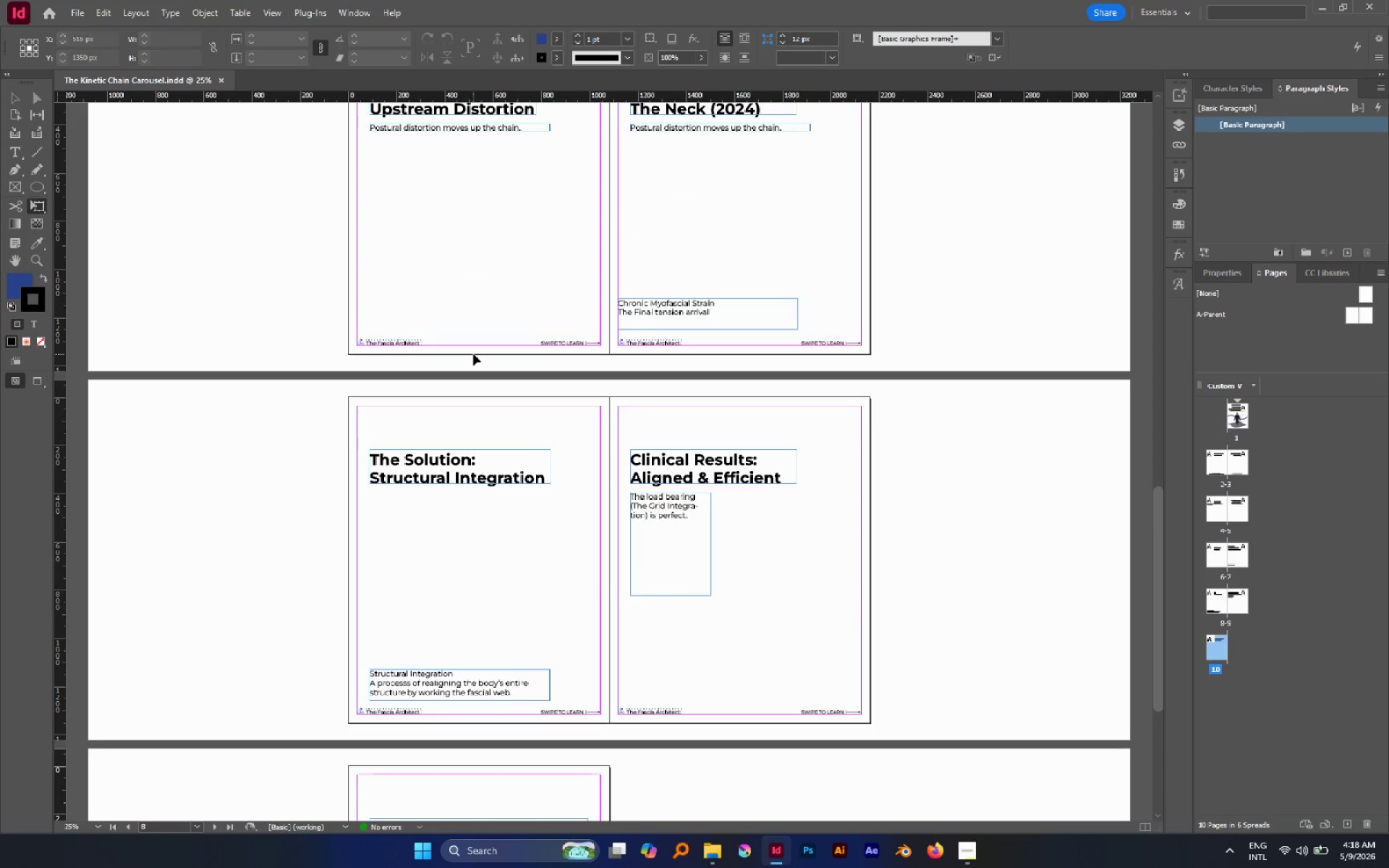 
left_click([483, 309])
 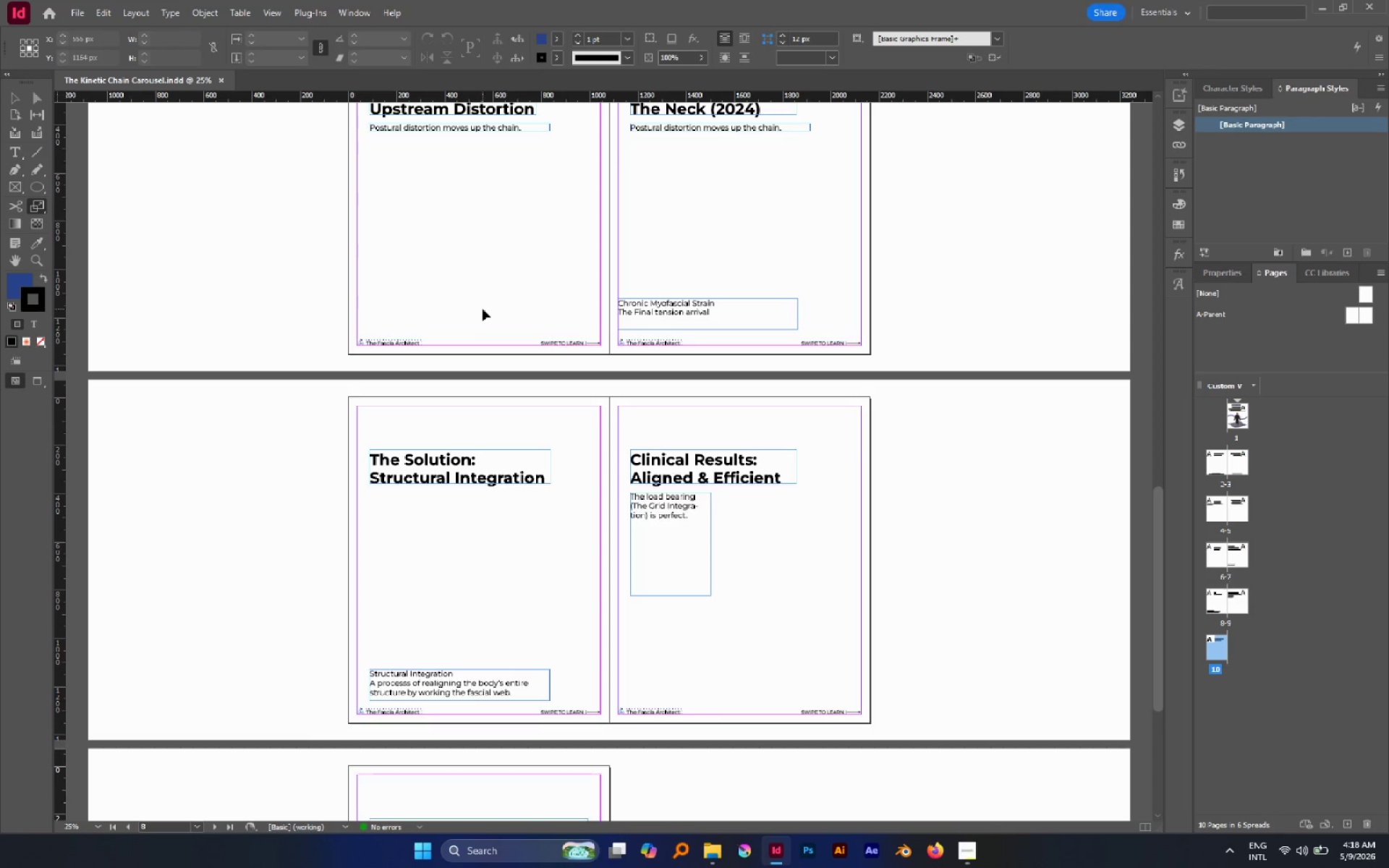 
key(S)
 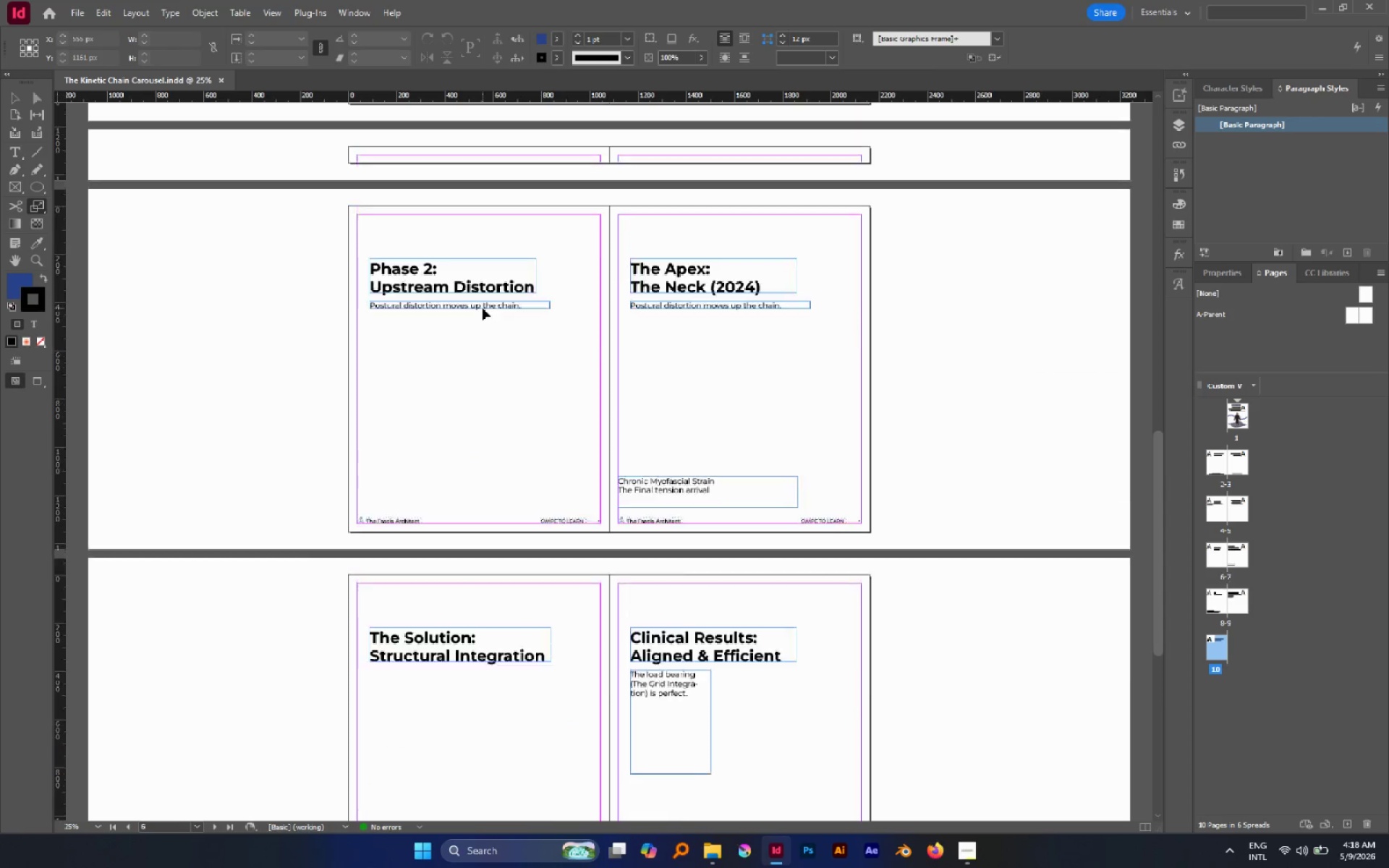 
key(W)
 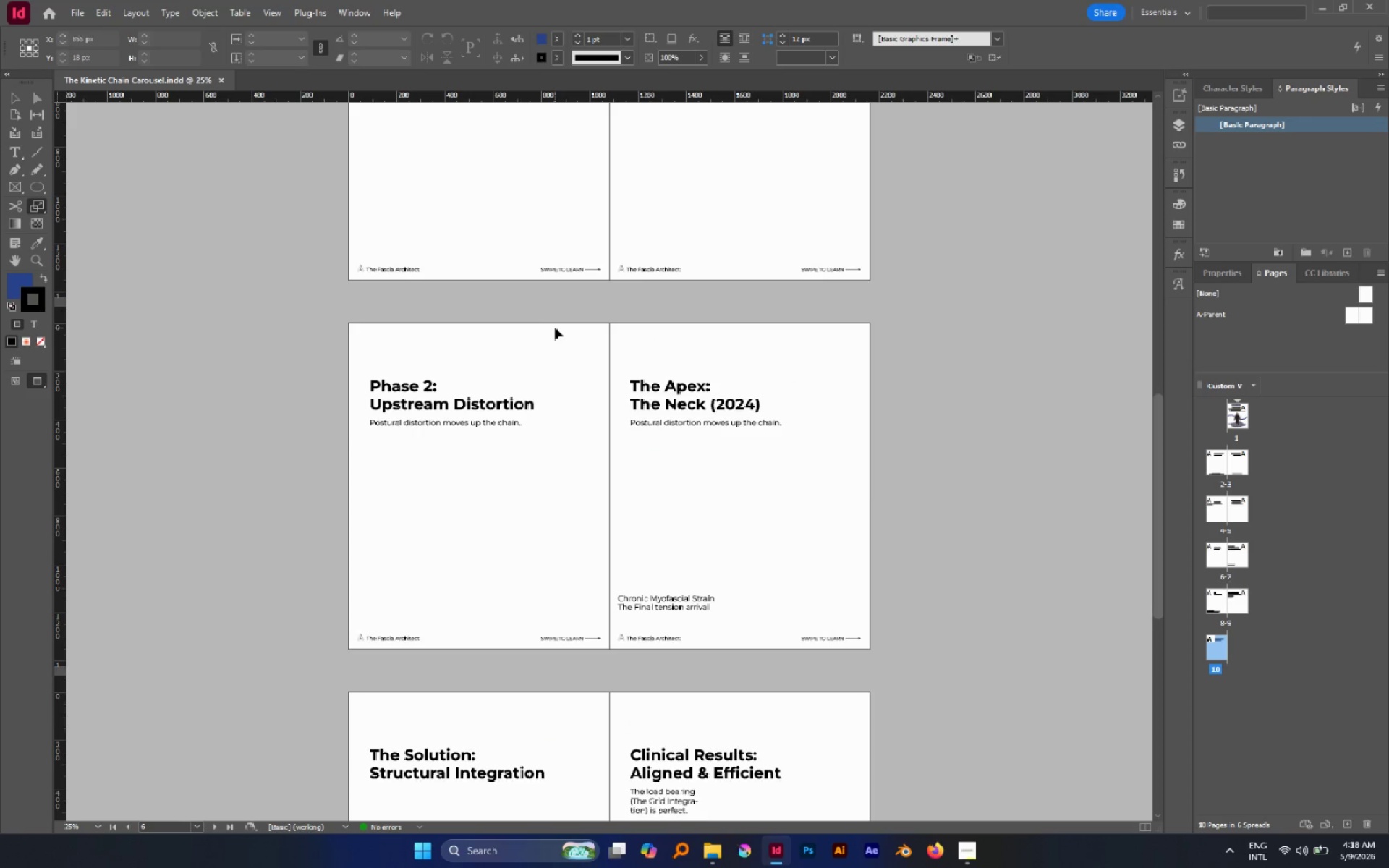 
scroll: coordinate [557, 329], scroll_direction: up, amount: 19.0
 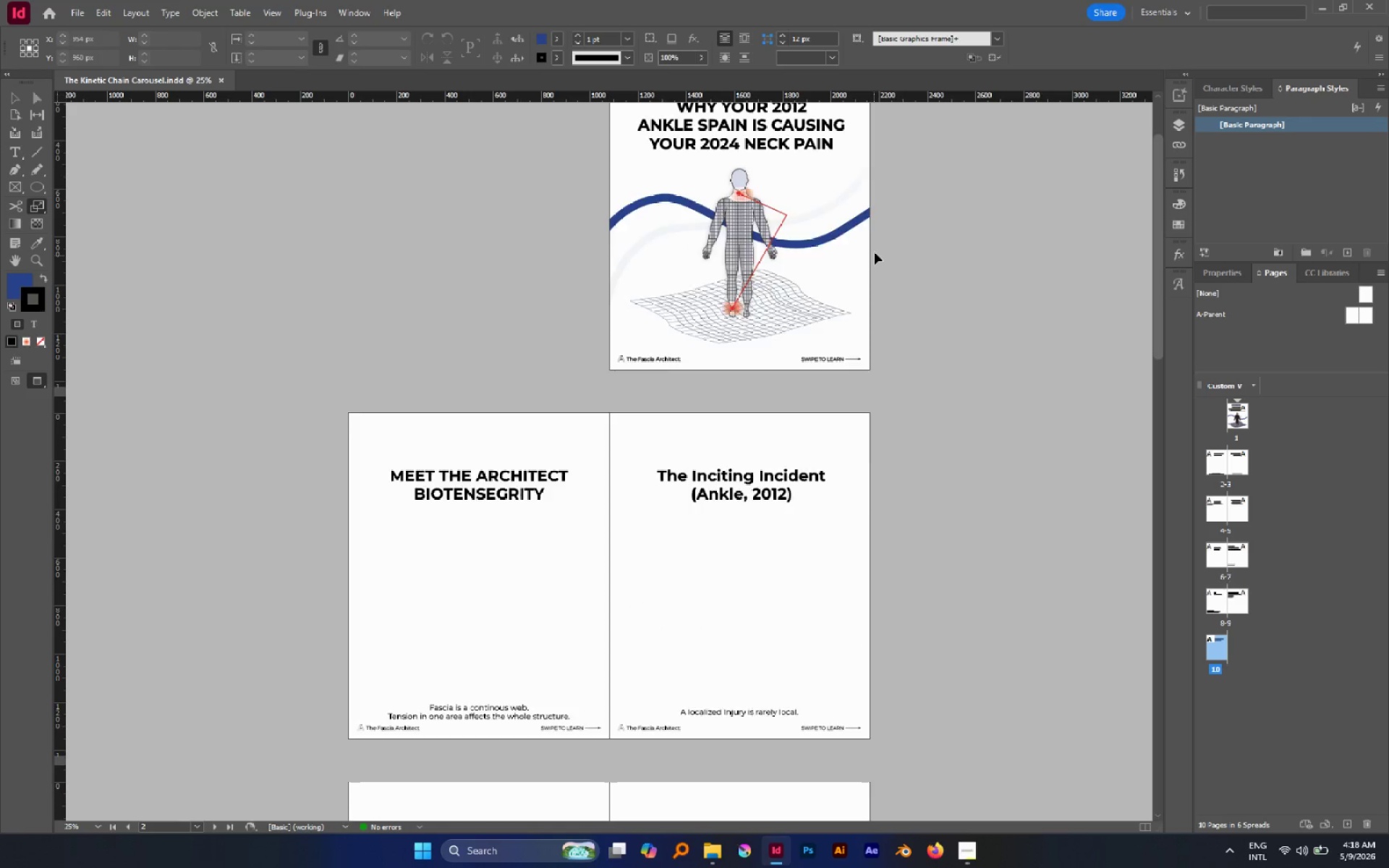 
hold_key(key=AltLeft, duration=0.81)
scroll: coordinate [819, 284], scroll_direction: up, amount: 6.0
 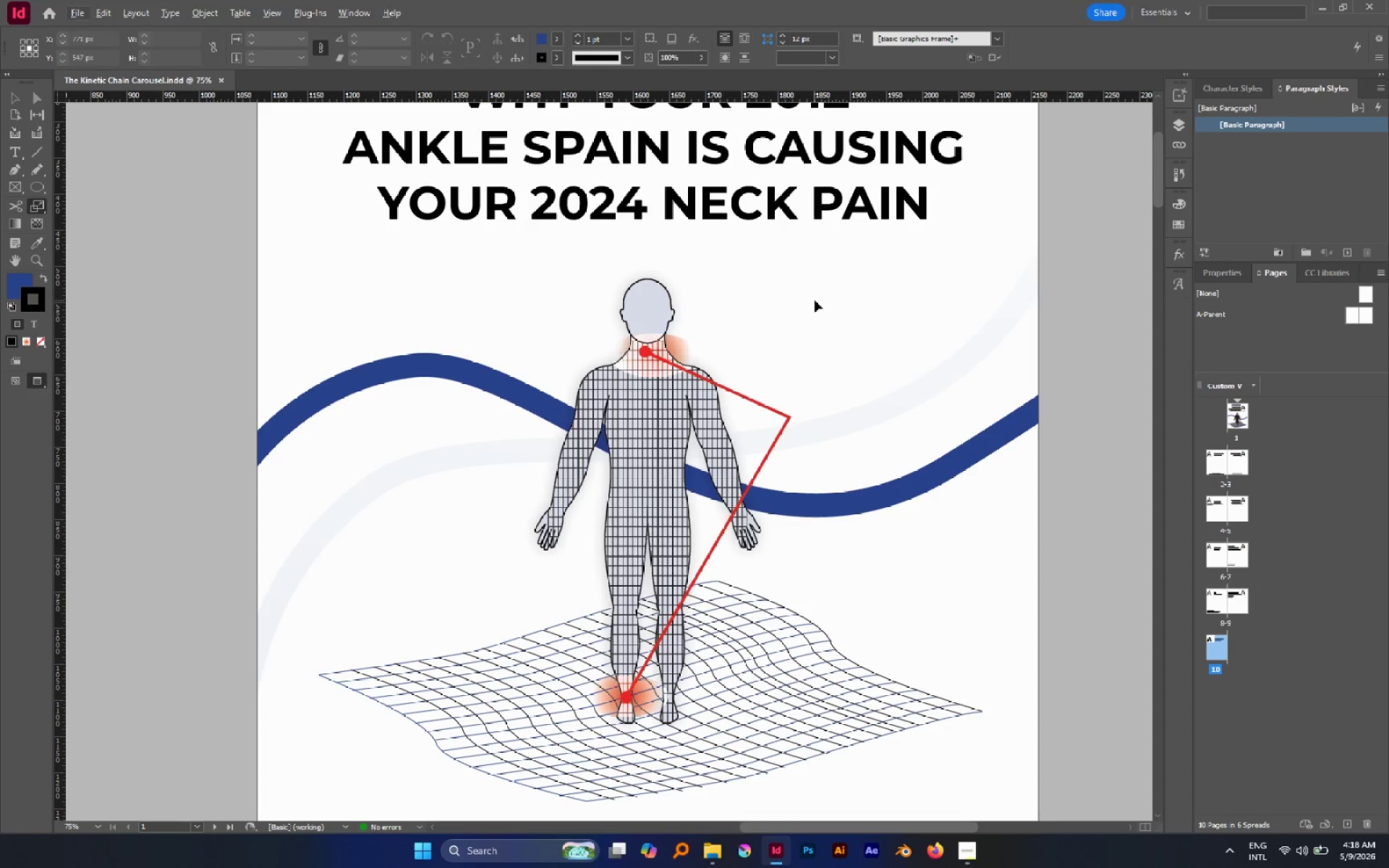 
scroll: coordinate [814, 302], scroll_direction: down, amount: 1.0
 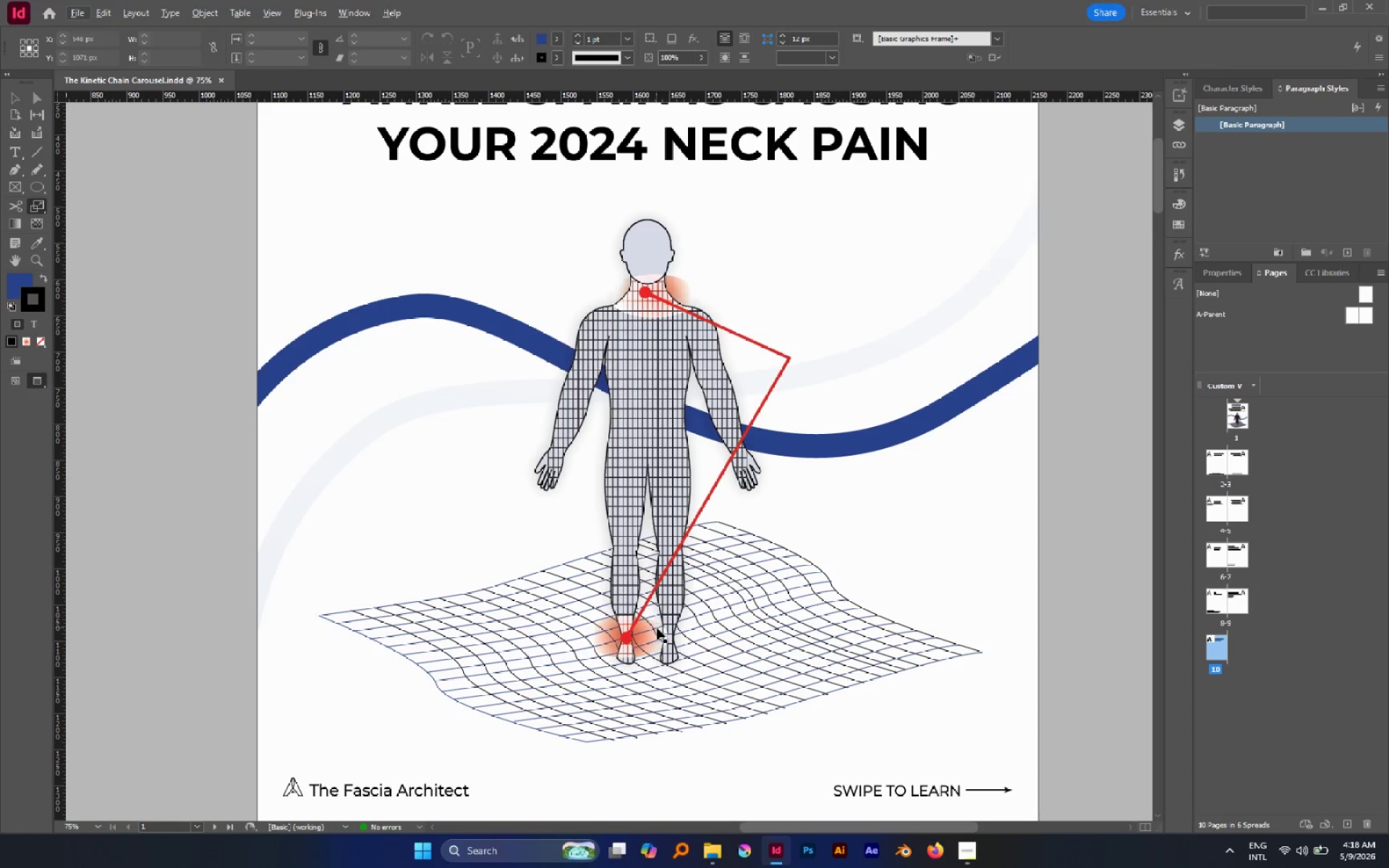 
left_click([646, 632])
 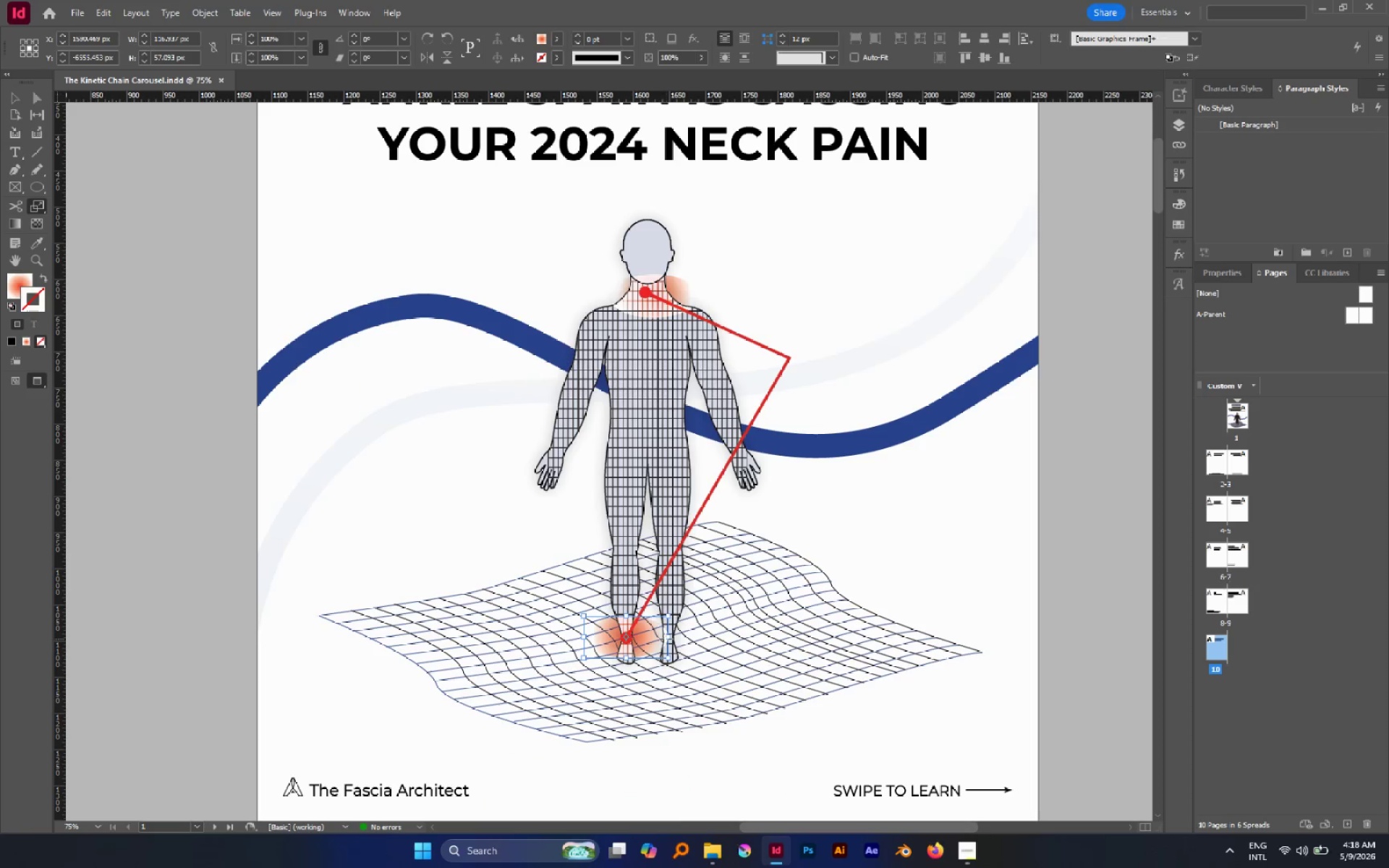 
key(V)
 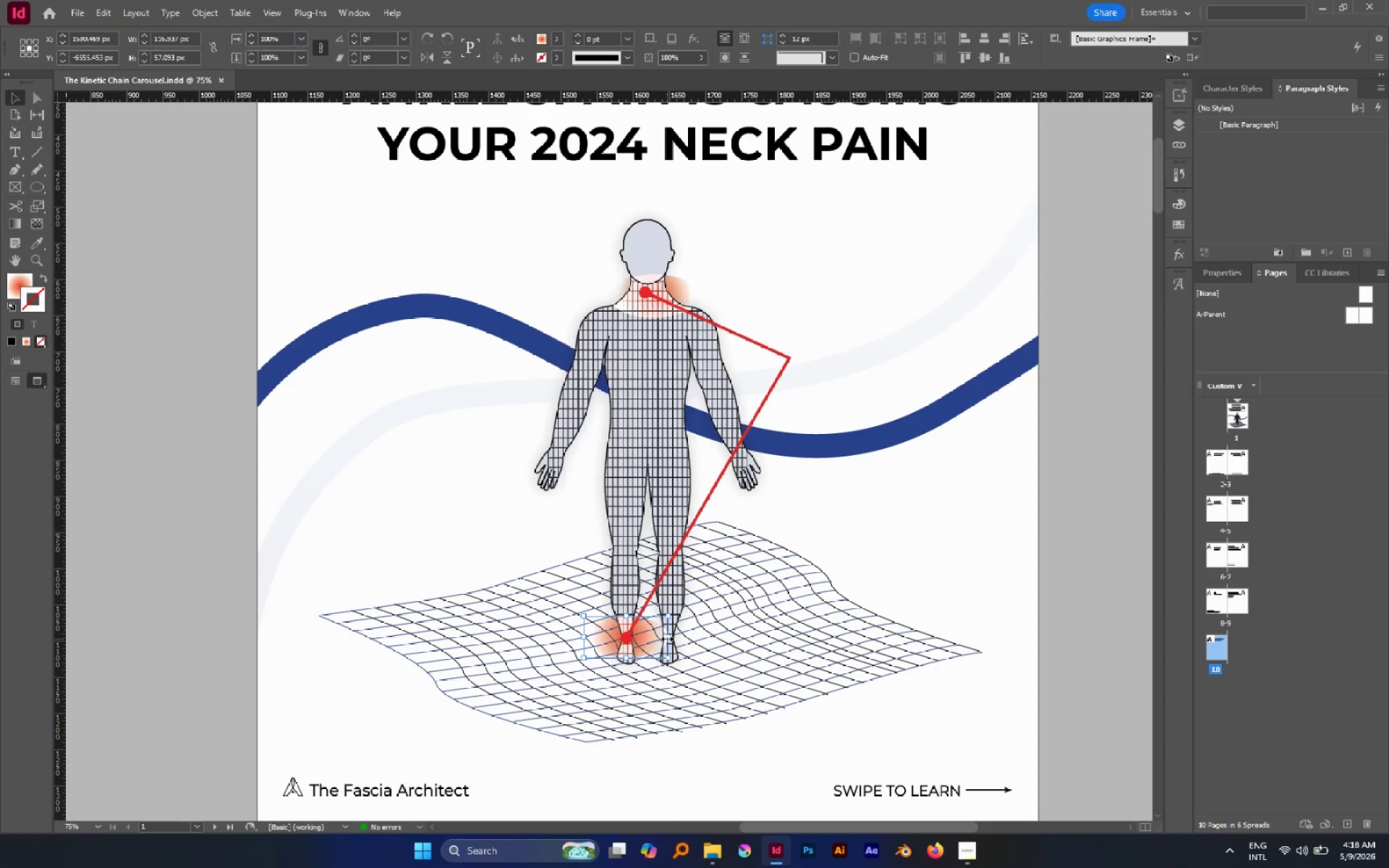 
hold_key(key=ControlLeft, duration=2.67)
hold_key(key=ShiftLeft, duration=2.45)
hold_key(key=AltLeft, duration=2.05)
left_click_drag(start_coordinate=[670, 638], to_coordinate=[660, 635])
 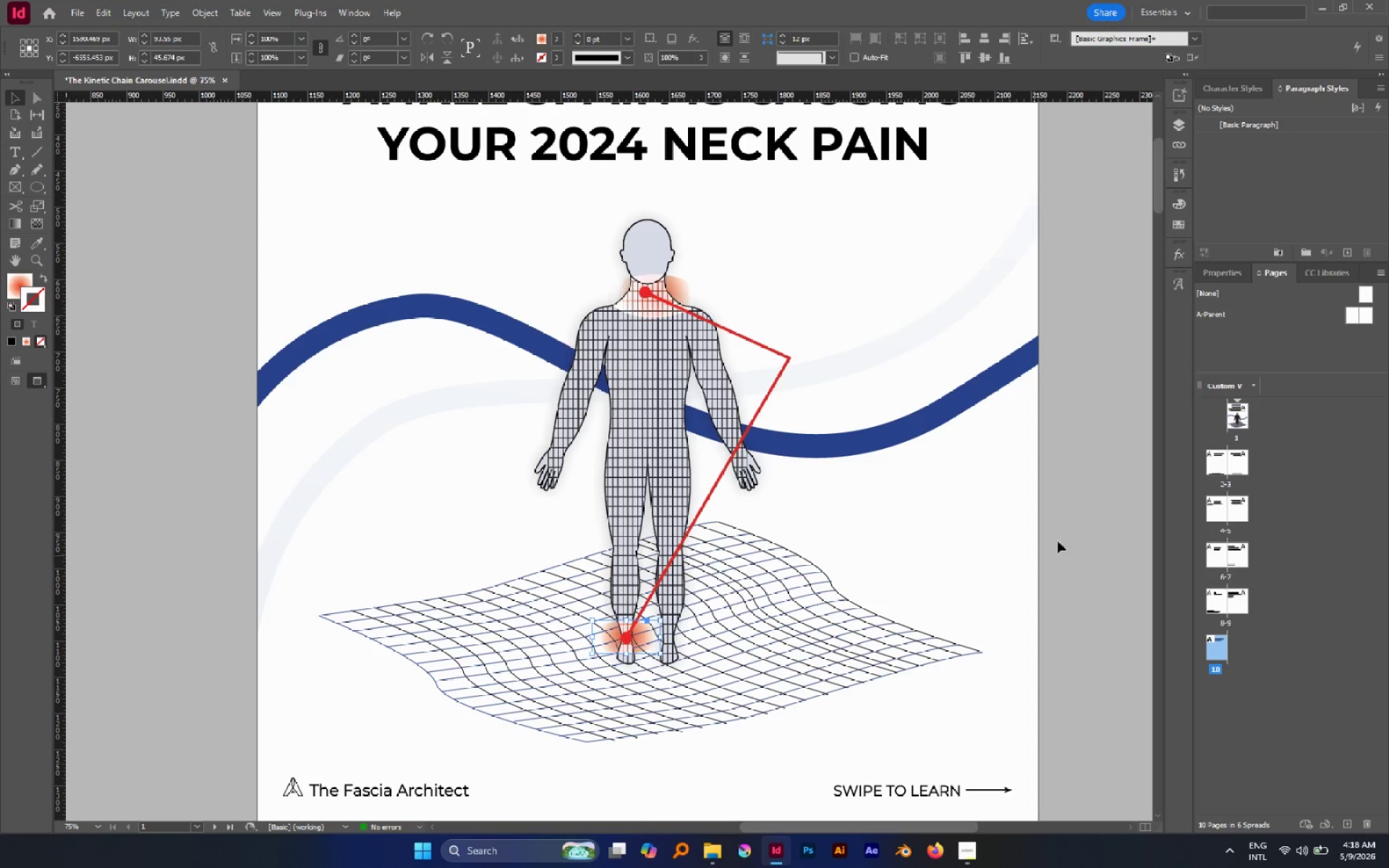 
left_click([1074, 524])
 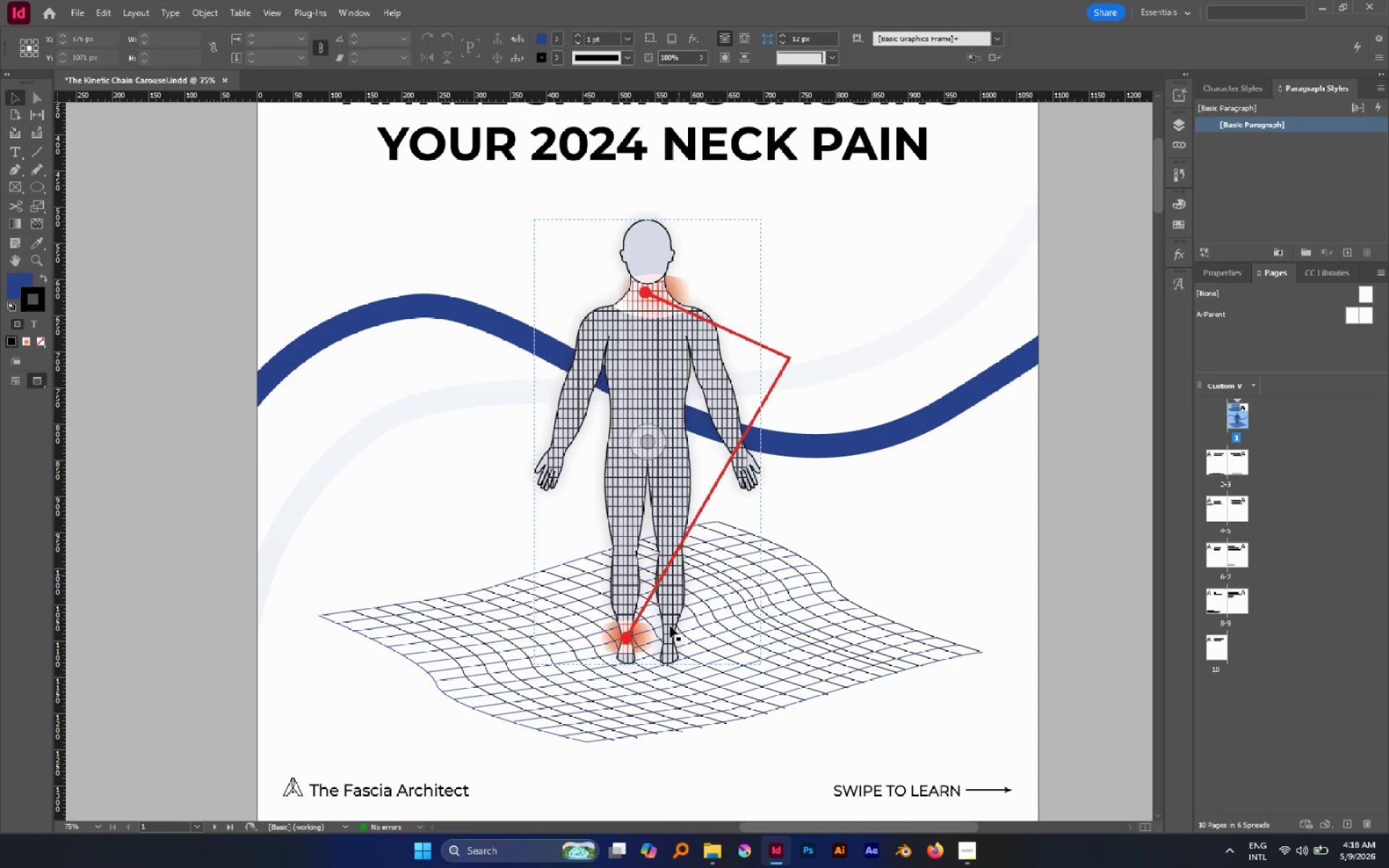 
left_click([647, 645])
 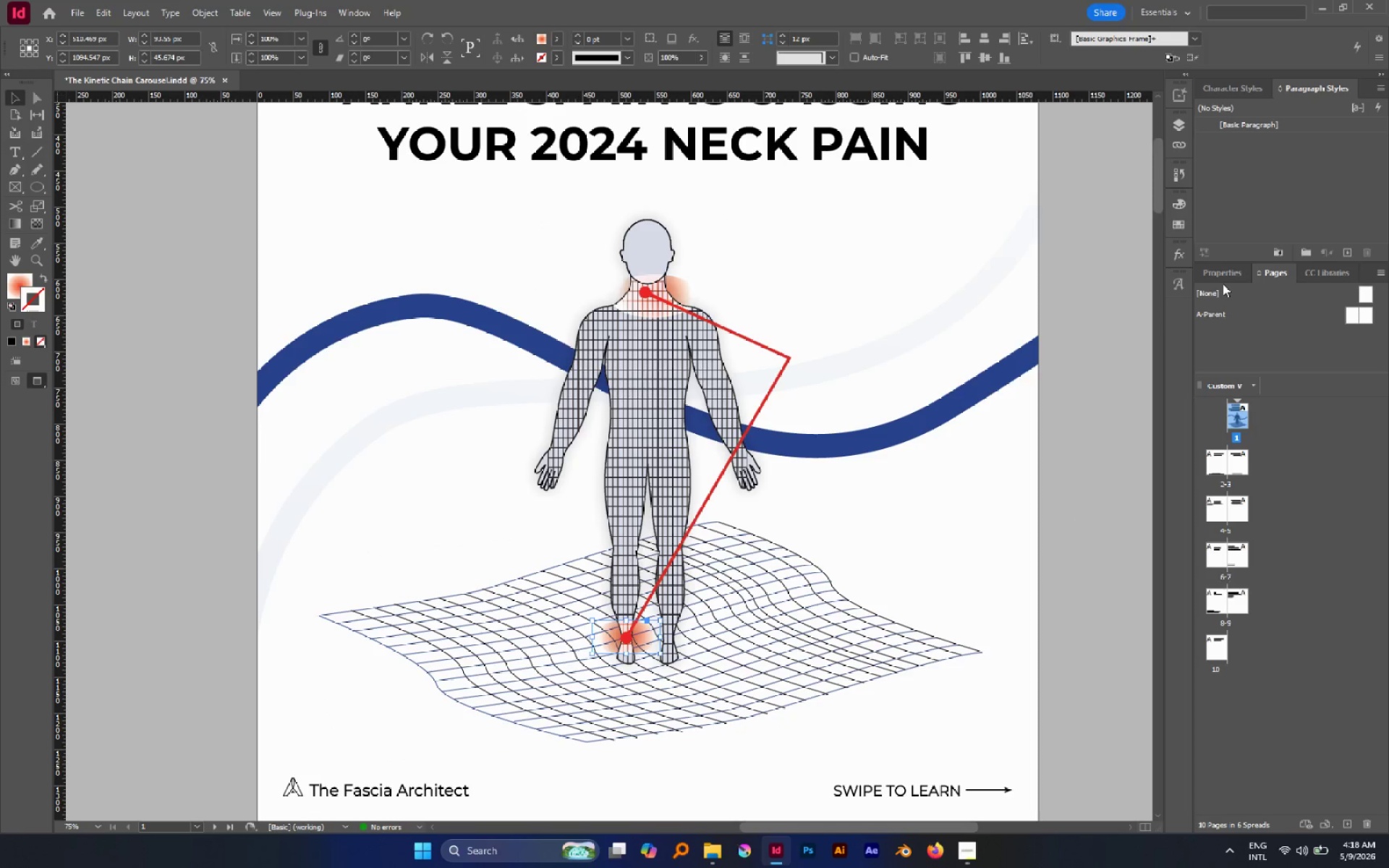 
left_click([1223, 276])
 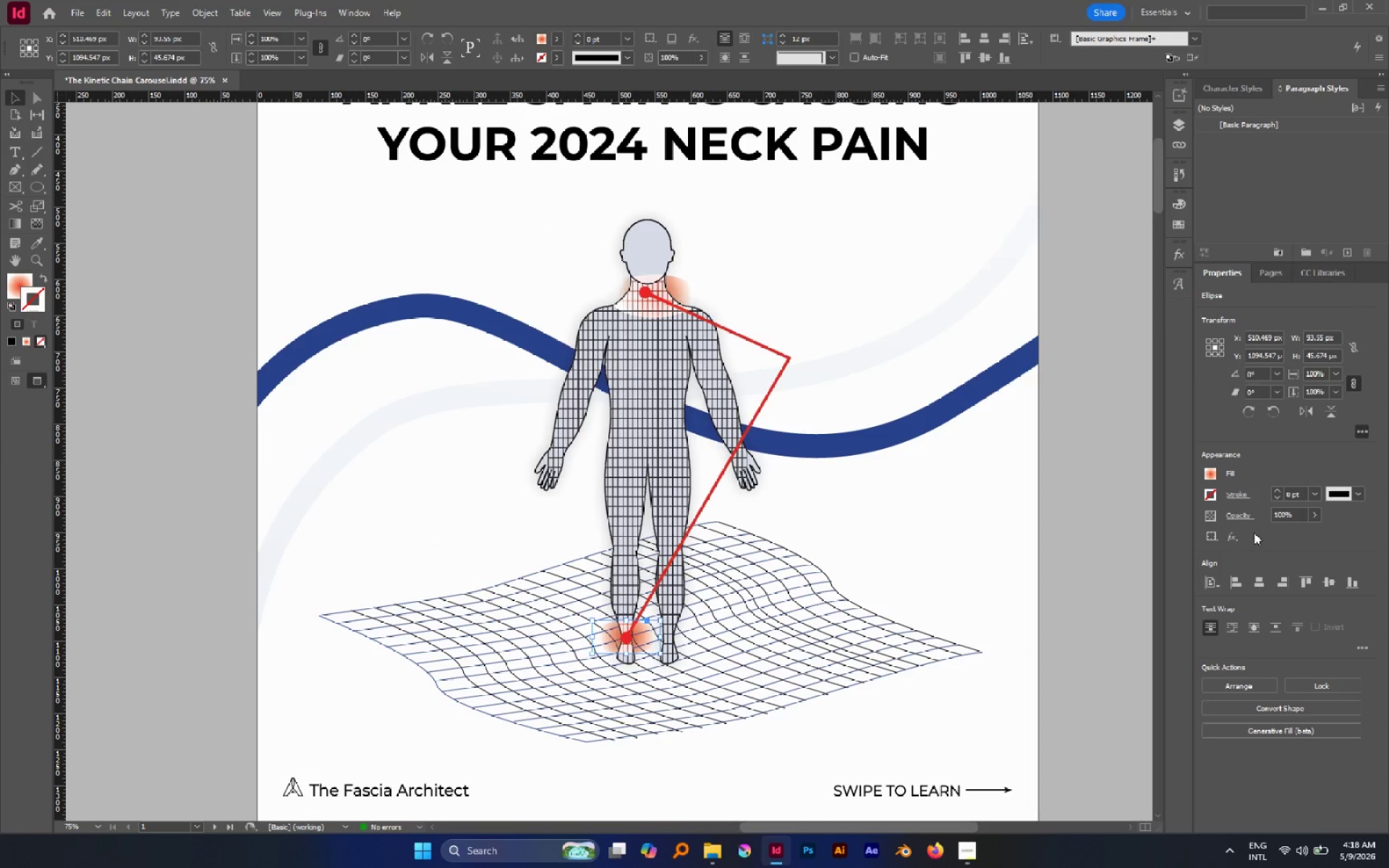 
left_click([1242, 518])
 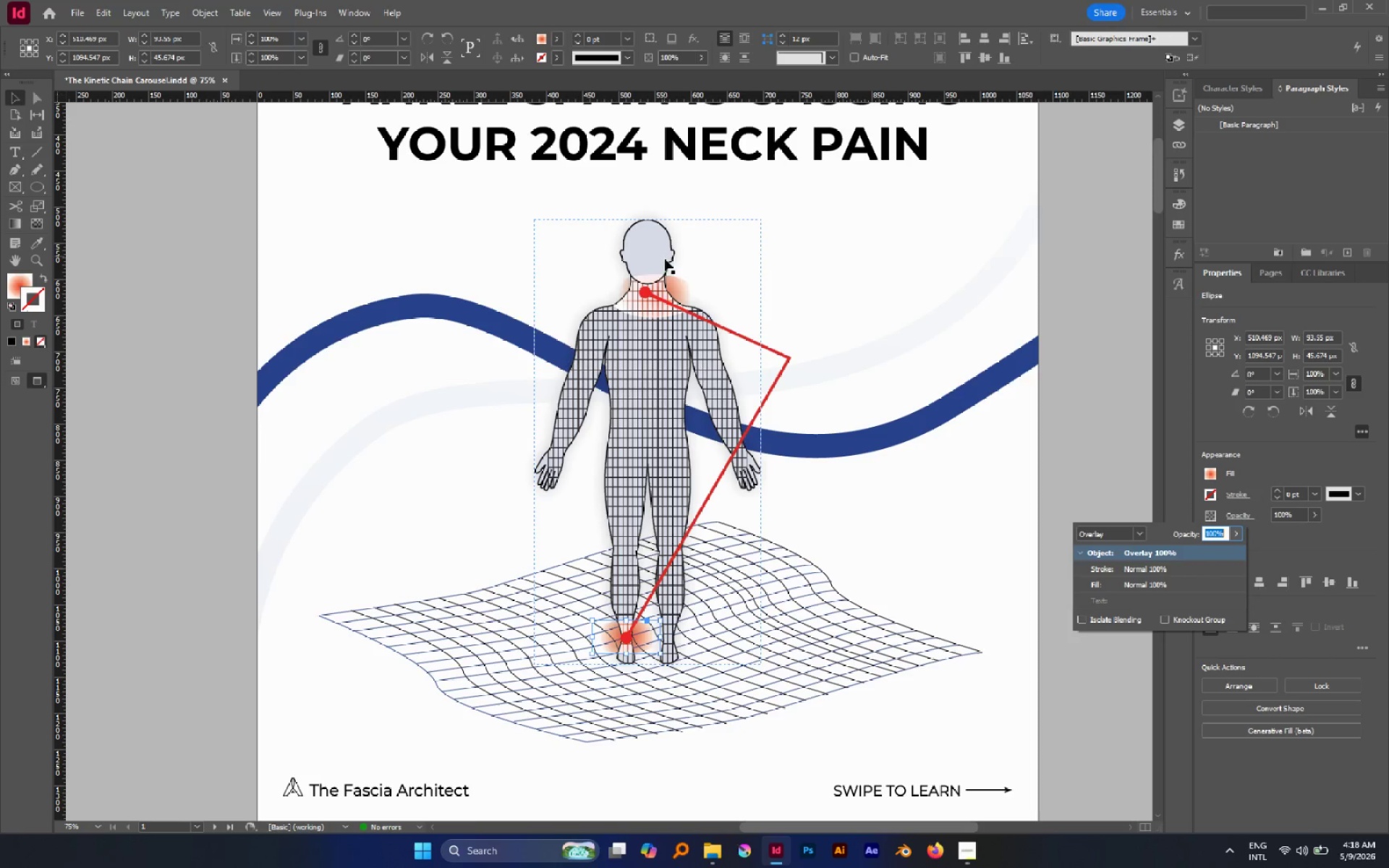 
left_click([662, 284])
 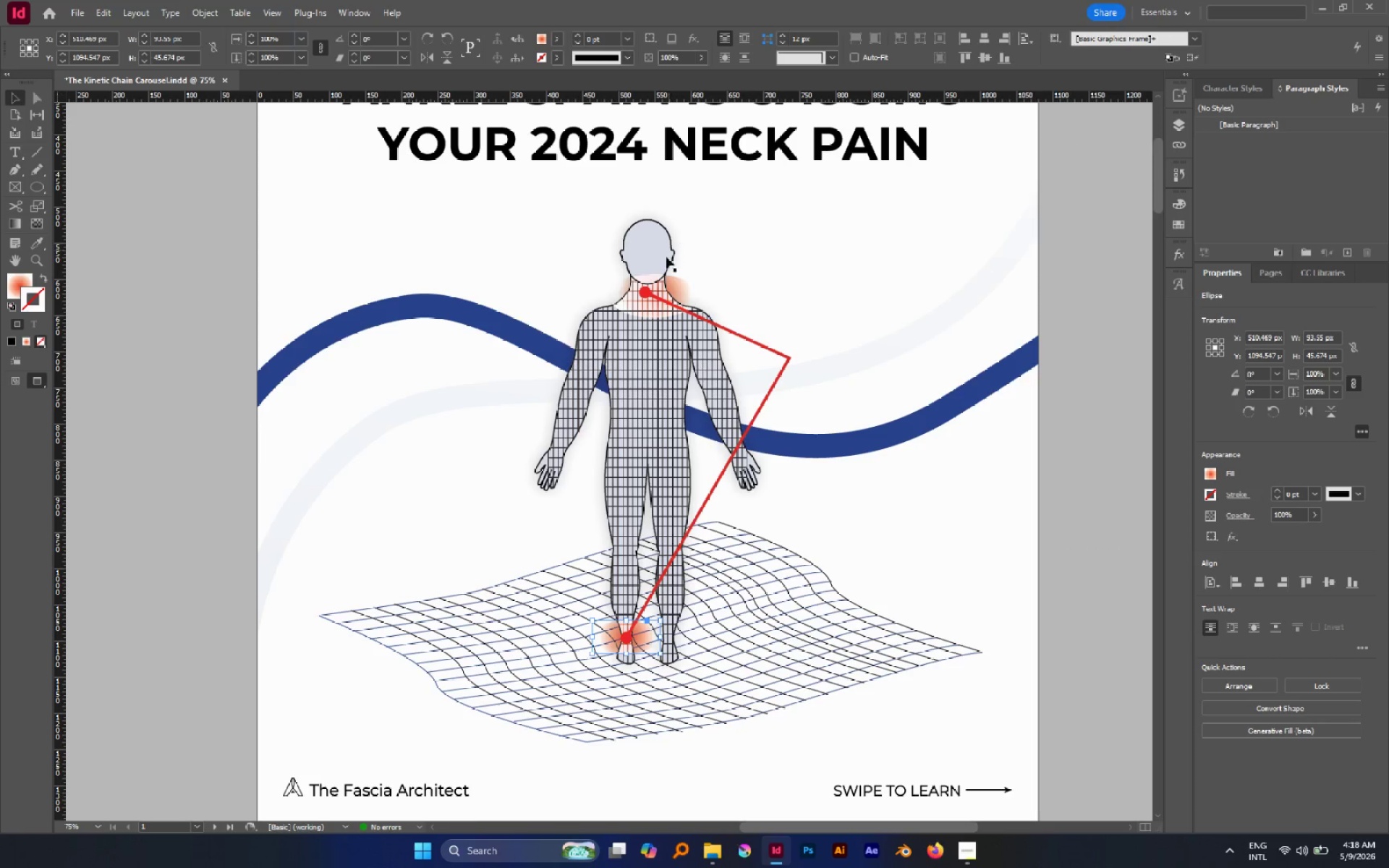 
left_click([683, 281])
 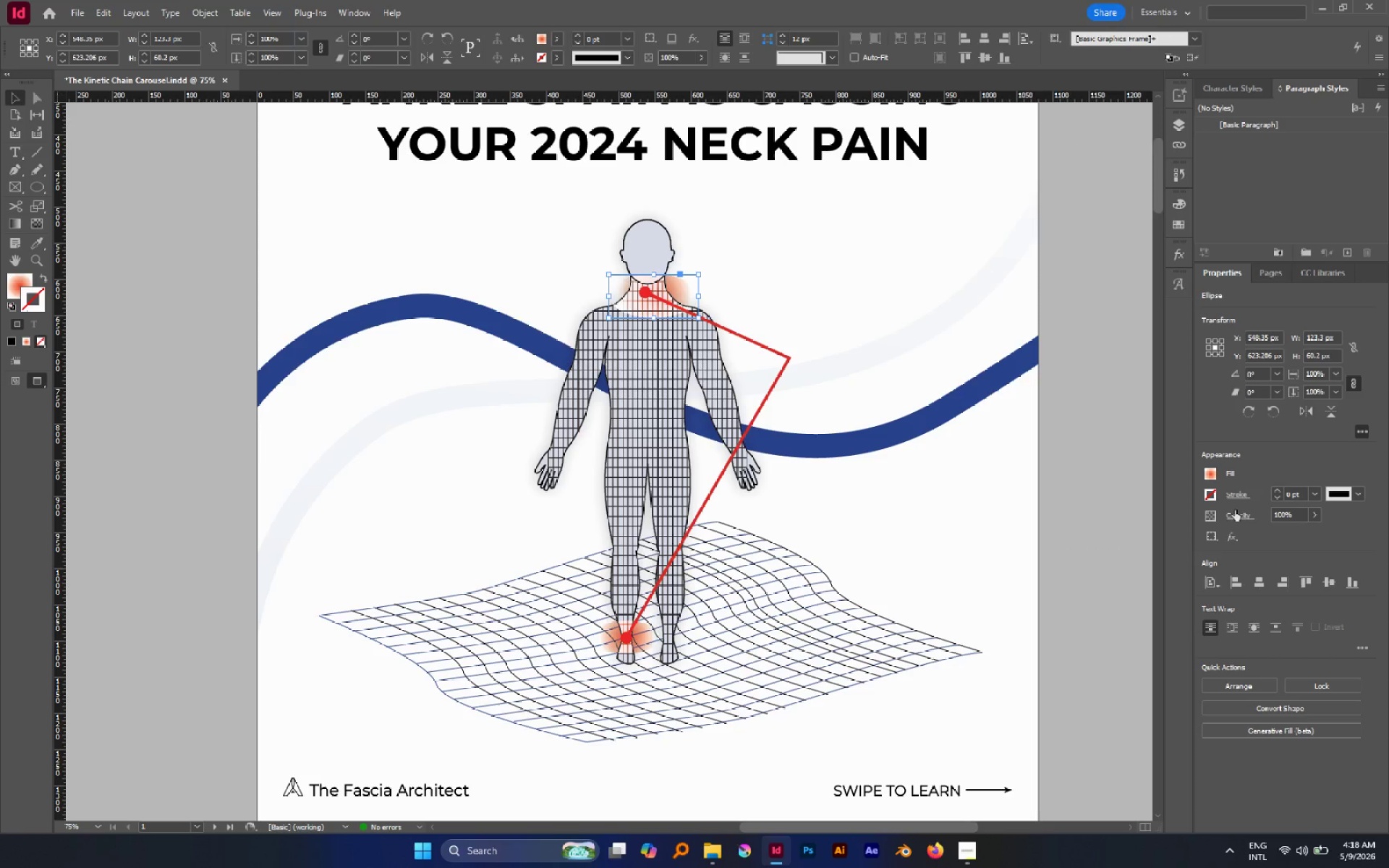 
left_click([1237, 515])
 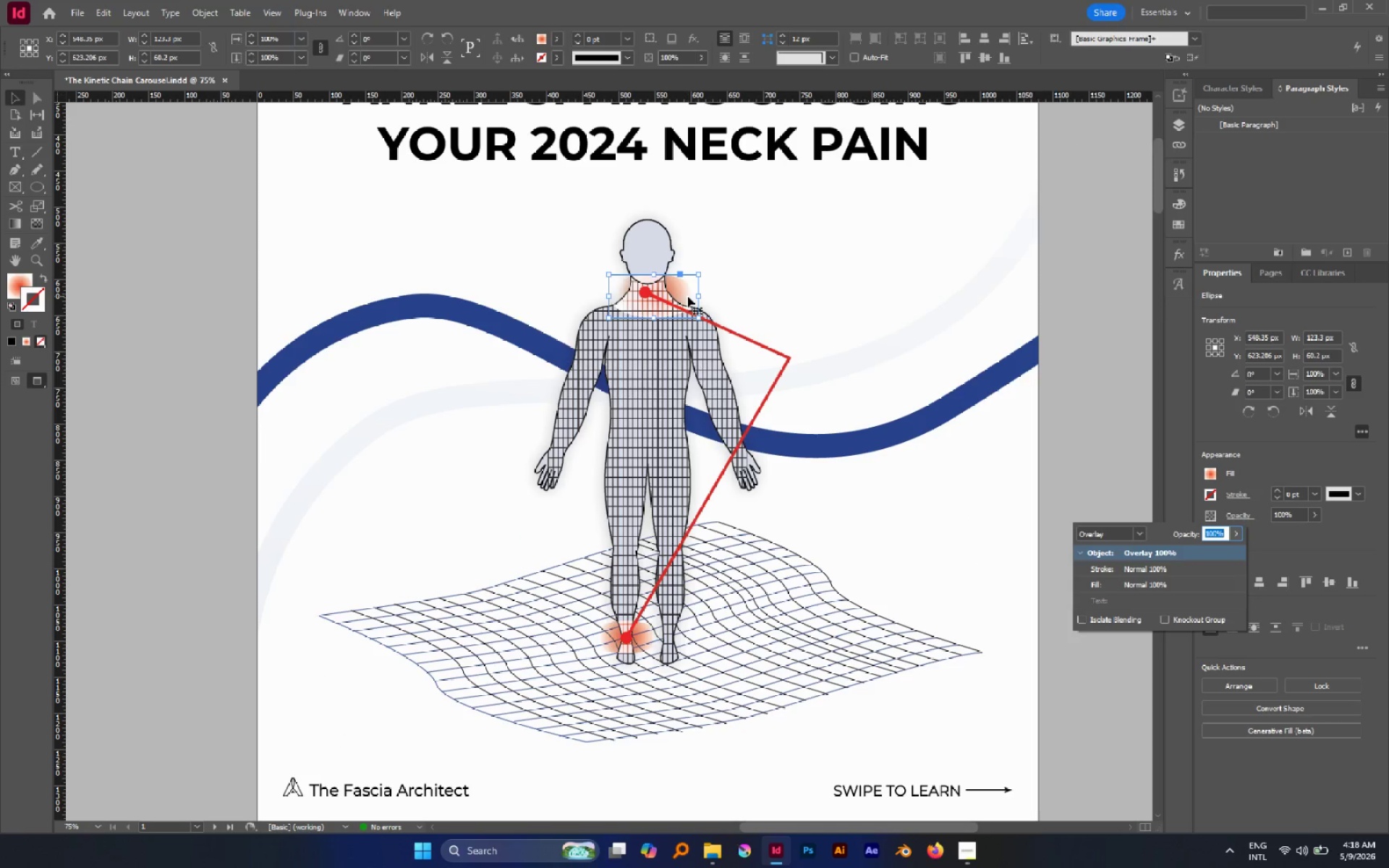 
wait(6.3)
 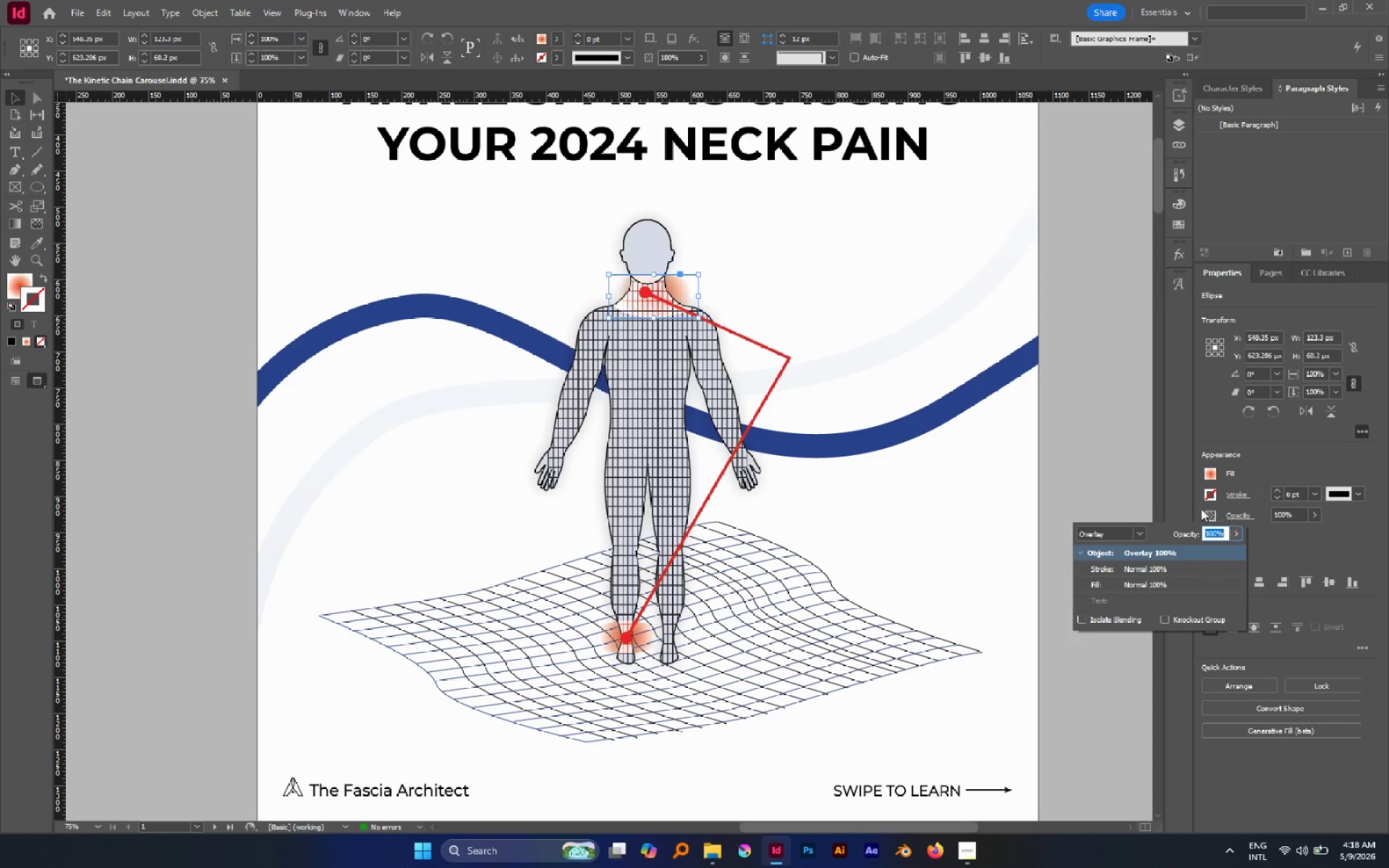 
hold_key(key=AltLeft, duration=2.25)
hold_key(key=ControlLeft, duration=1.5)
hold_key(key=ShiftLeft, duration=1.22)
left_click_drag(start_coordinate=[698, 298], to_coordinate=[672, 294])
 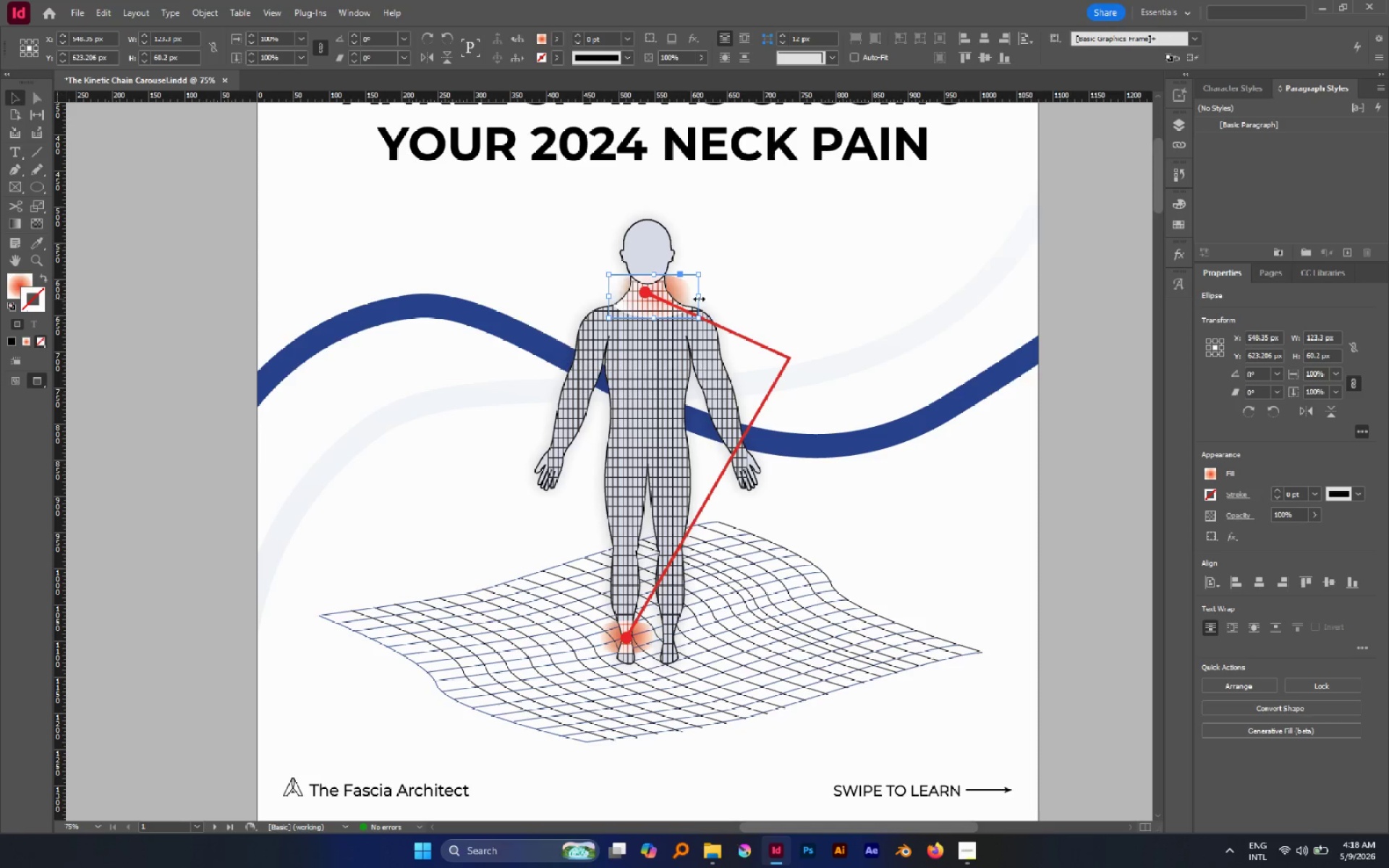 
hold_key(key=AltLeft, duration=1.78)
hold_key(key=ControlLeft, duration=1.75)
hold_key(key=ShiftLeft, duration=1.61)
left_click_drag(start_coordinate=[699, 296], to_coordinate=[687, 294])
 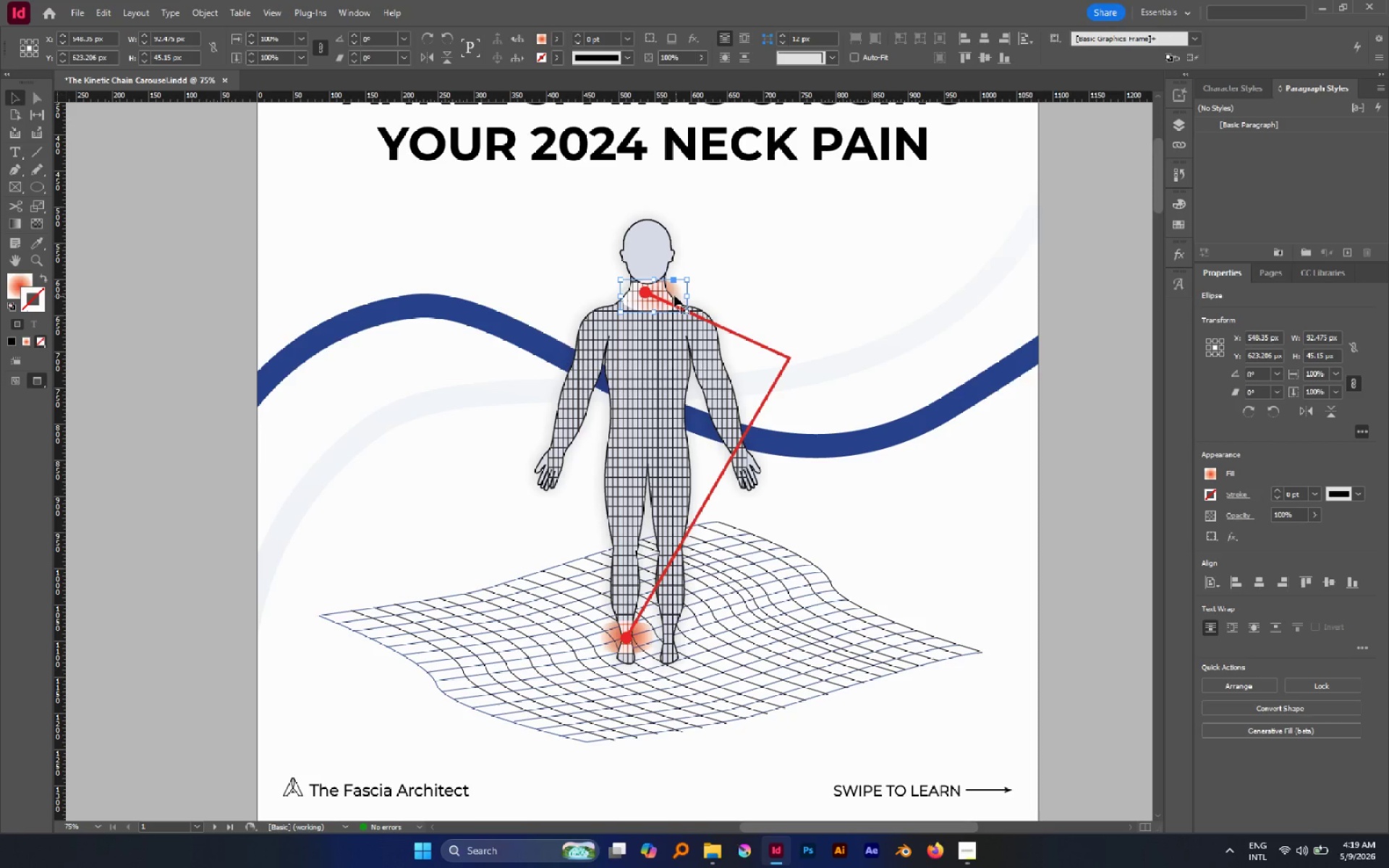 
left_click_drag(start_coordinate=[674, 294], to_coordinate=[664, 294])
 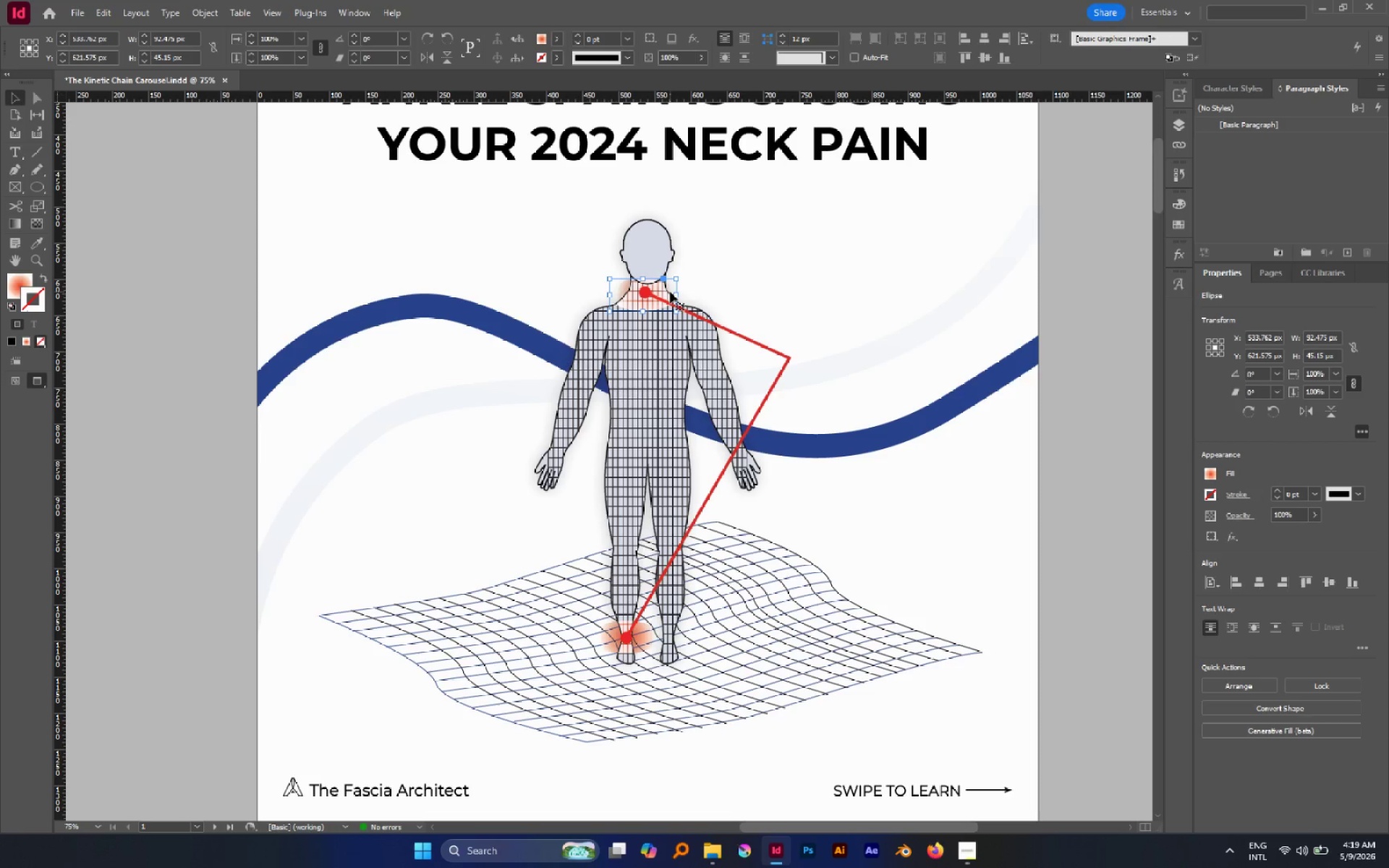 
key(G)
 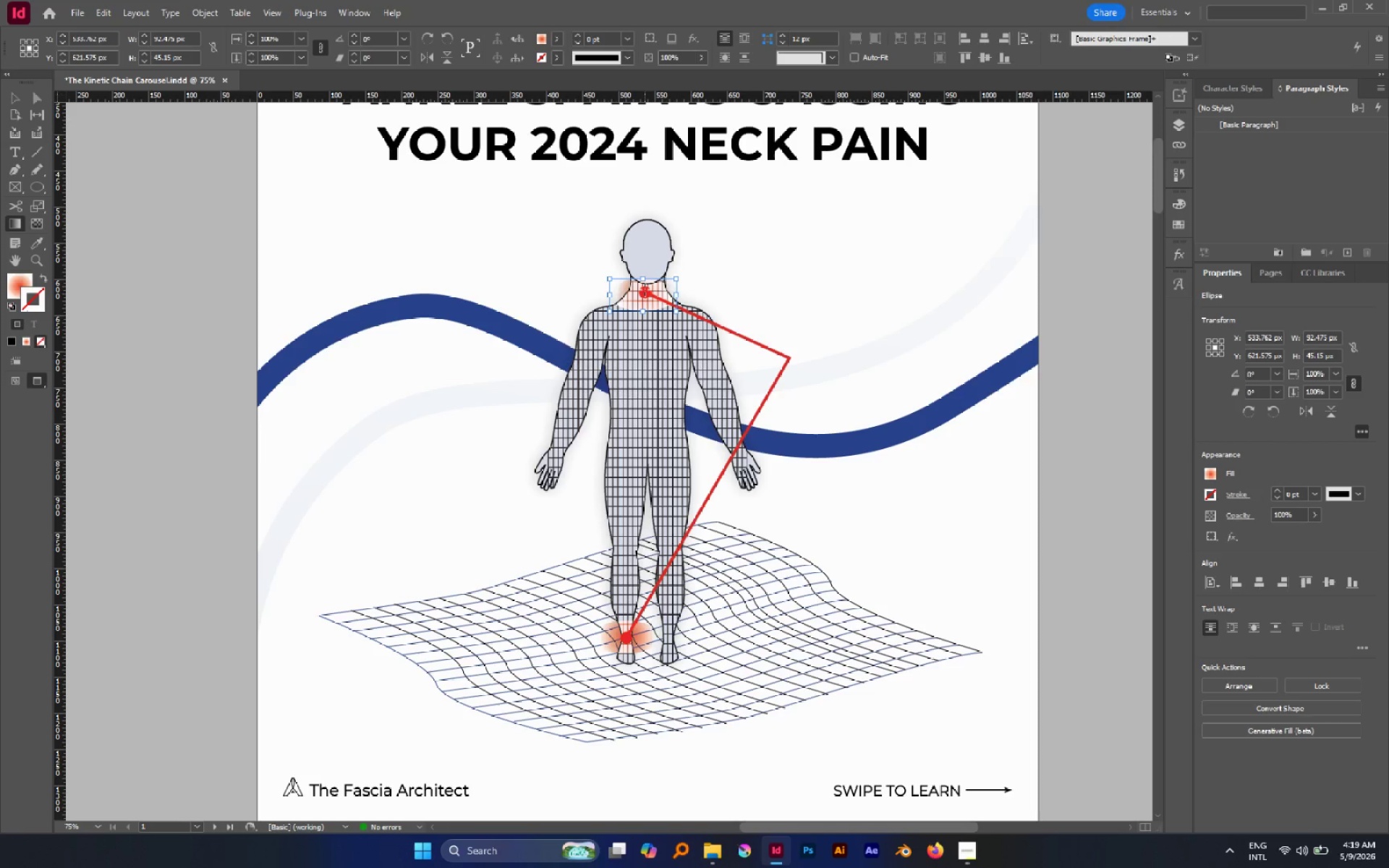 
left_click_drag(start_coordinate=[645, 289], to_coordinate=[661, 301])
 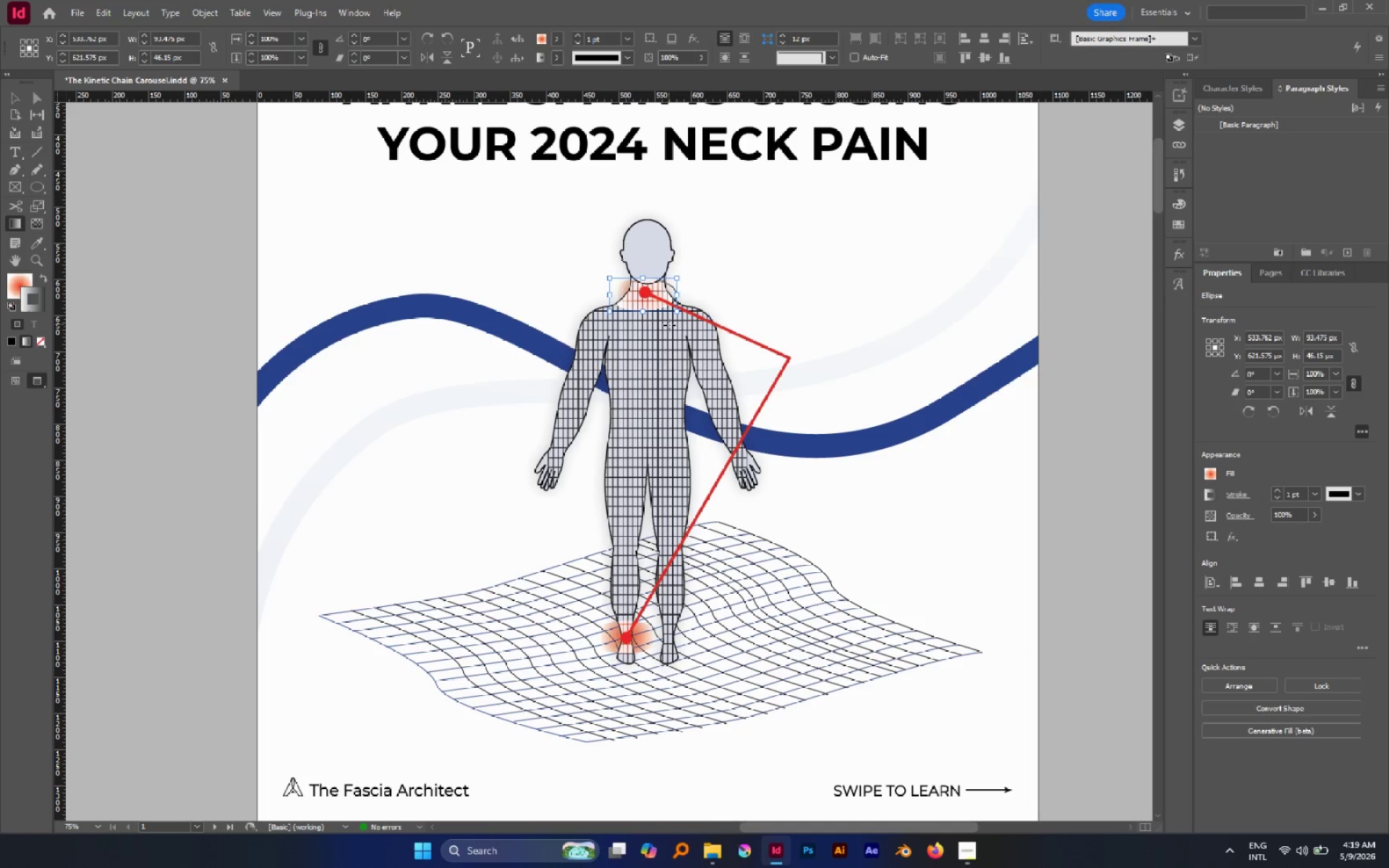 
key(V)
 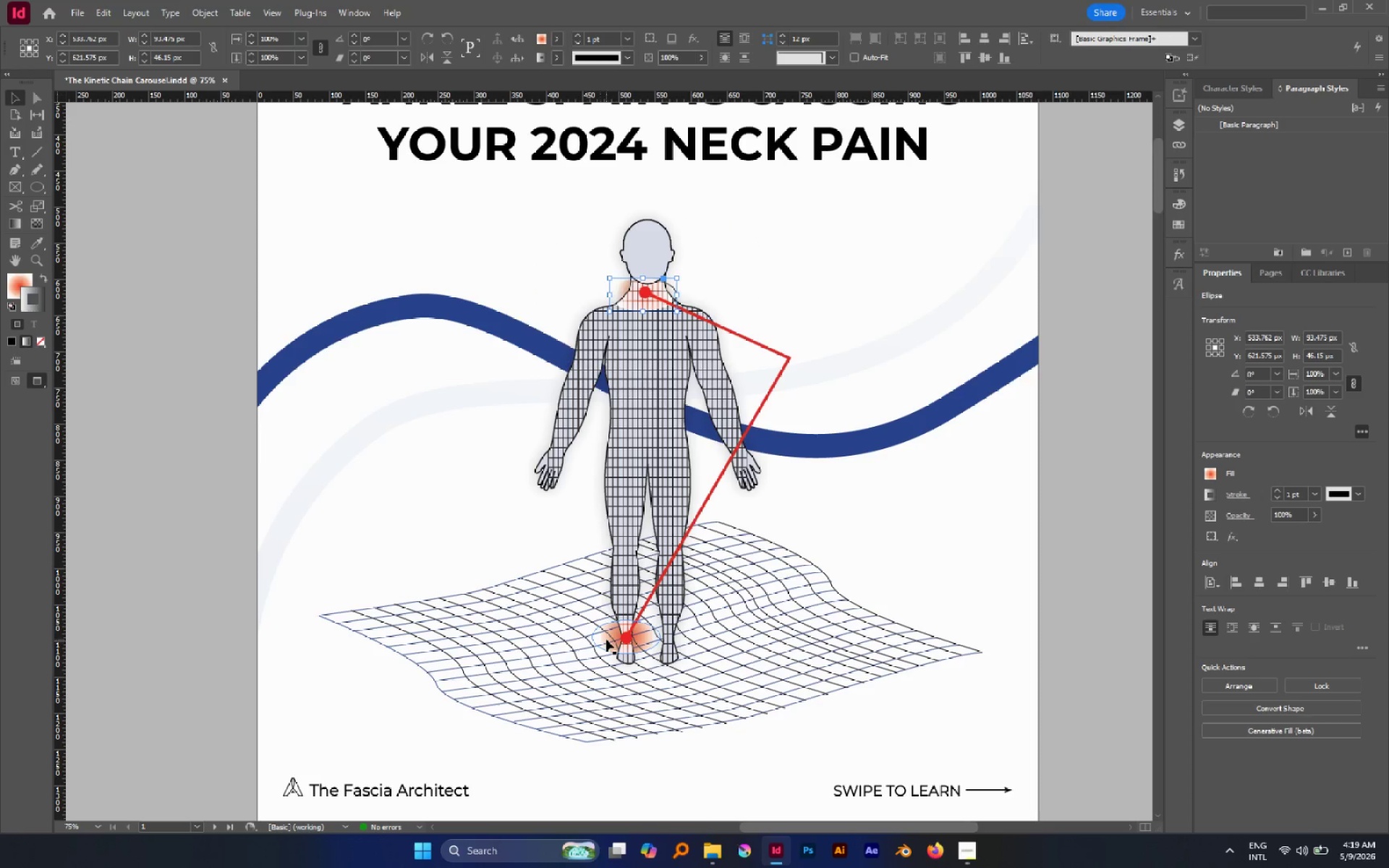 
left_click([607, 639])
 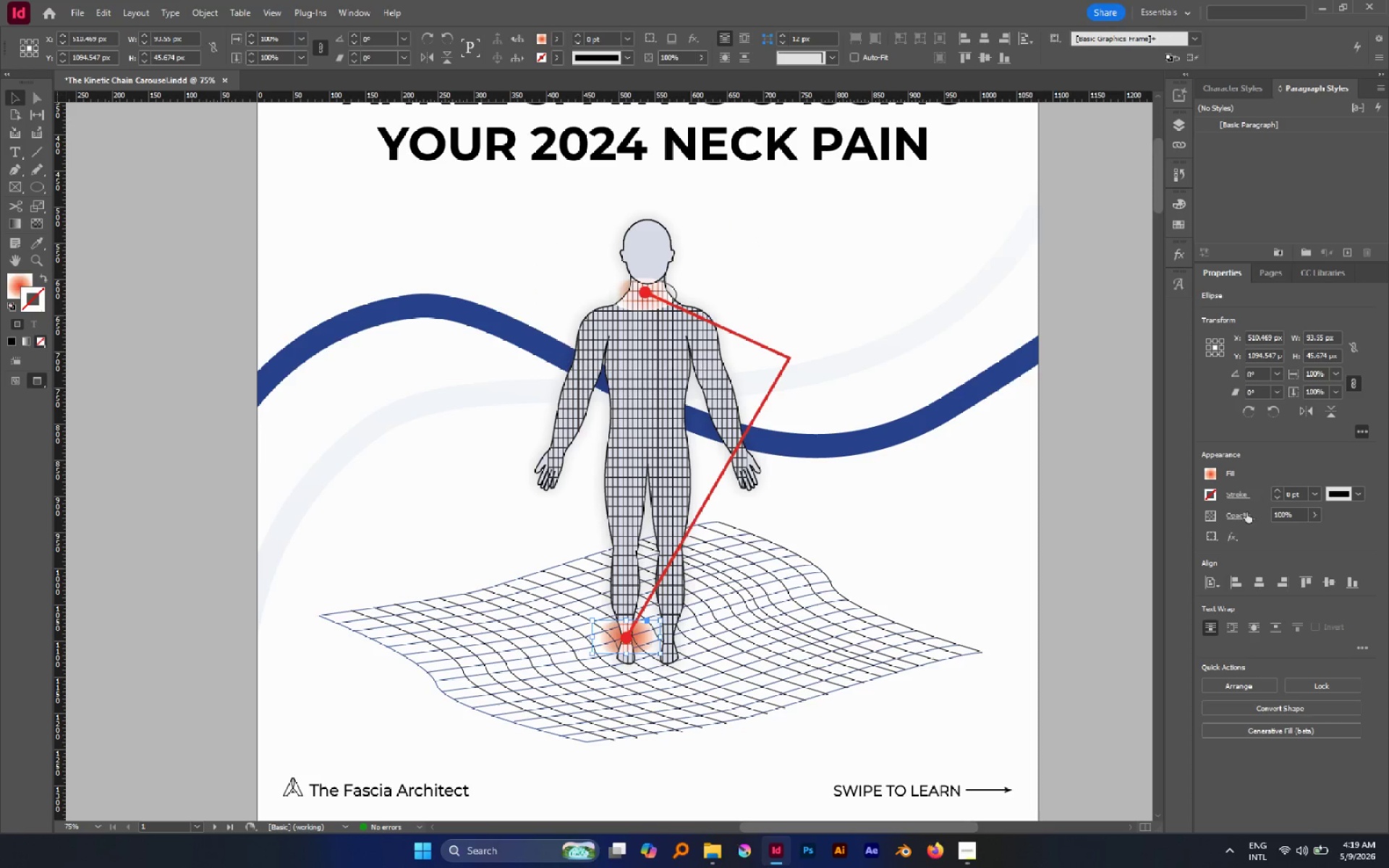 
left_click([1243, 516])
 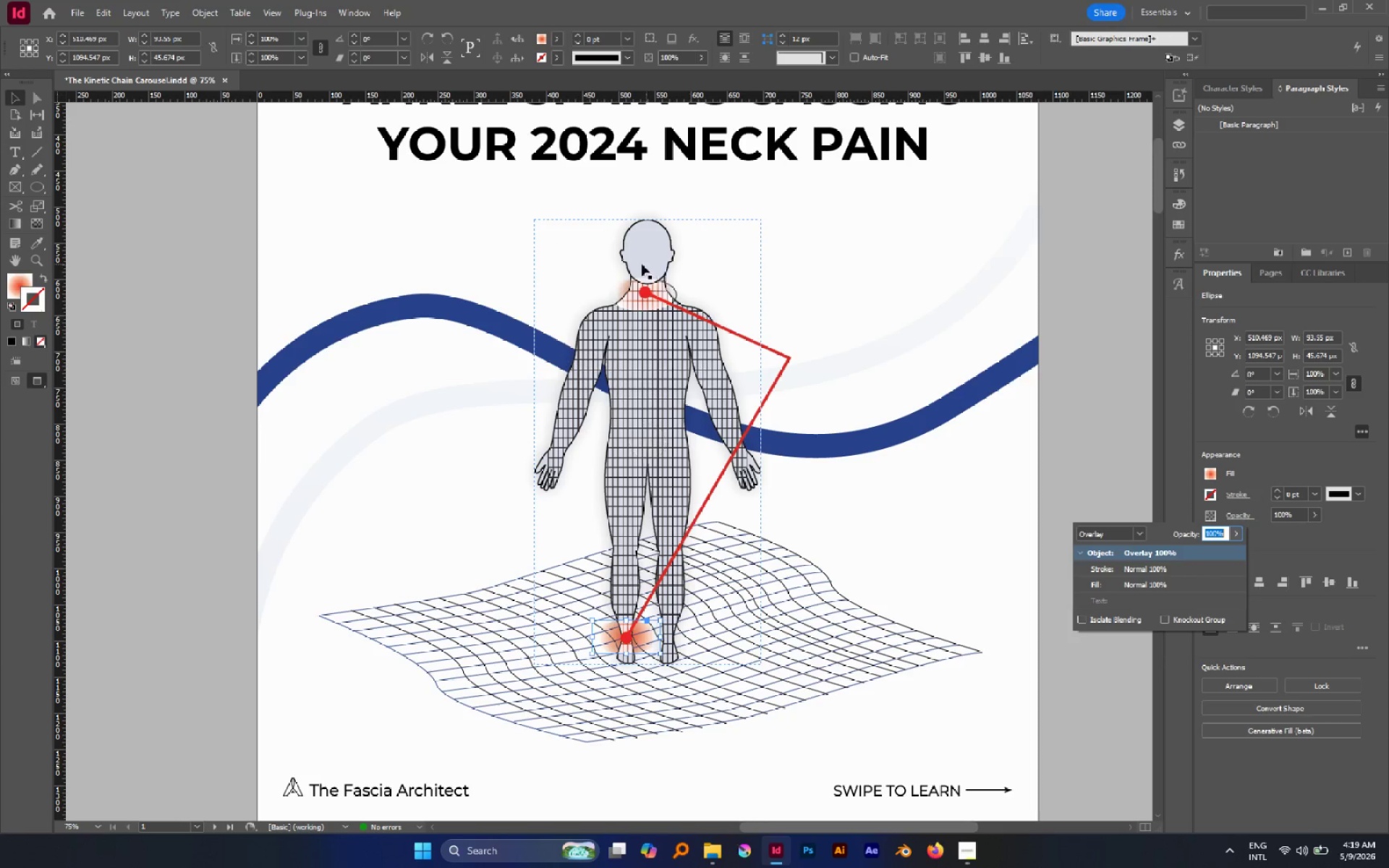 
left_click([626, 293])
 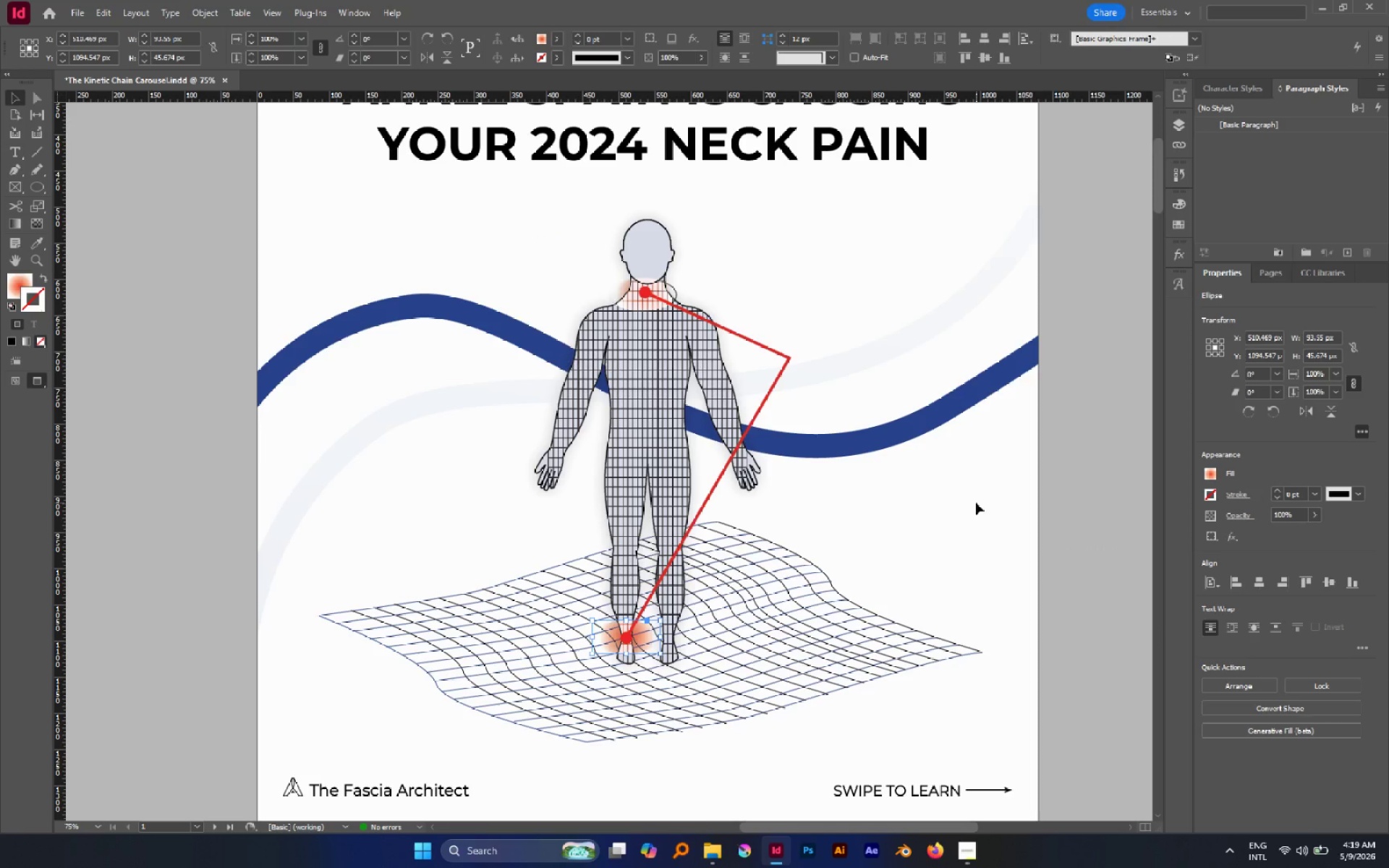 
key(Delete)
 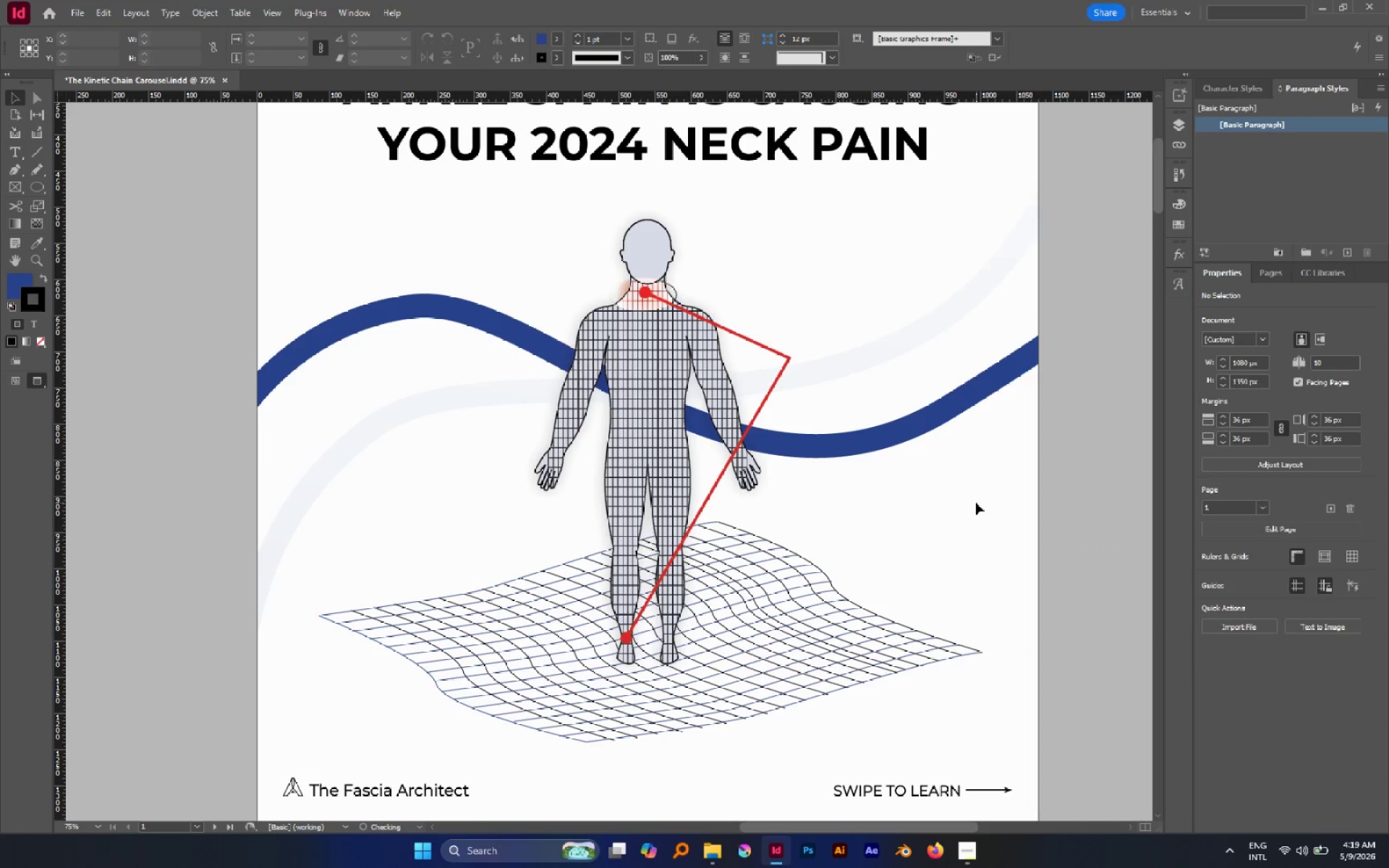 
key(Control+Z)
 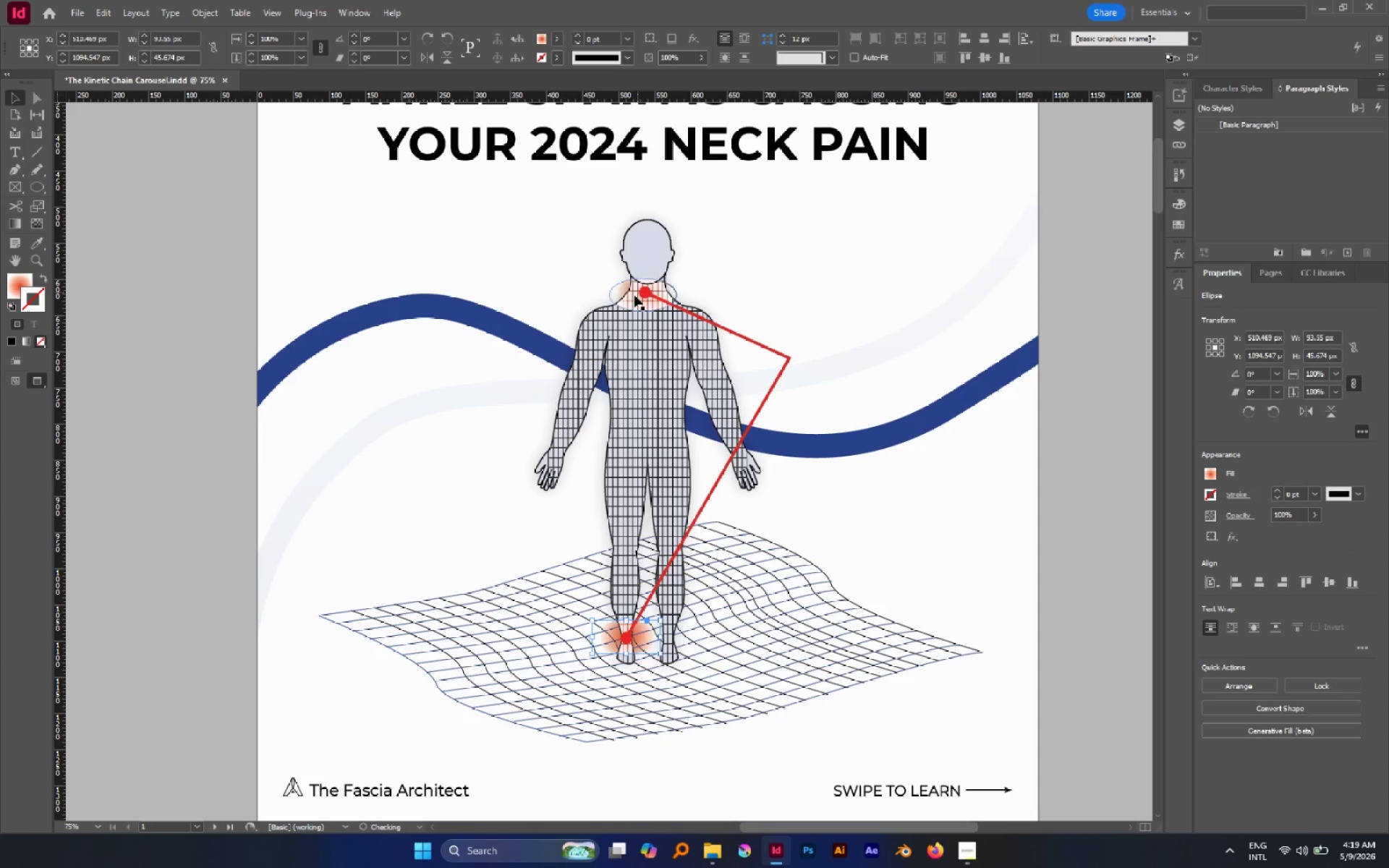 
left_click([634, 295])
 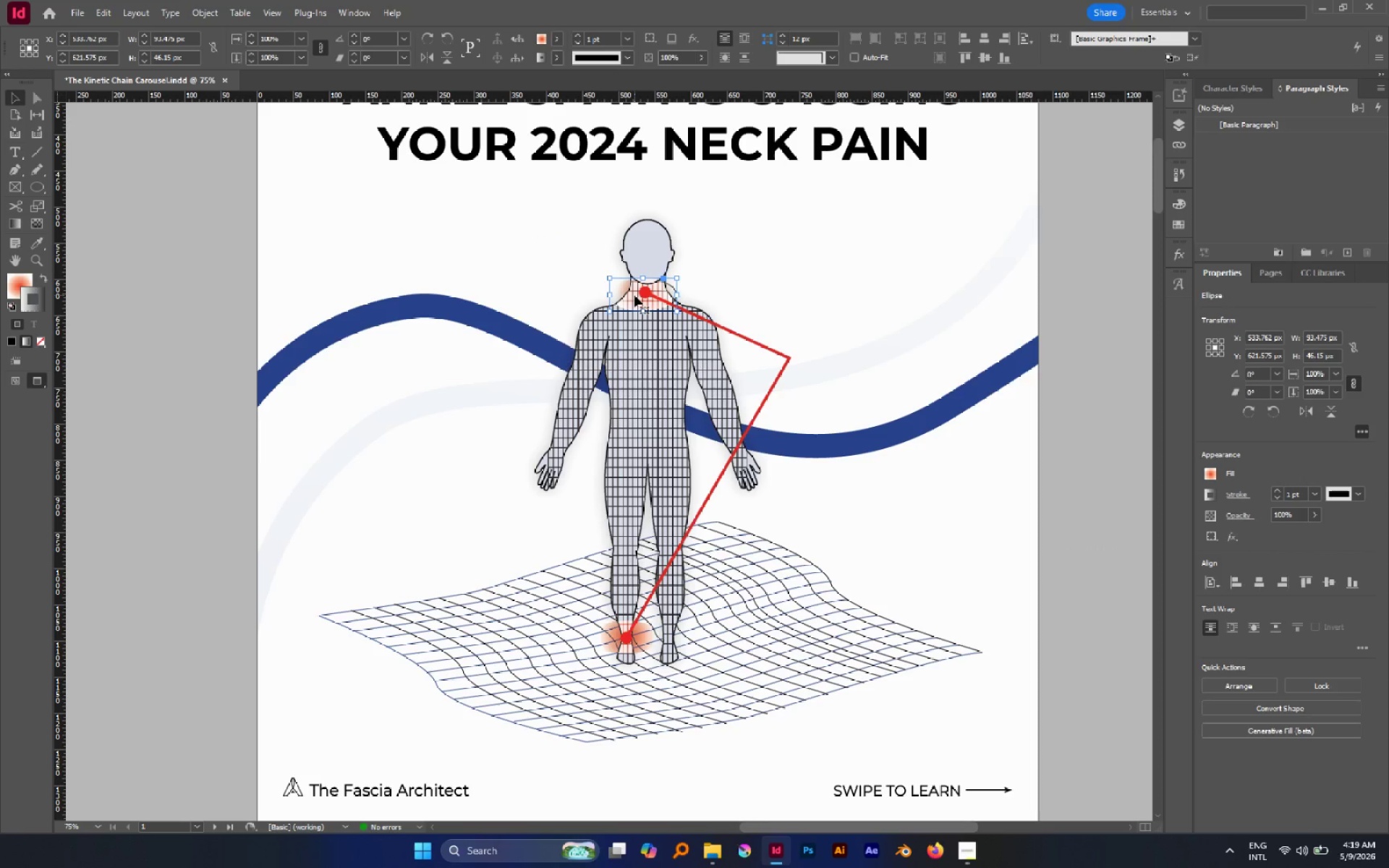 
key(Delete)
 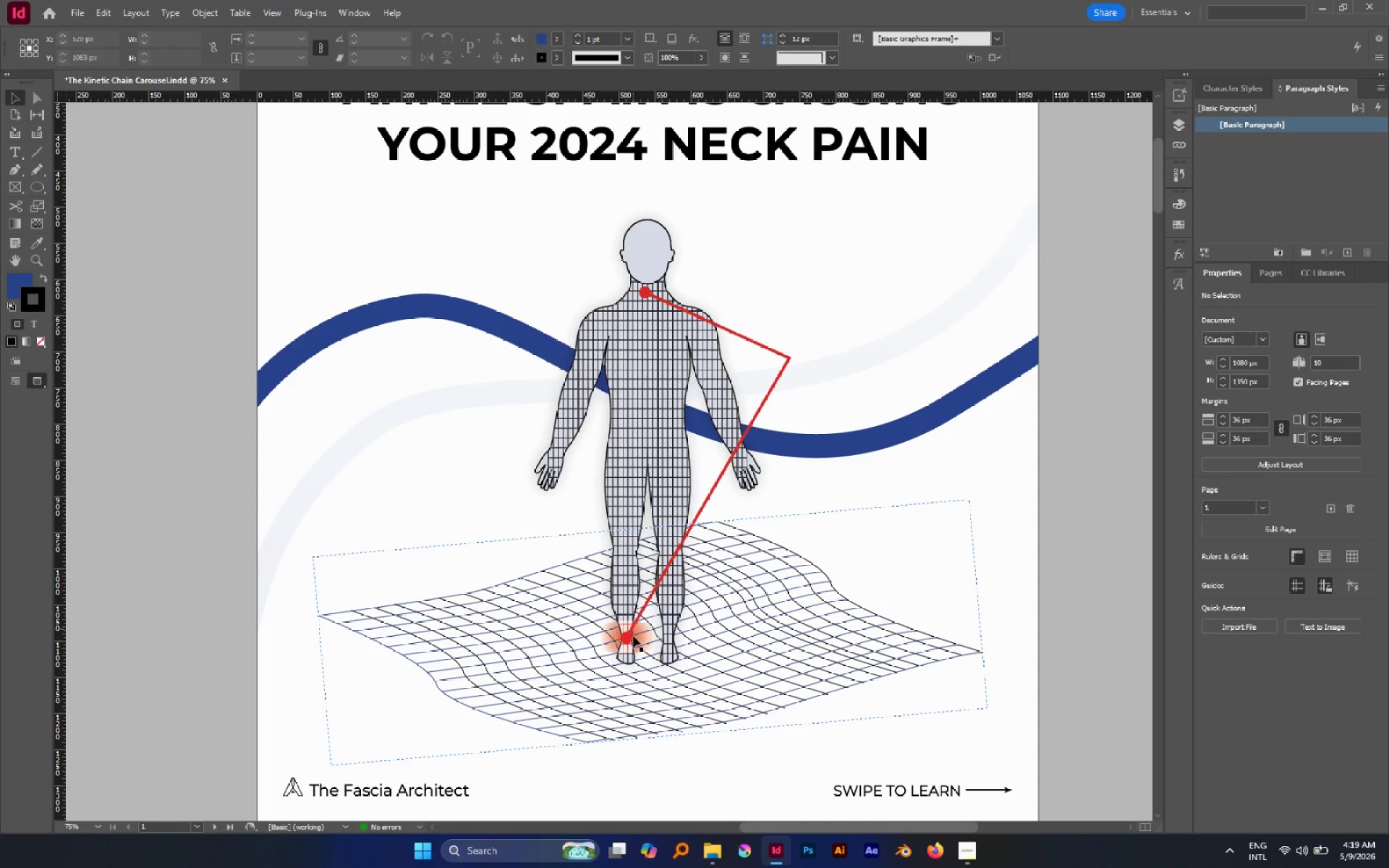 
hold_key(key=AltLeft, duration=2.8)
left_click_drag(start_coordinate=[640, 639], to_coordinate=[666, 296])
 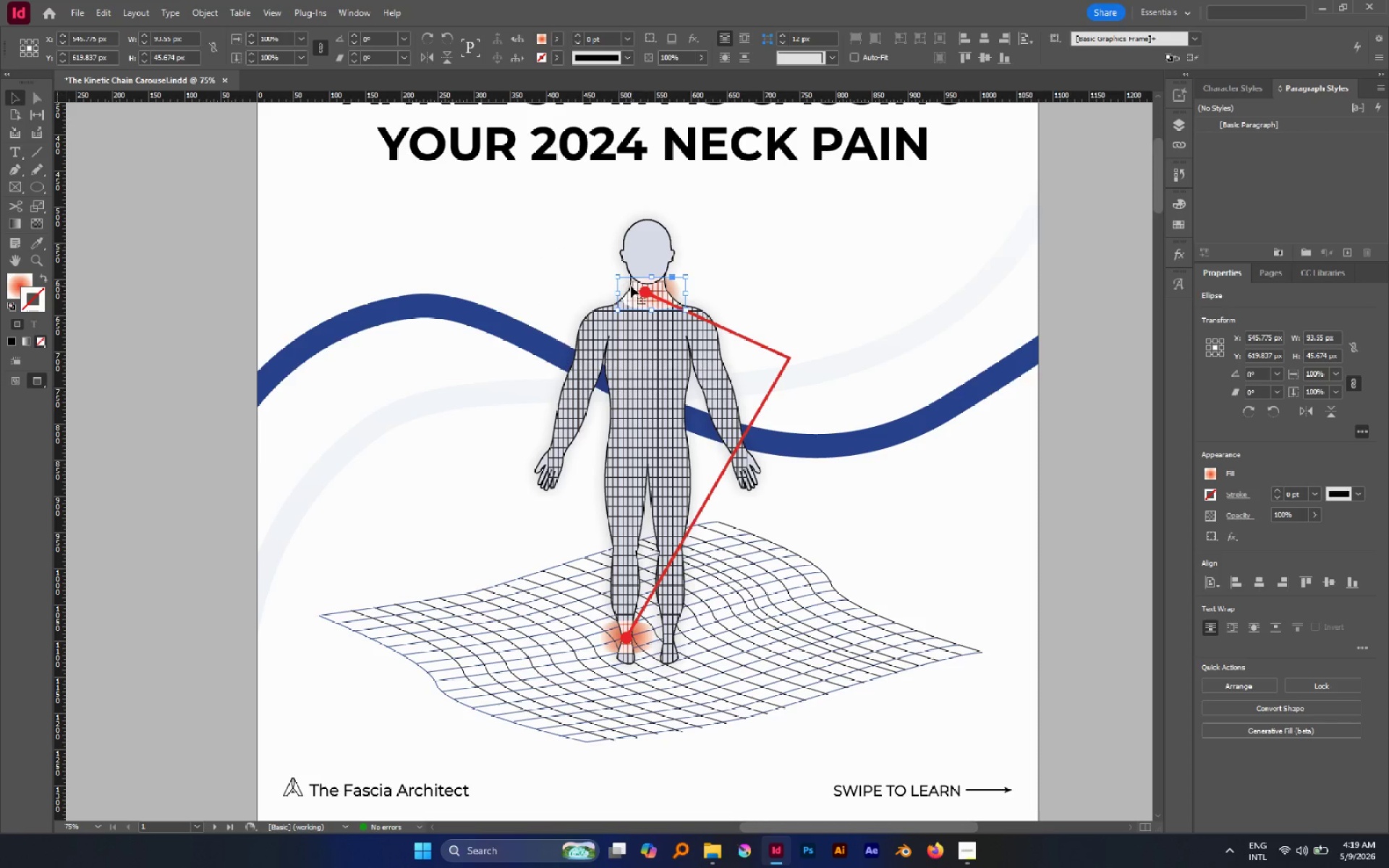 
hold_key(key=AltLeft, duration=0.81)
scroll: coordinate [631, 285], scroll_direction: up, amount: 2.0
 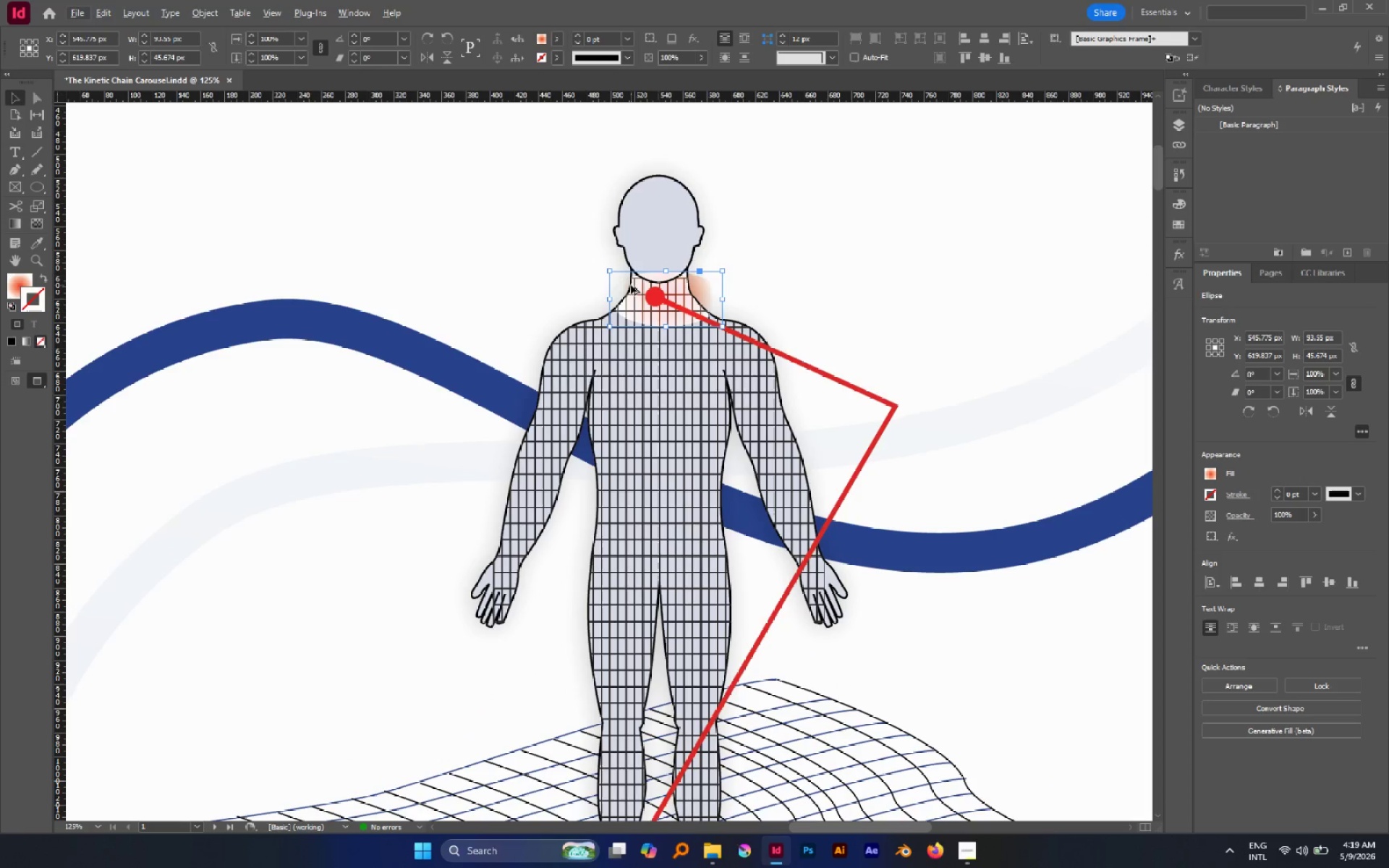 
hold_key(key=AltLeft, duration=0.73)
scroll: coordinate [632, 285], scroll_direction: down, amount: 2.0
 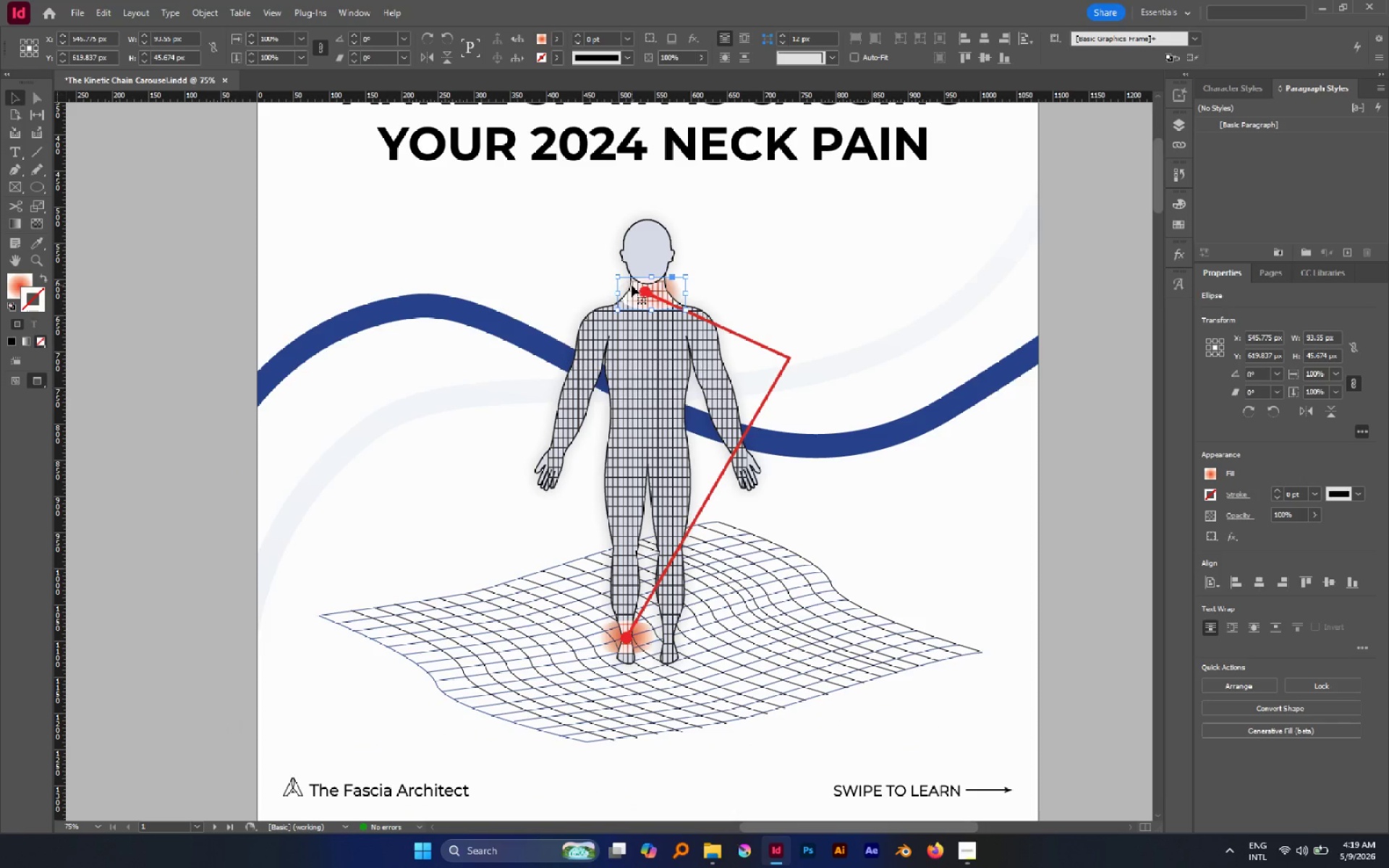 
key(Control+Shift+BracketRight)
 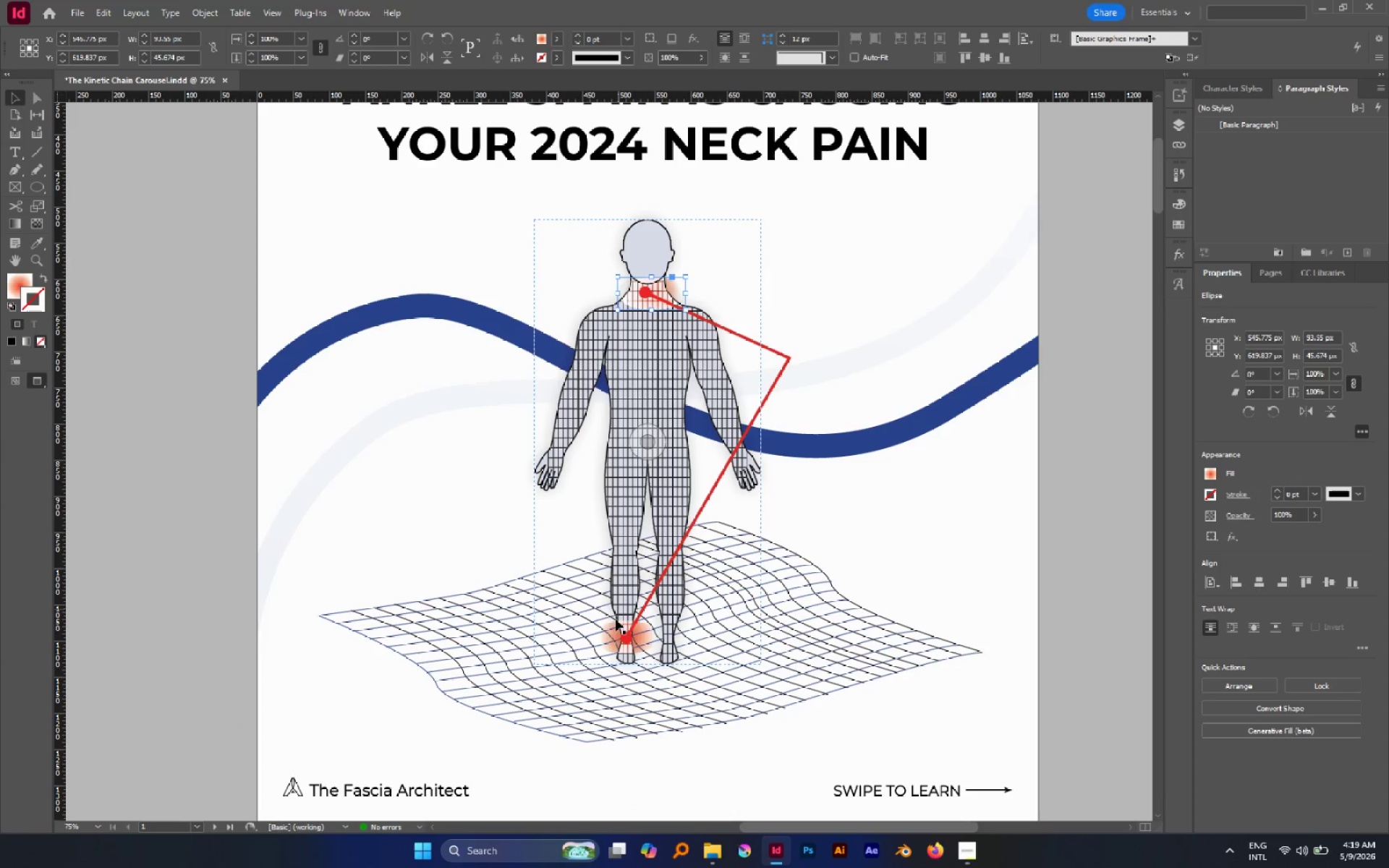 
left_click([613, 641])
 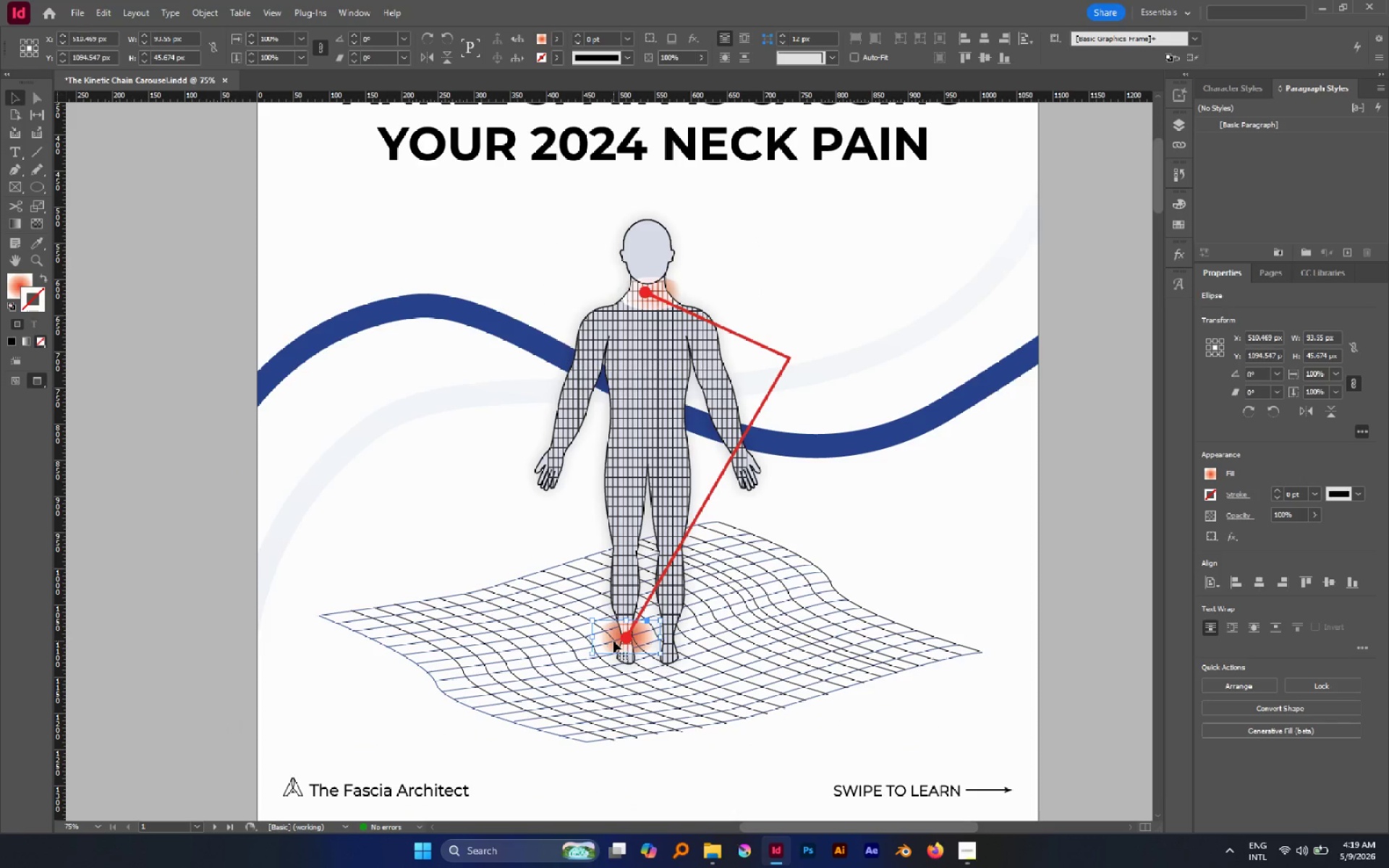 
key(Control+Shift+BracketRight)
 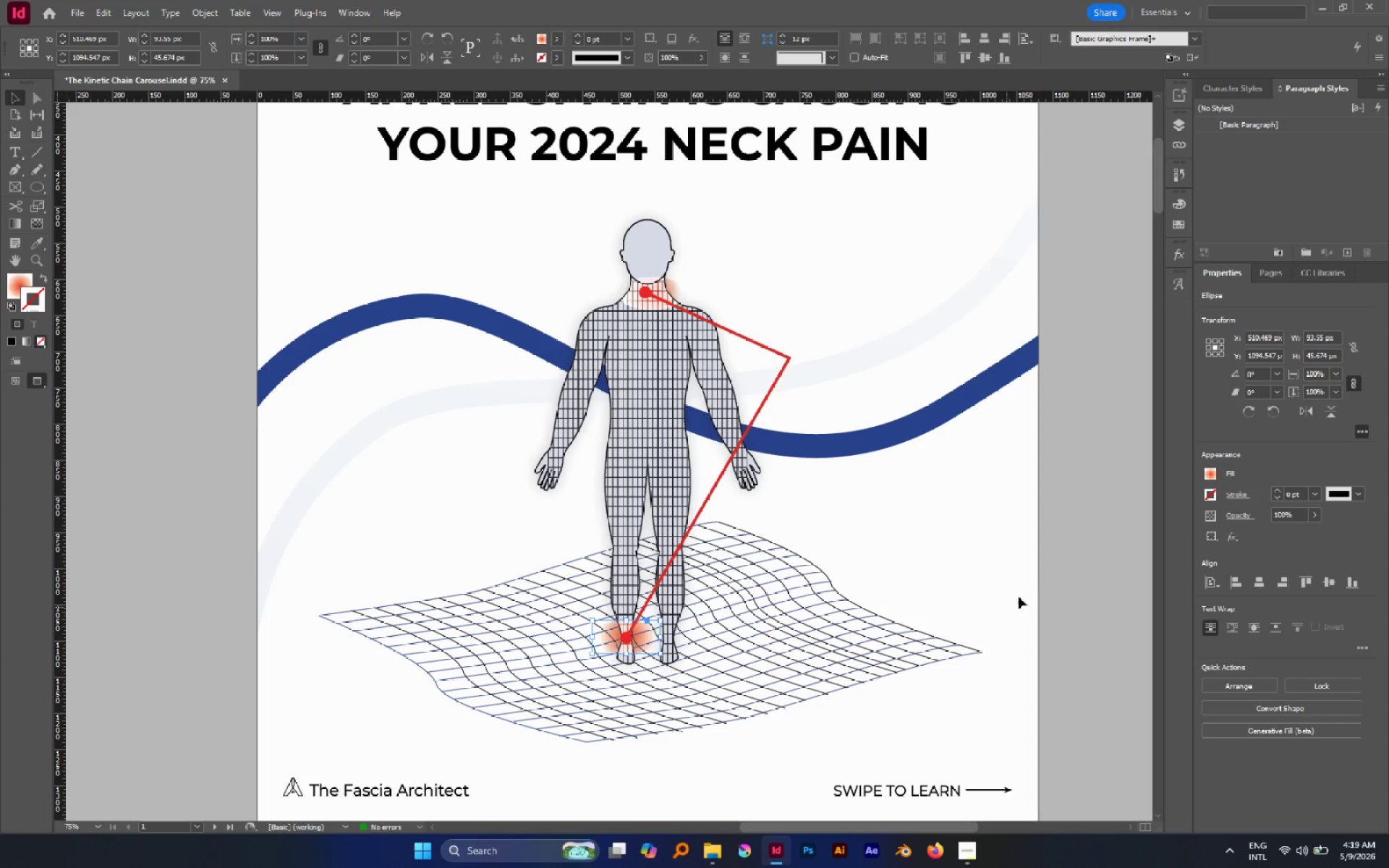 
left_click([1084, 561])
 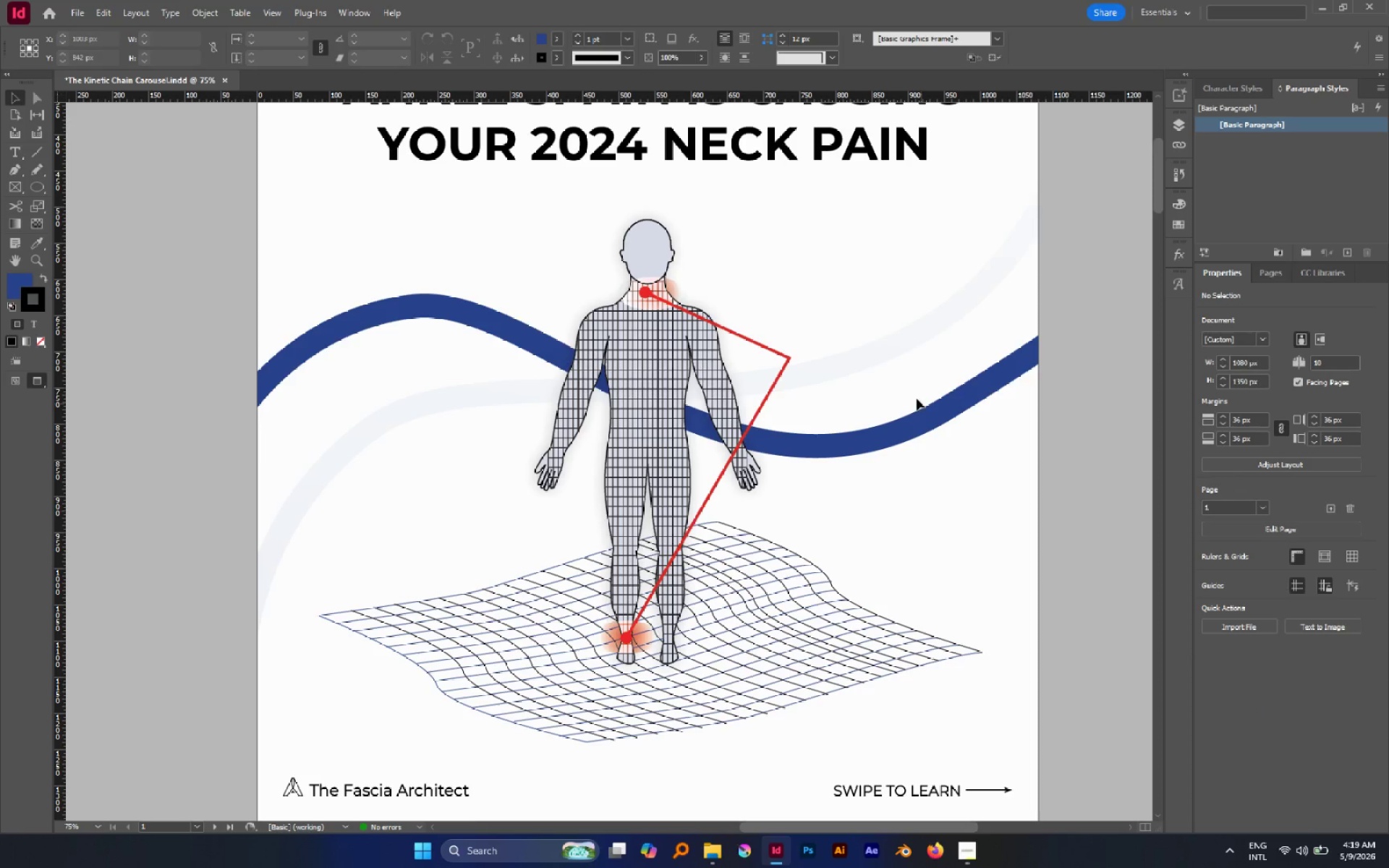 
left_click([656, 281])
 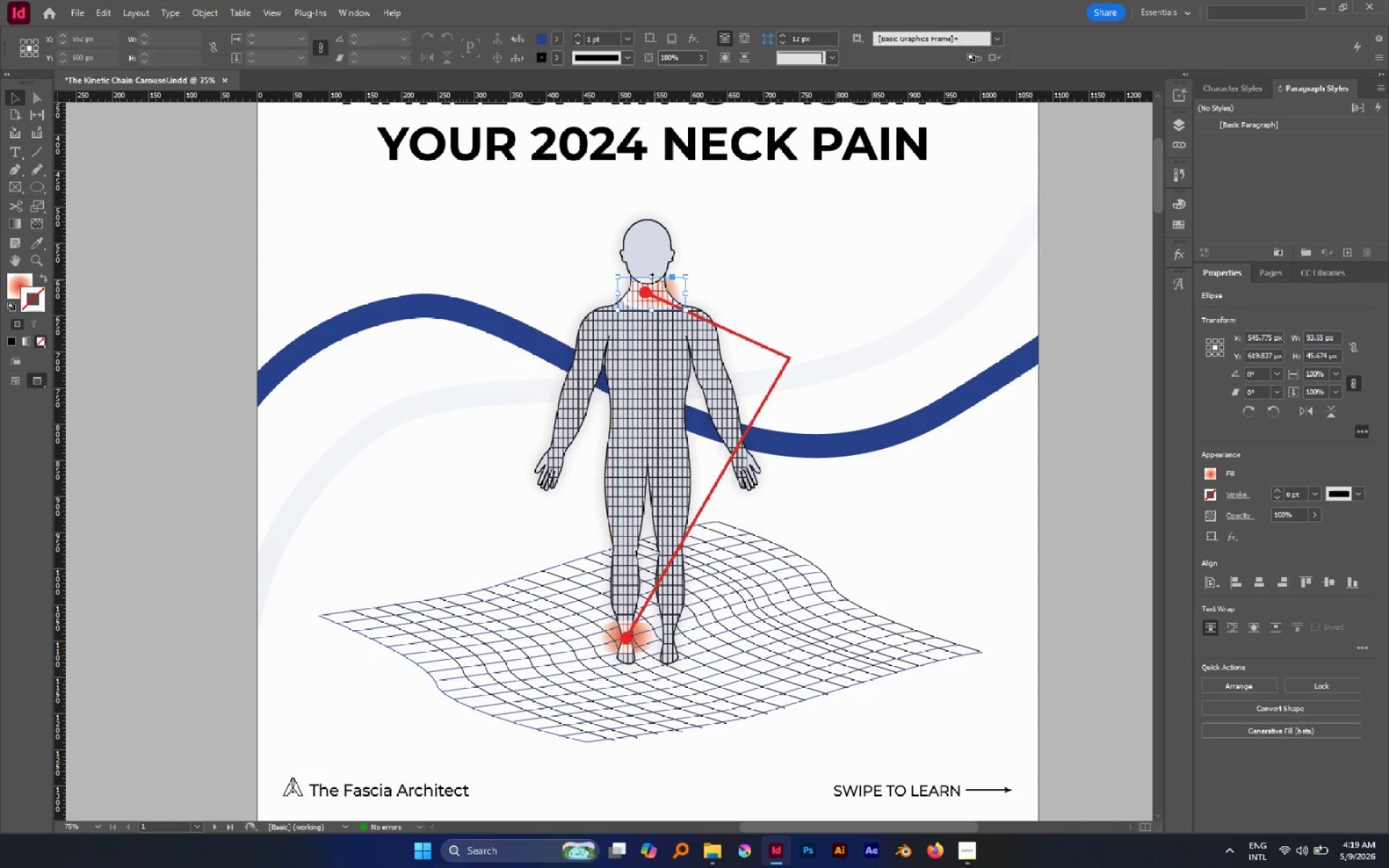 
left_click_drag(start_coordinate=[652, 278], to_coordinate=[652, 284])
 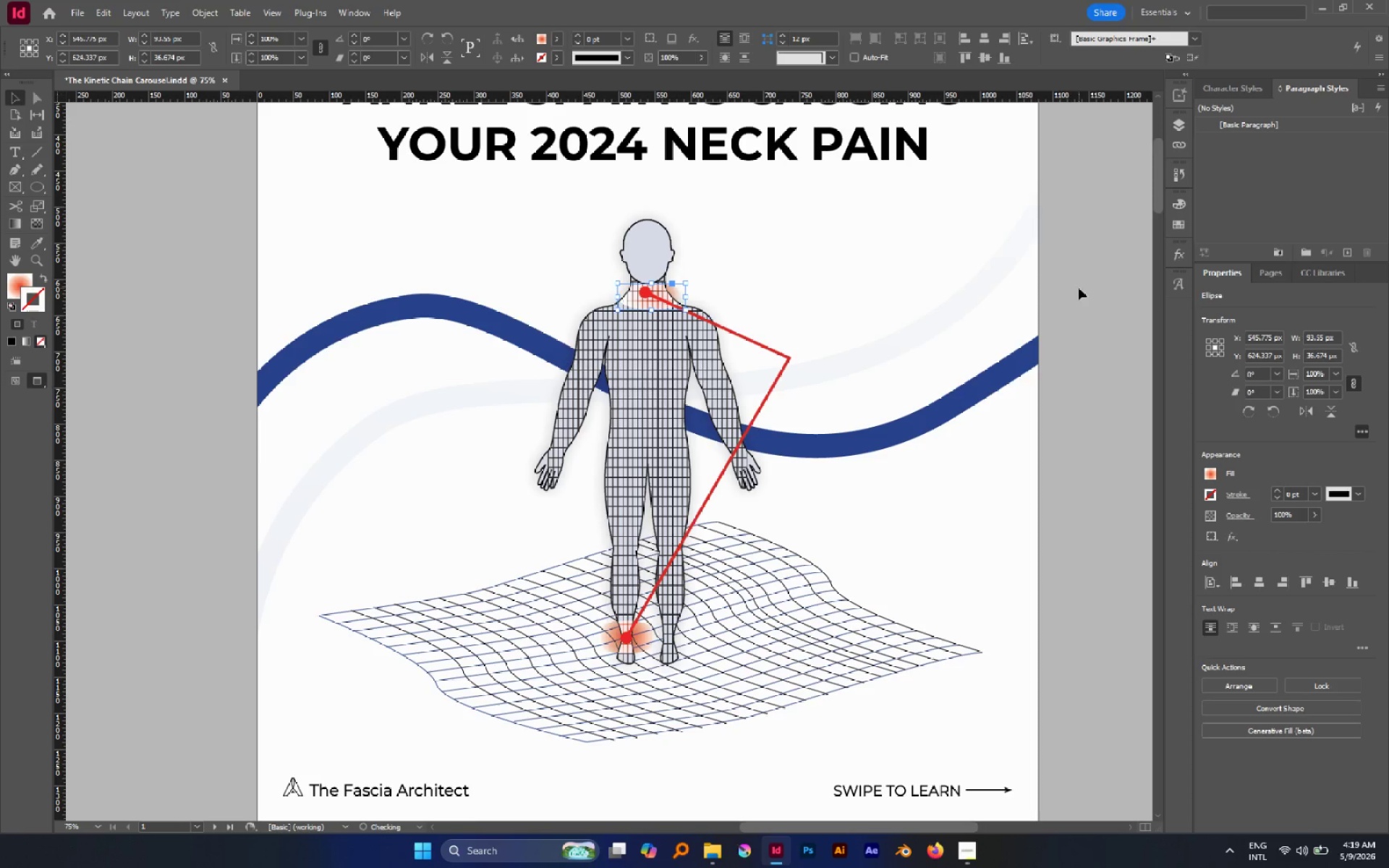 
left_click([1079, 288])
 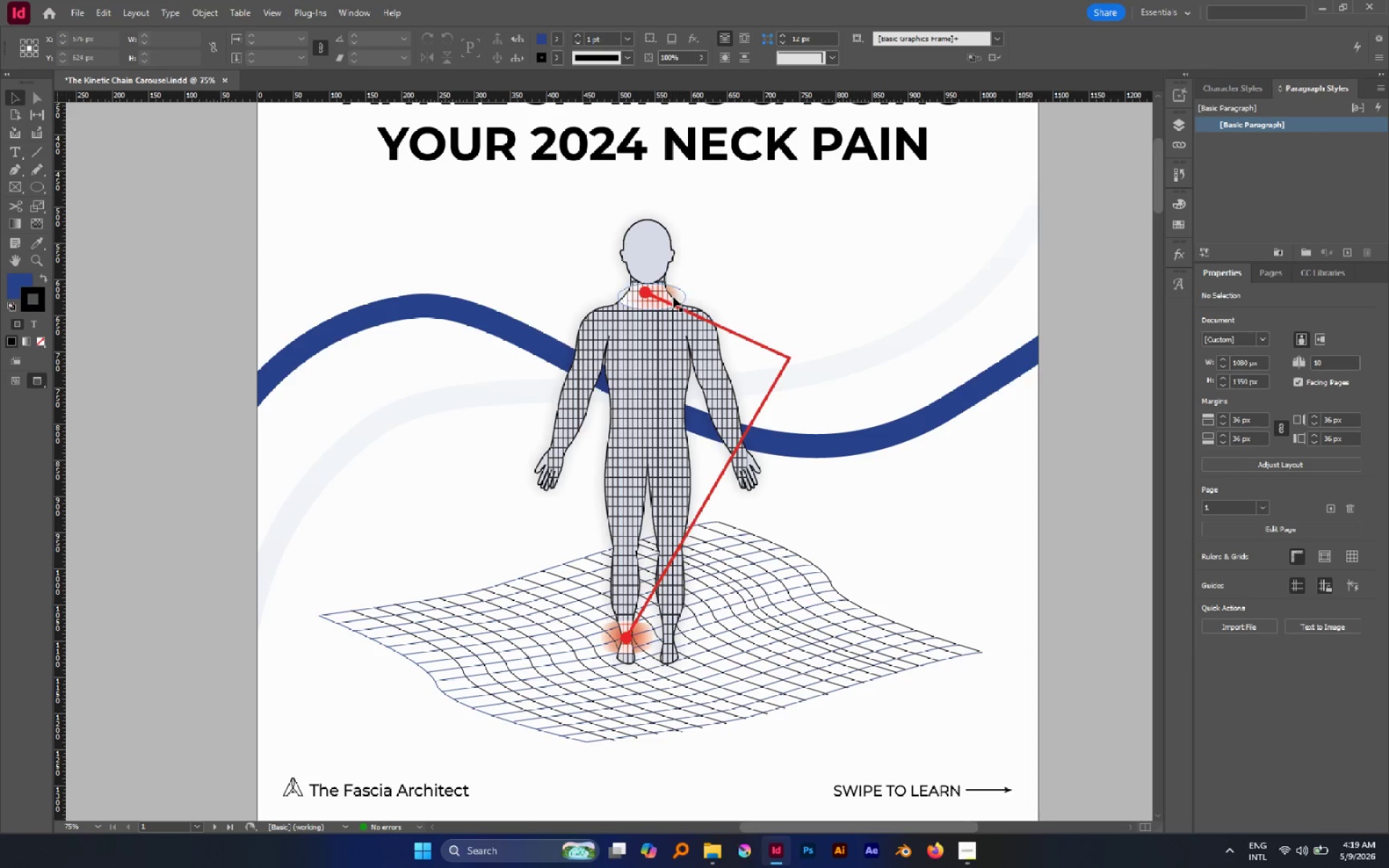 
left_click([672, 297])
 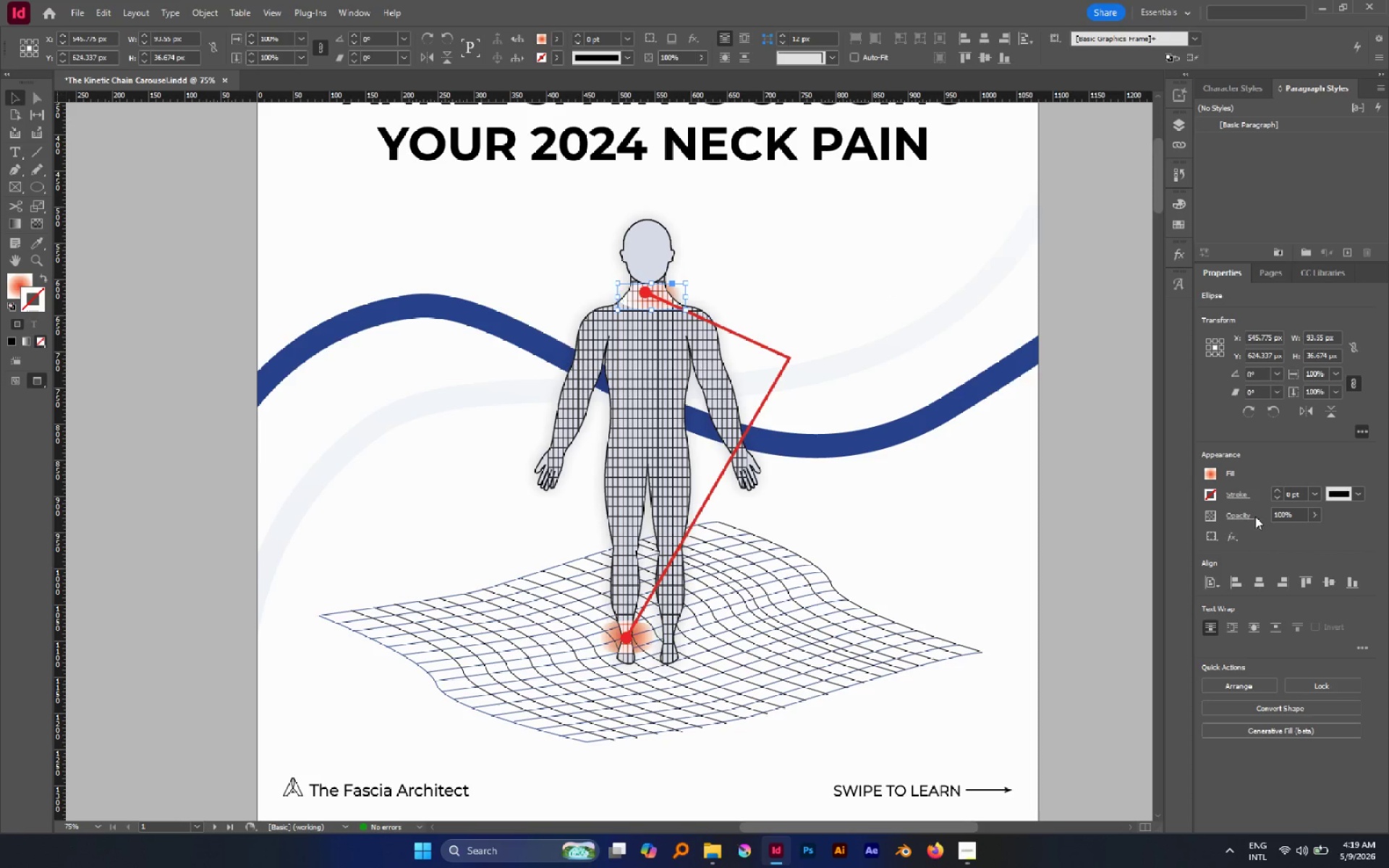 
left_click([1241, 514])
 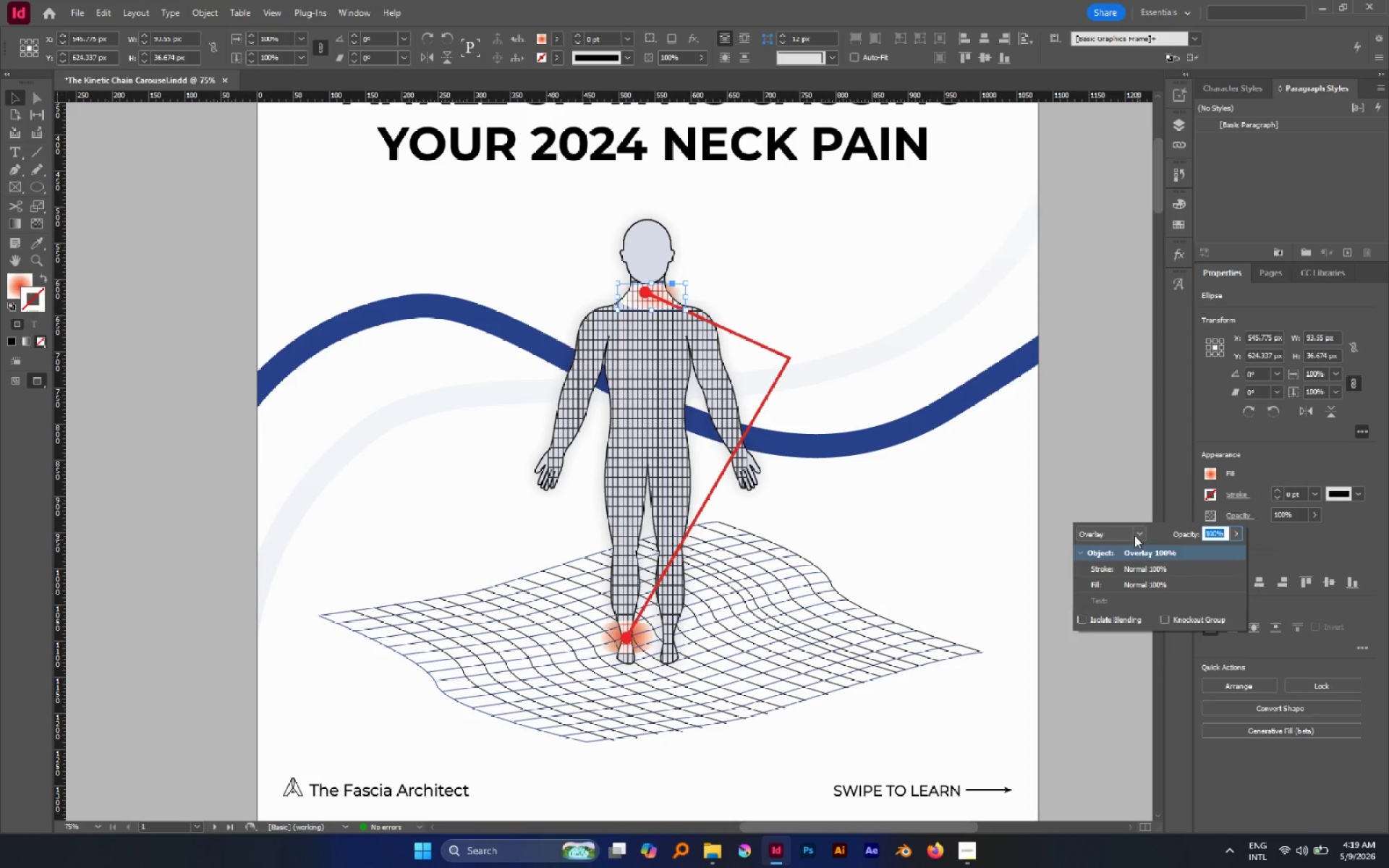 
left_click([1135, 534])
 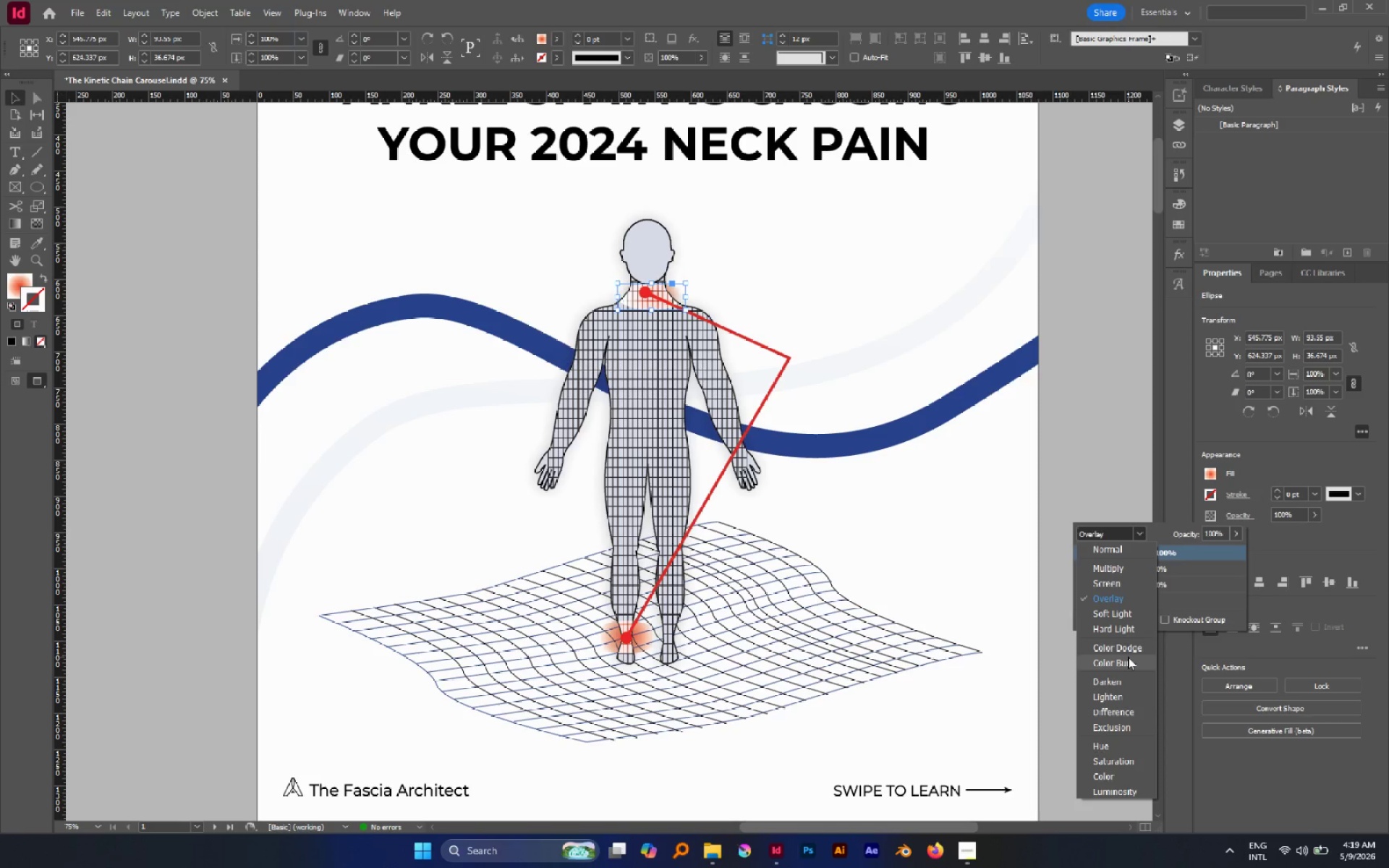 
left_click([1126, 647])
 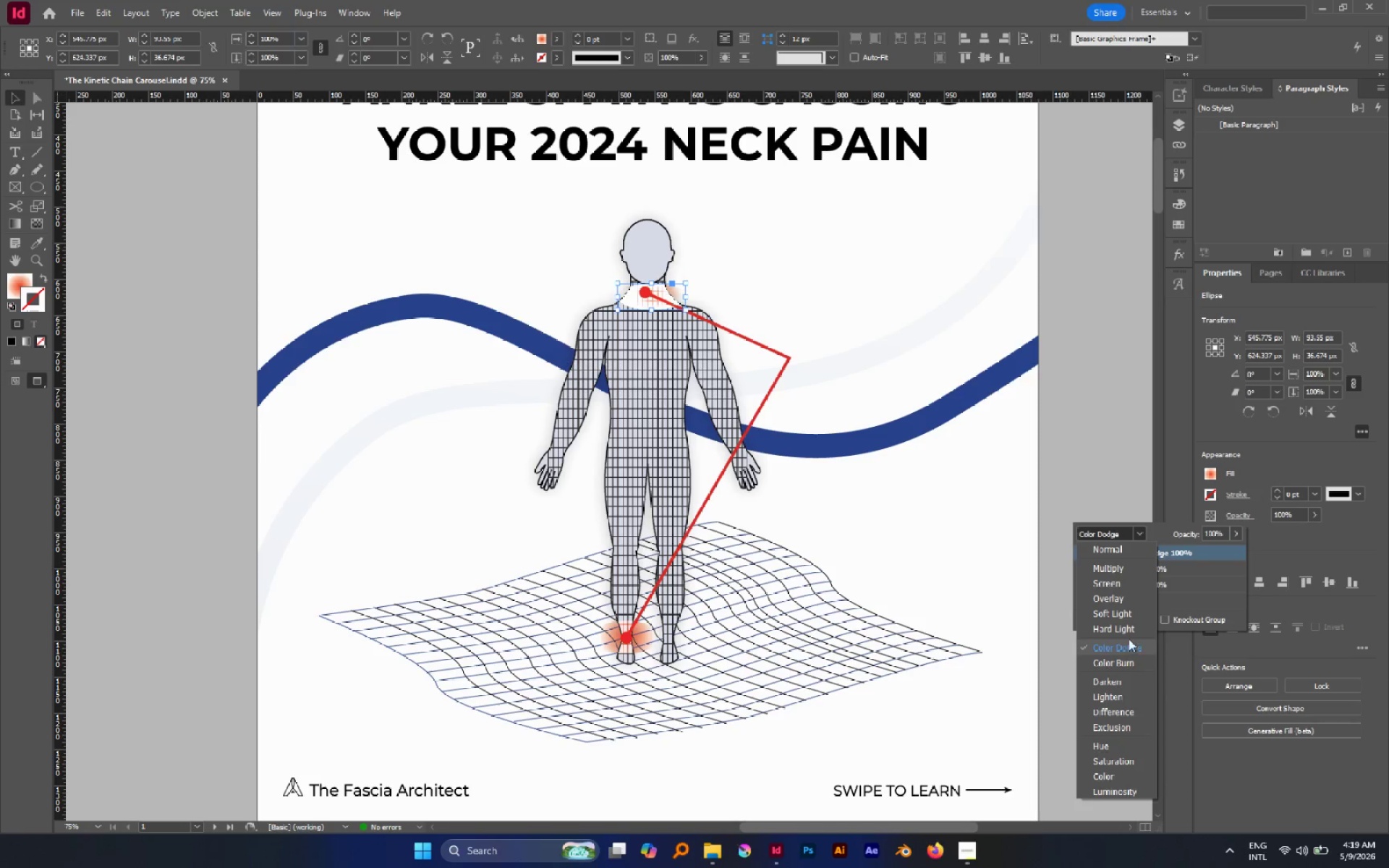 
wait(6.61)
 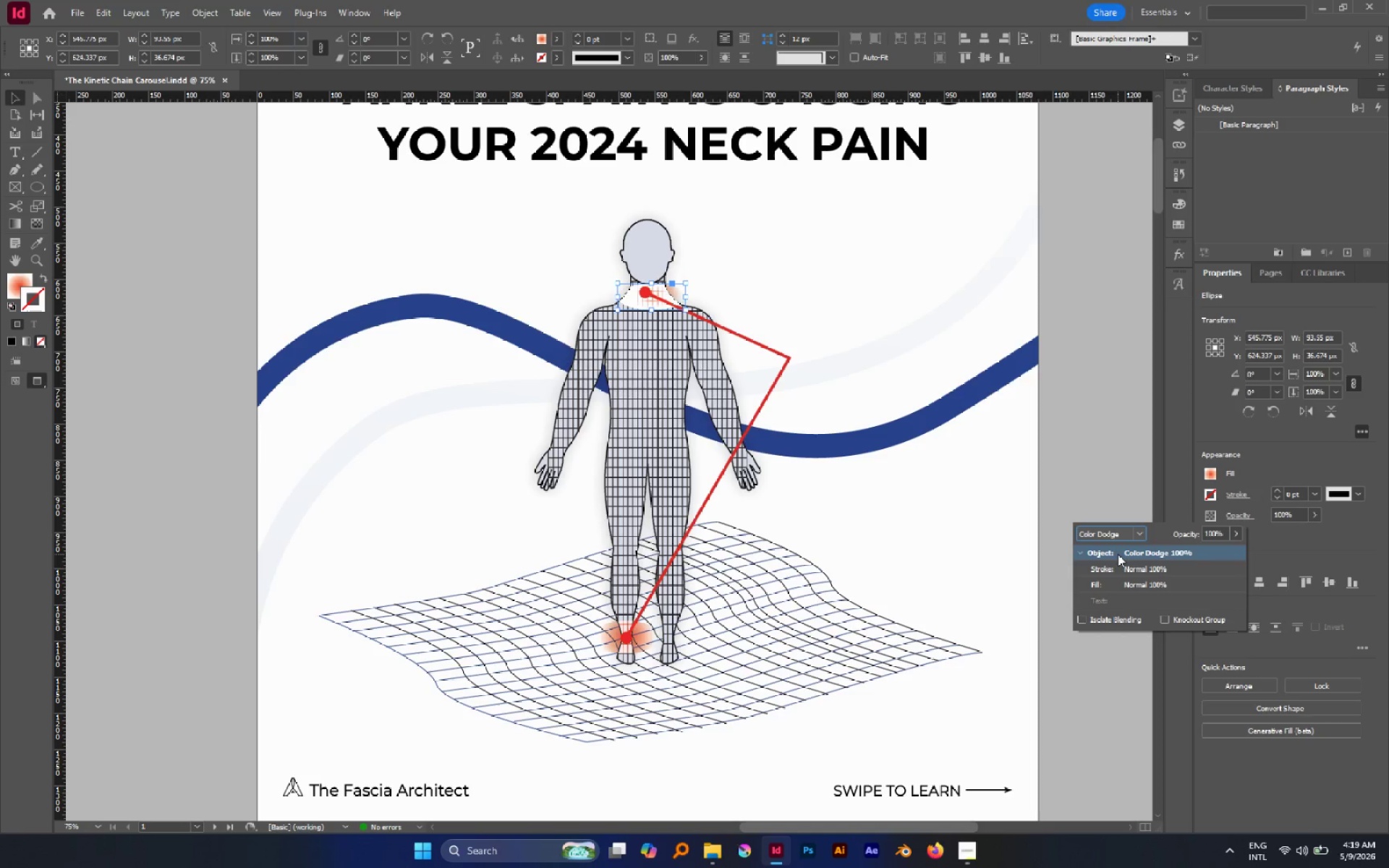 
left_click([1126, 617])
 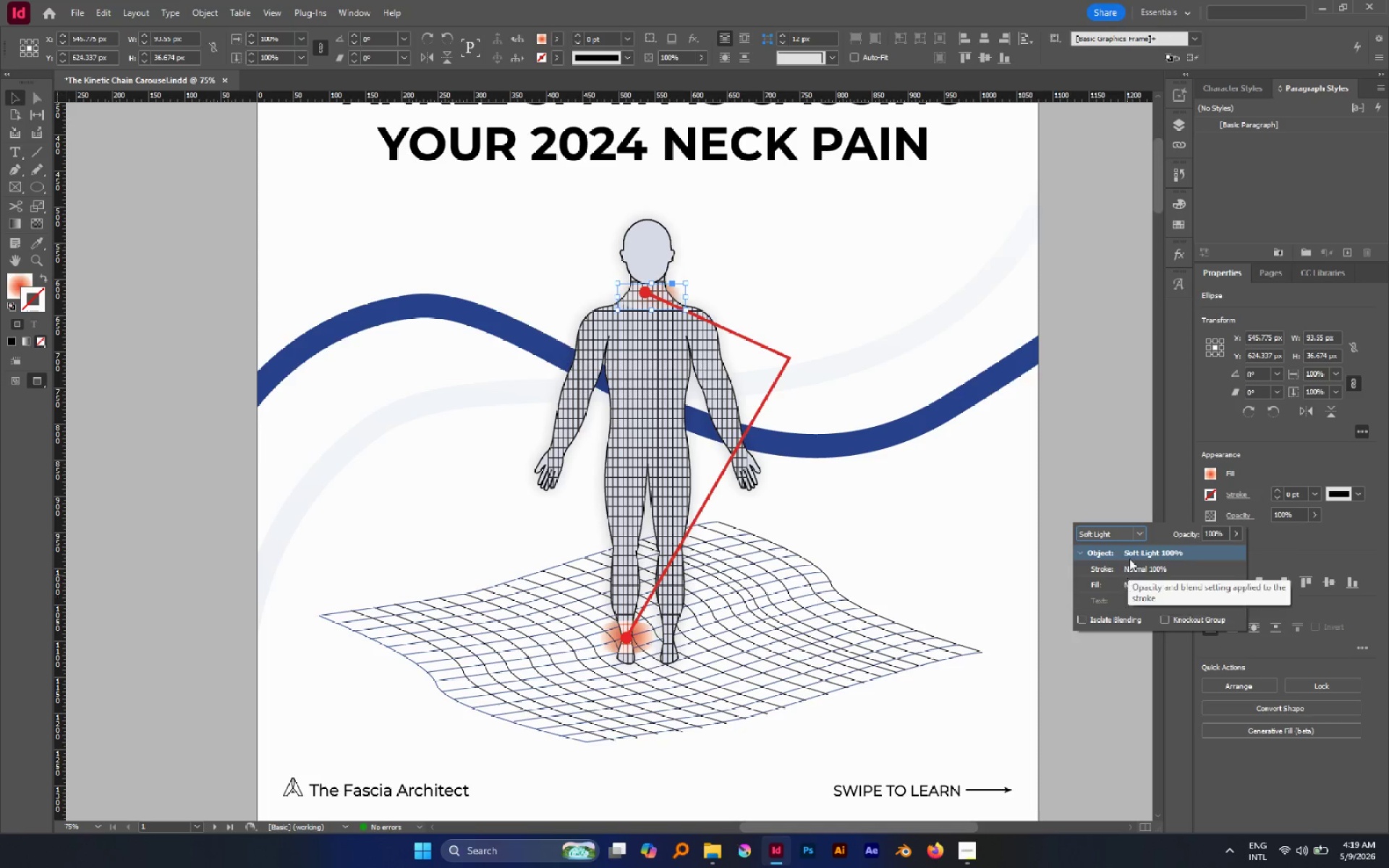 
left_click([1142, 529])
 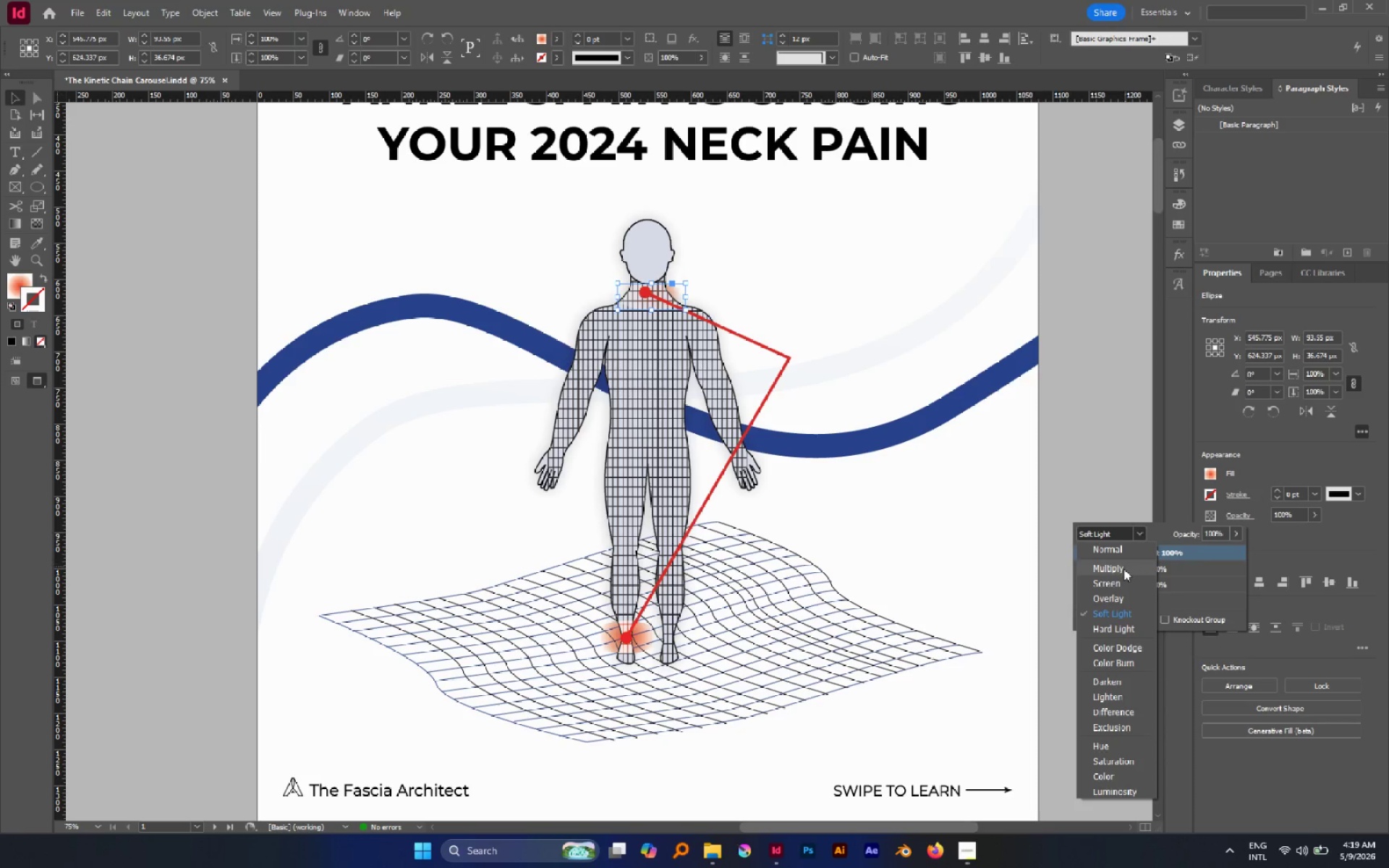 
left_click([1123, 569])
 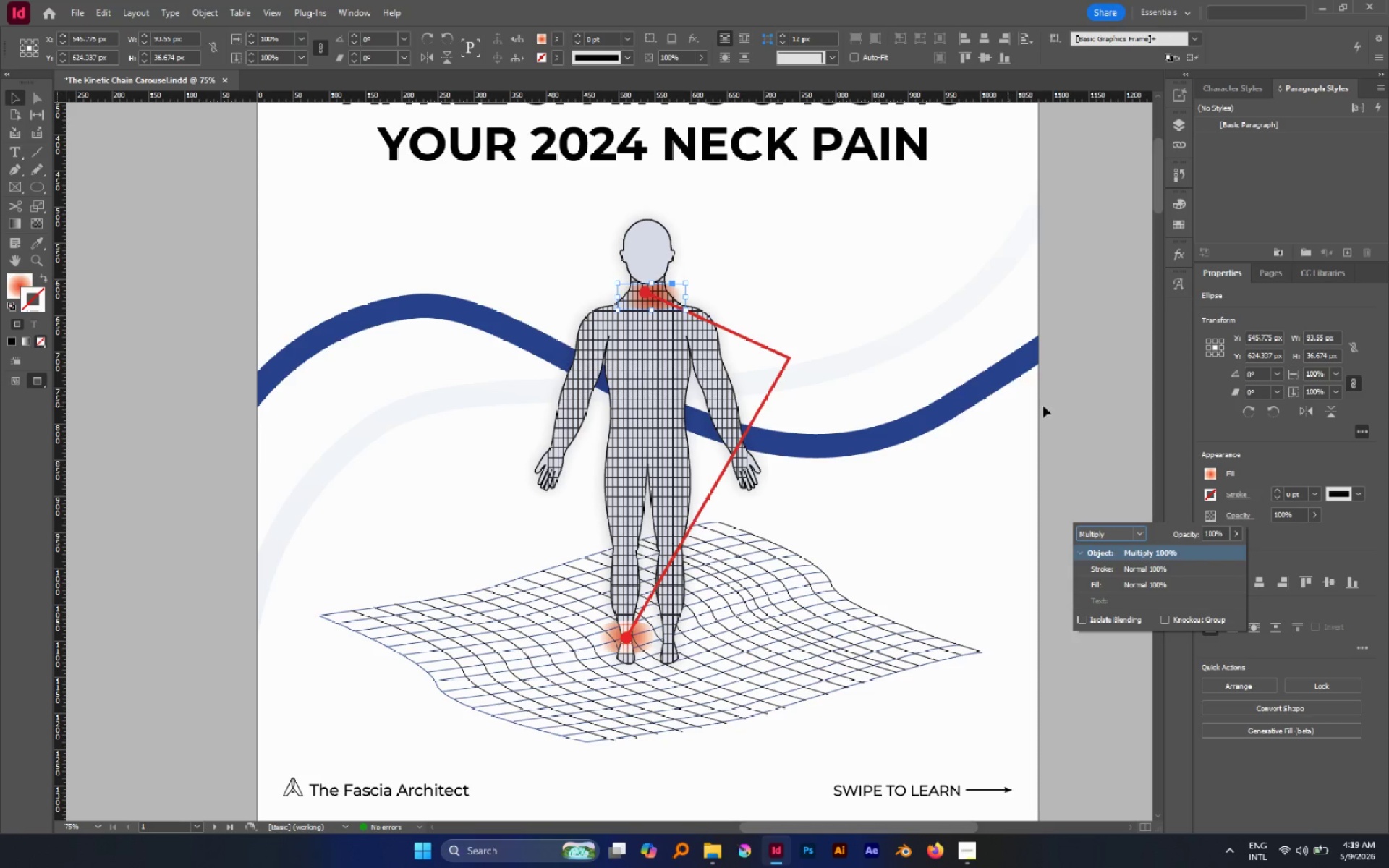 
left_click([1075, 402])
 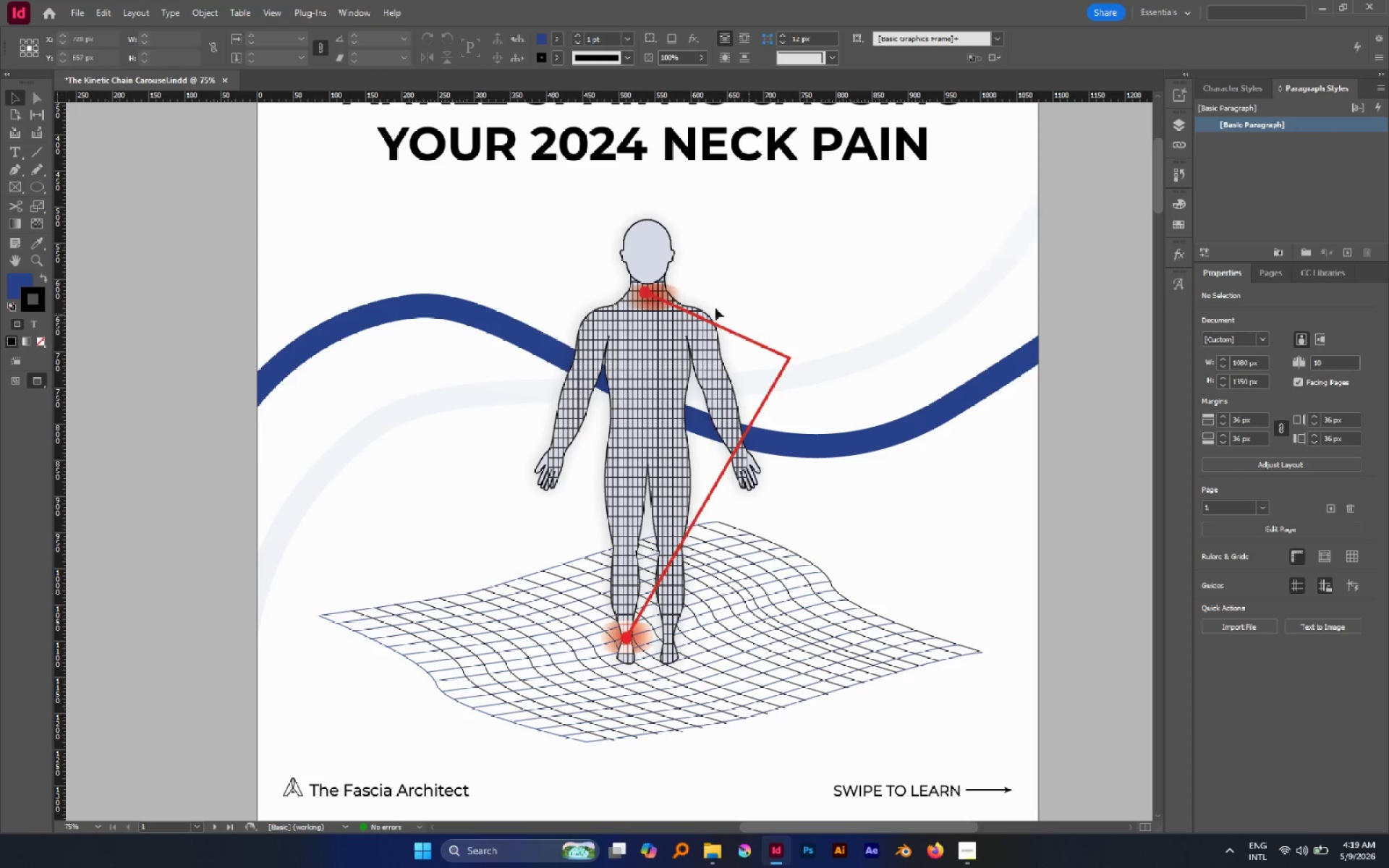 
left_click_drag(start_coordinate=[674, 293], to_coordinate=[665, 290])
 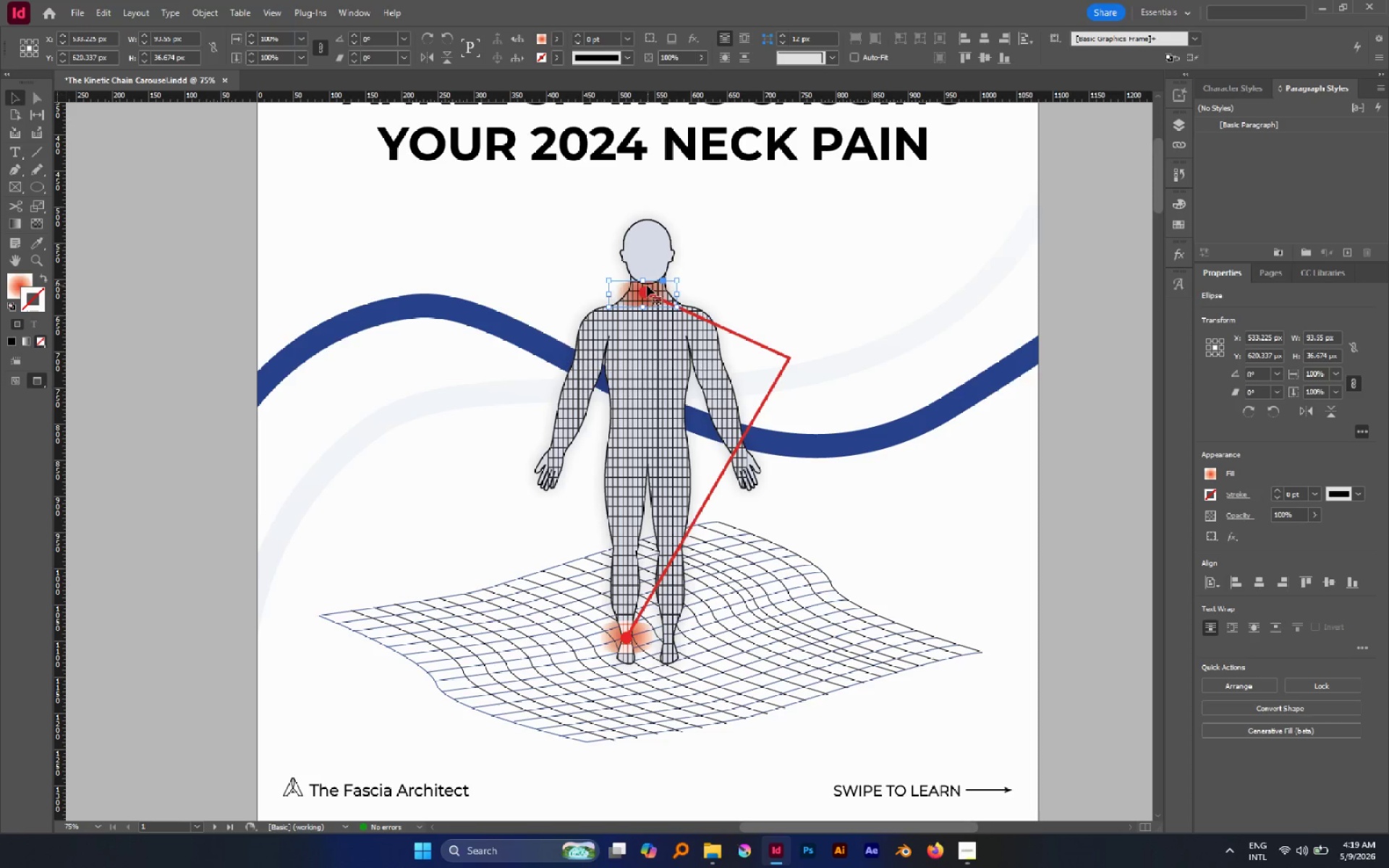 
hold_key(key=AltLeft, duration=0.97)
left_click_drag(start_coordinate=[645, 281], to_coordinate=[644, 276])
 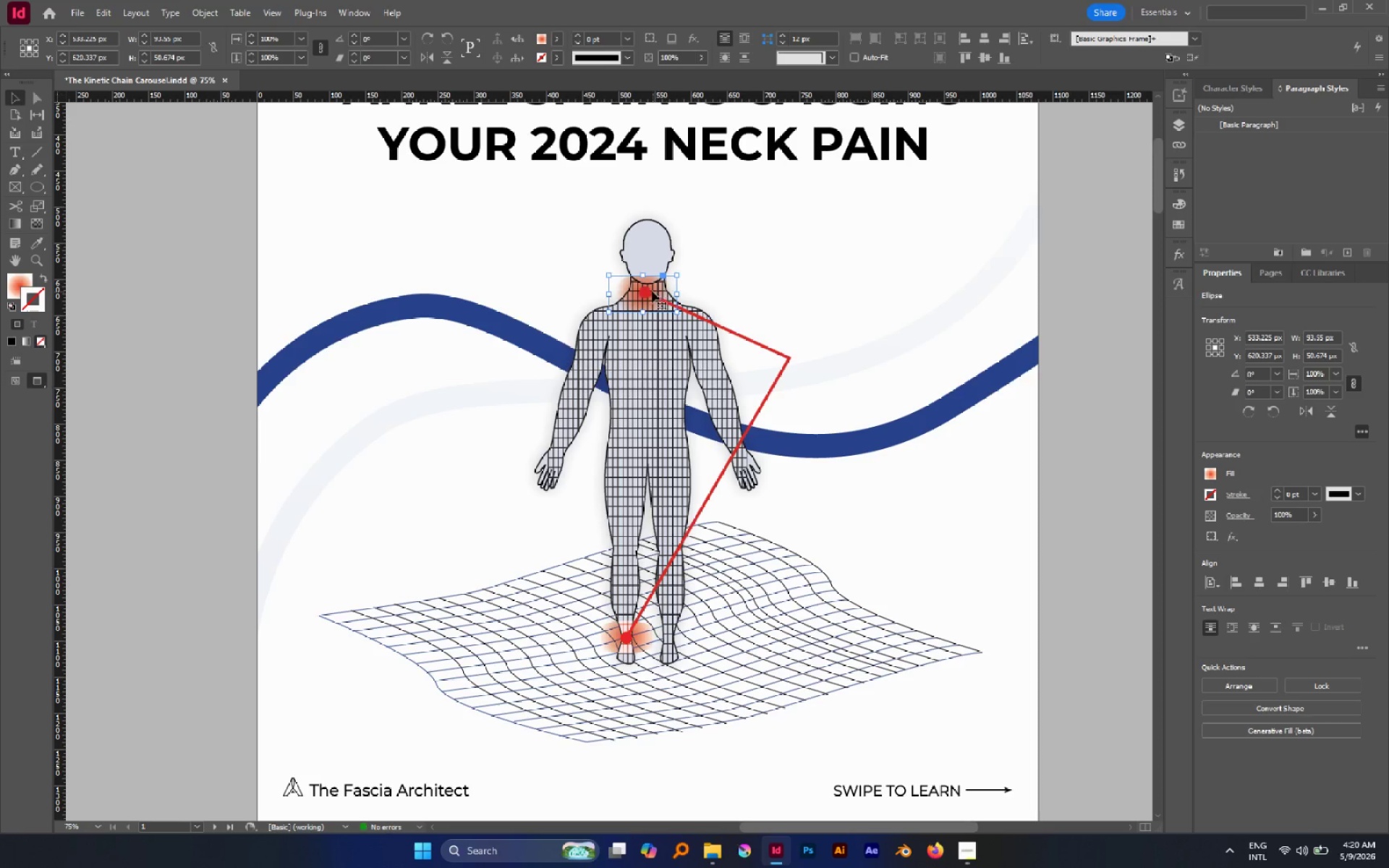 
left_click_drag(start_coordinate=[650, 290], to_coordinate=[654, 295])
 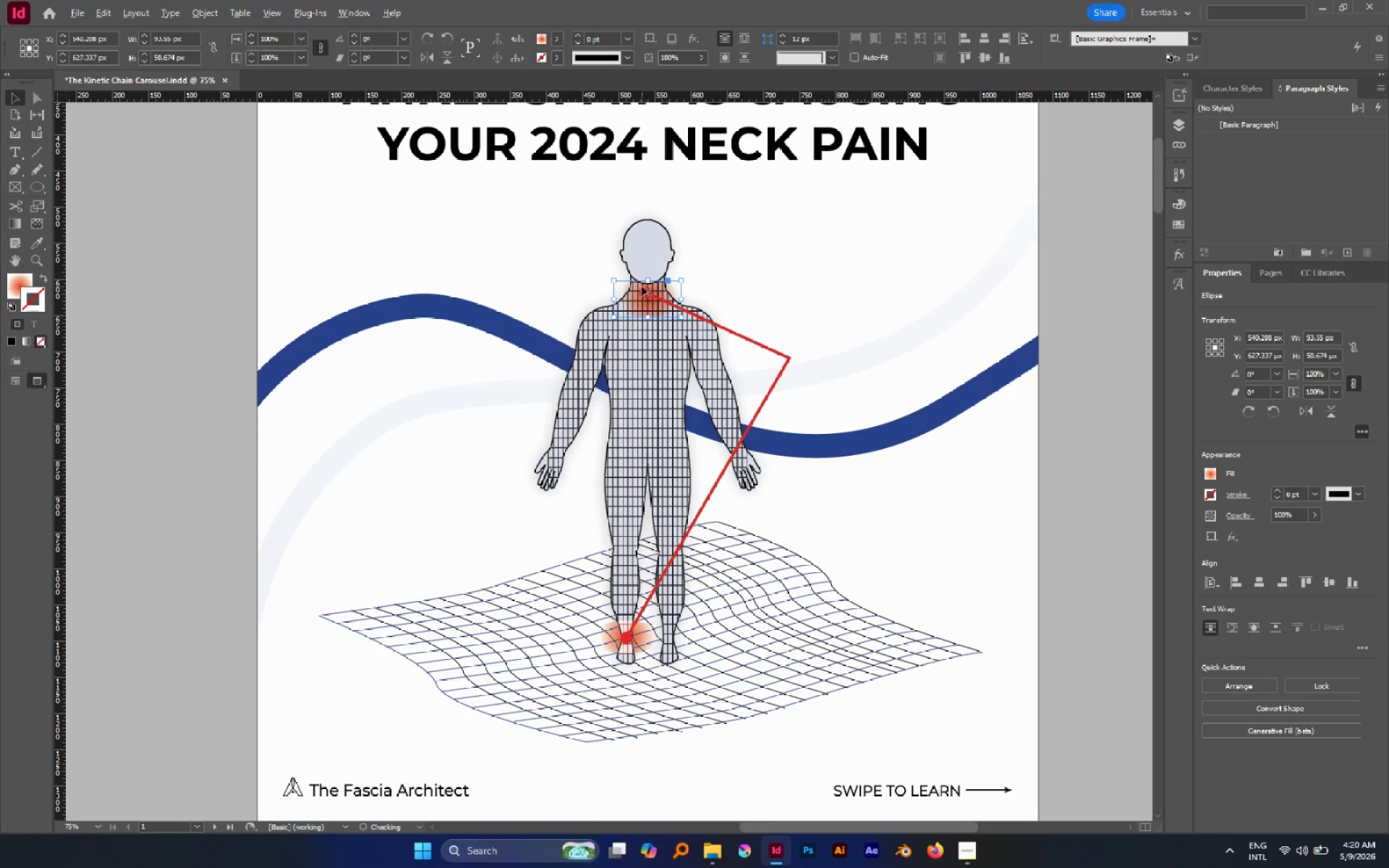 
hold_key(key=AltLeft, duration=1.76)
scroll: coordinate [642, 286], scroll_direction: up, amount: 3.0
 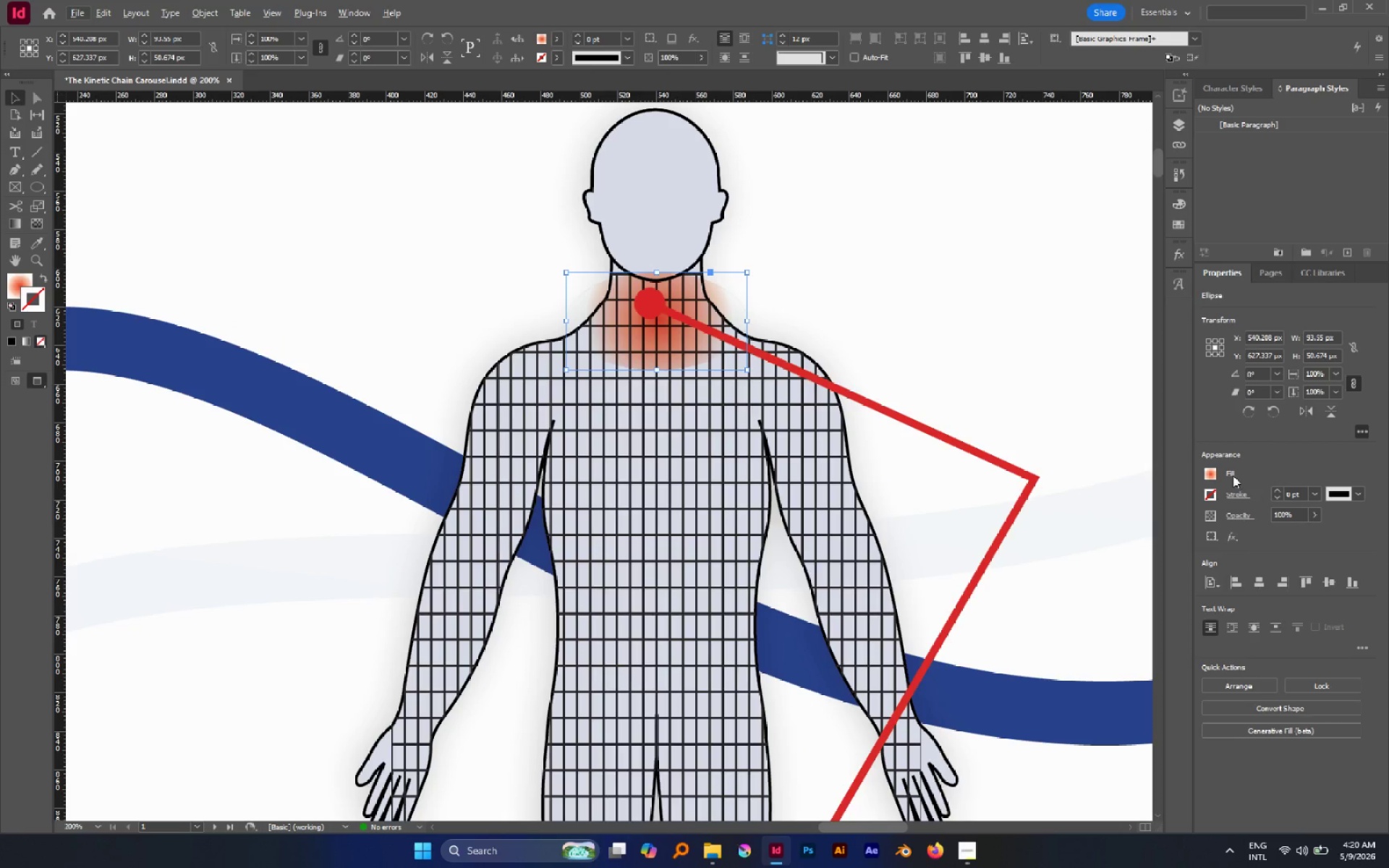 
left_click([1213, 471])
 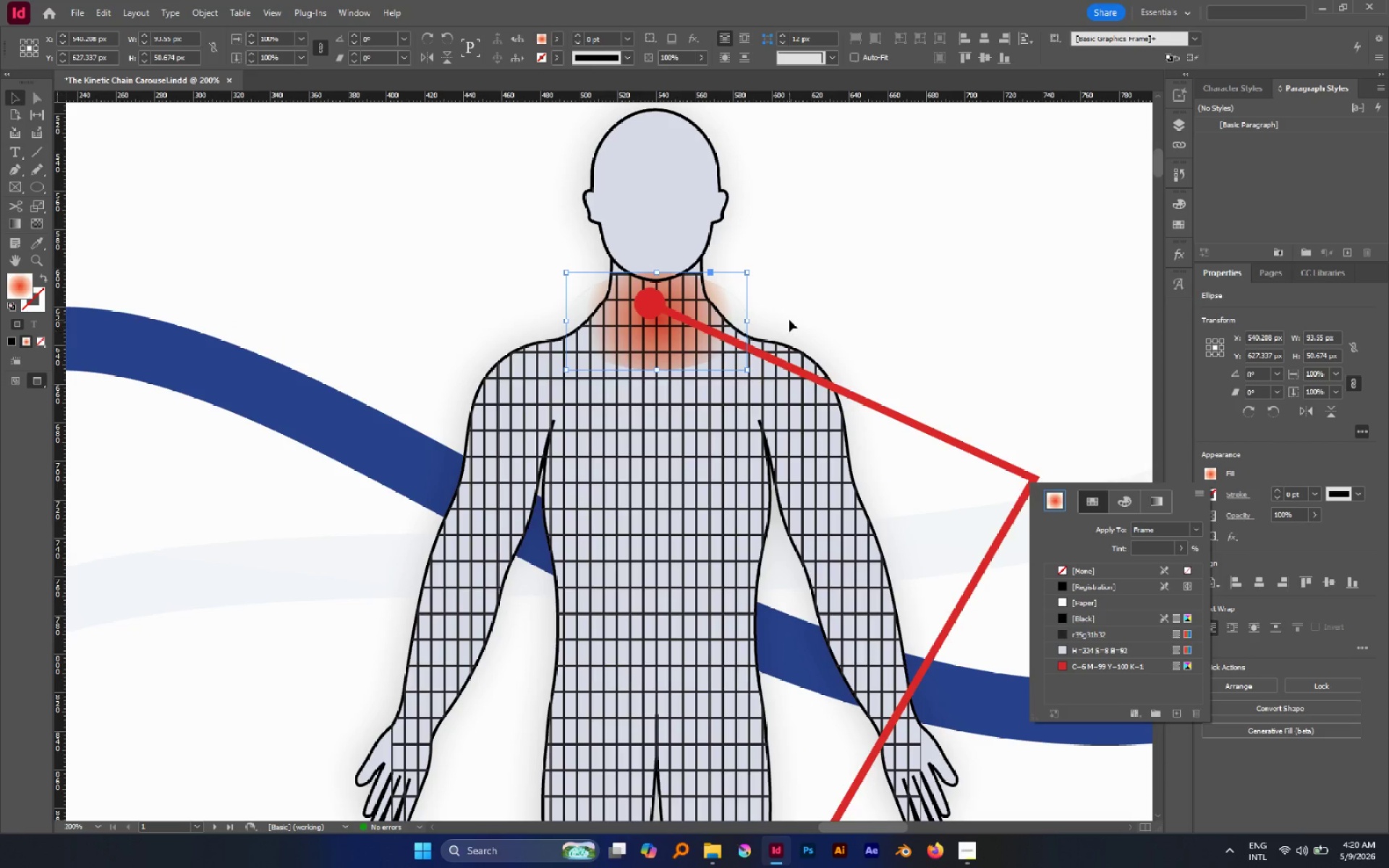 
left_click([946, 318])
 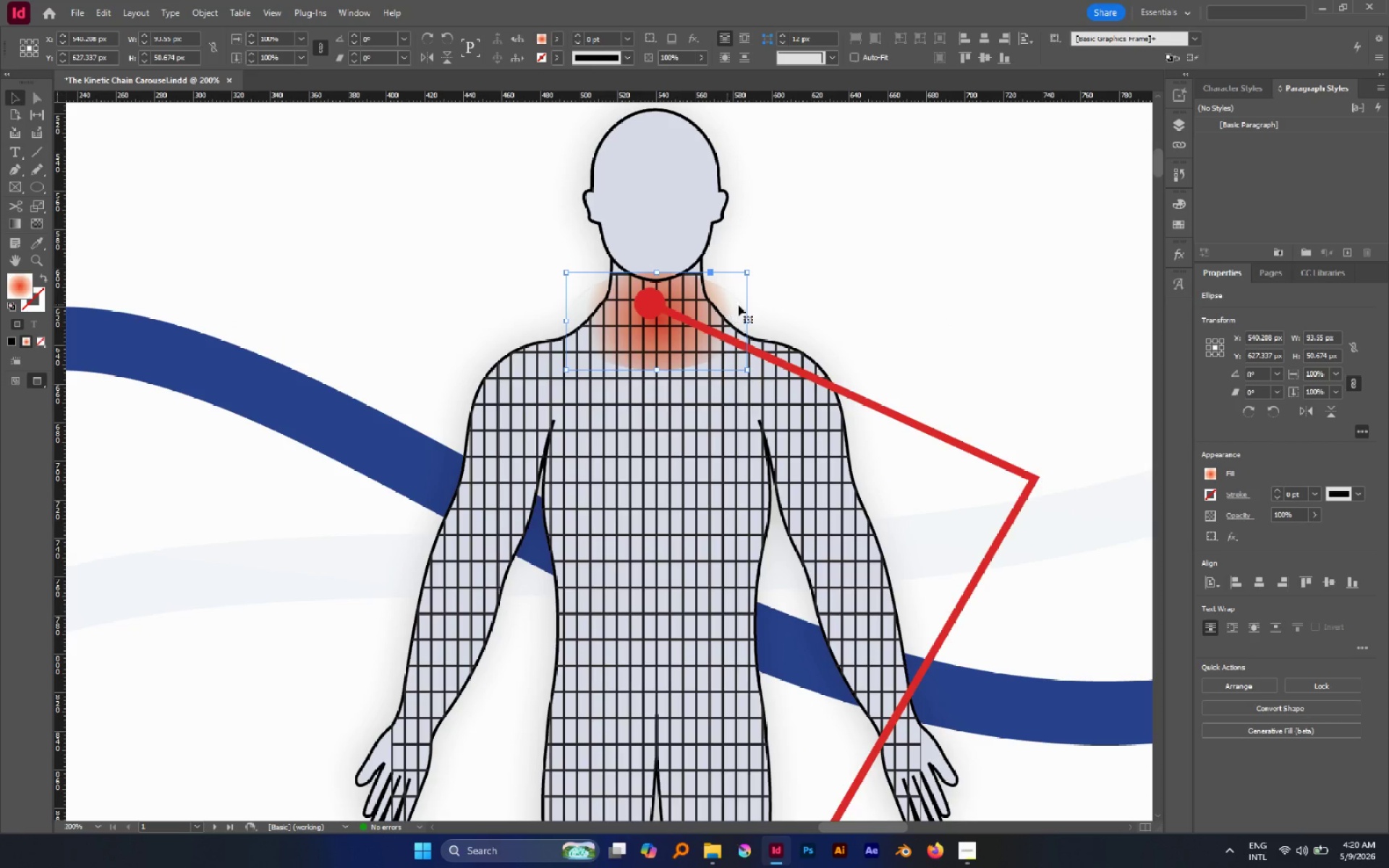 
left_click([986, 329])
 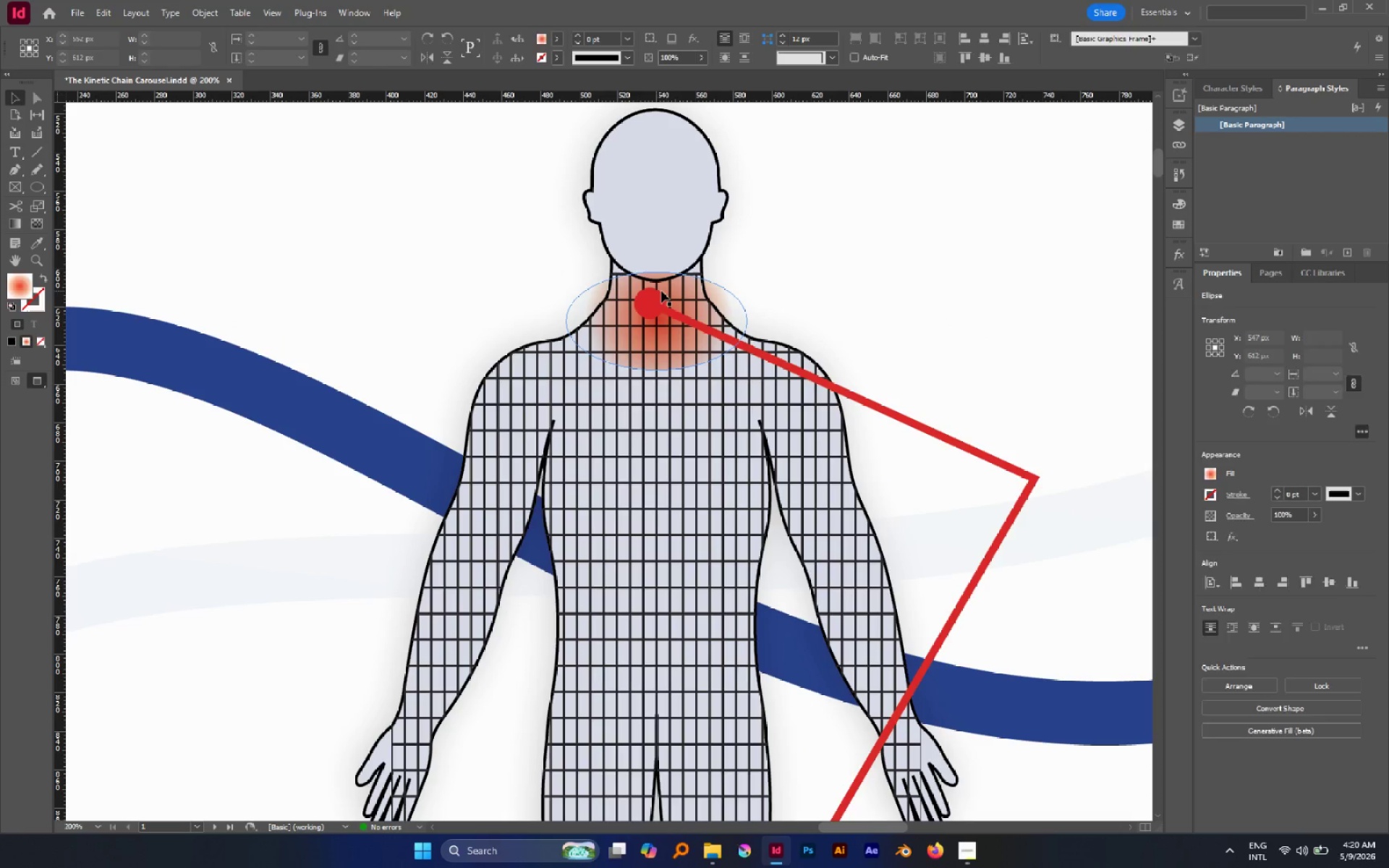 
left_click([661, 291])
 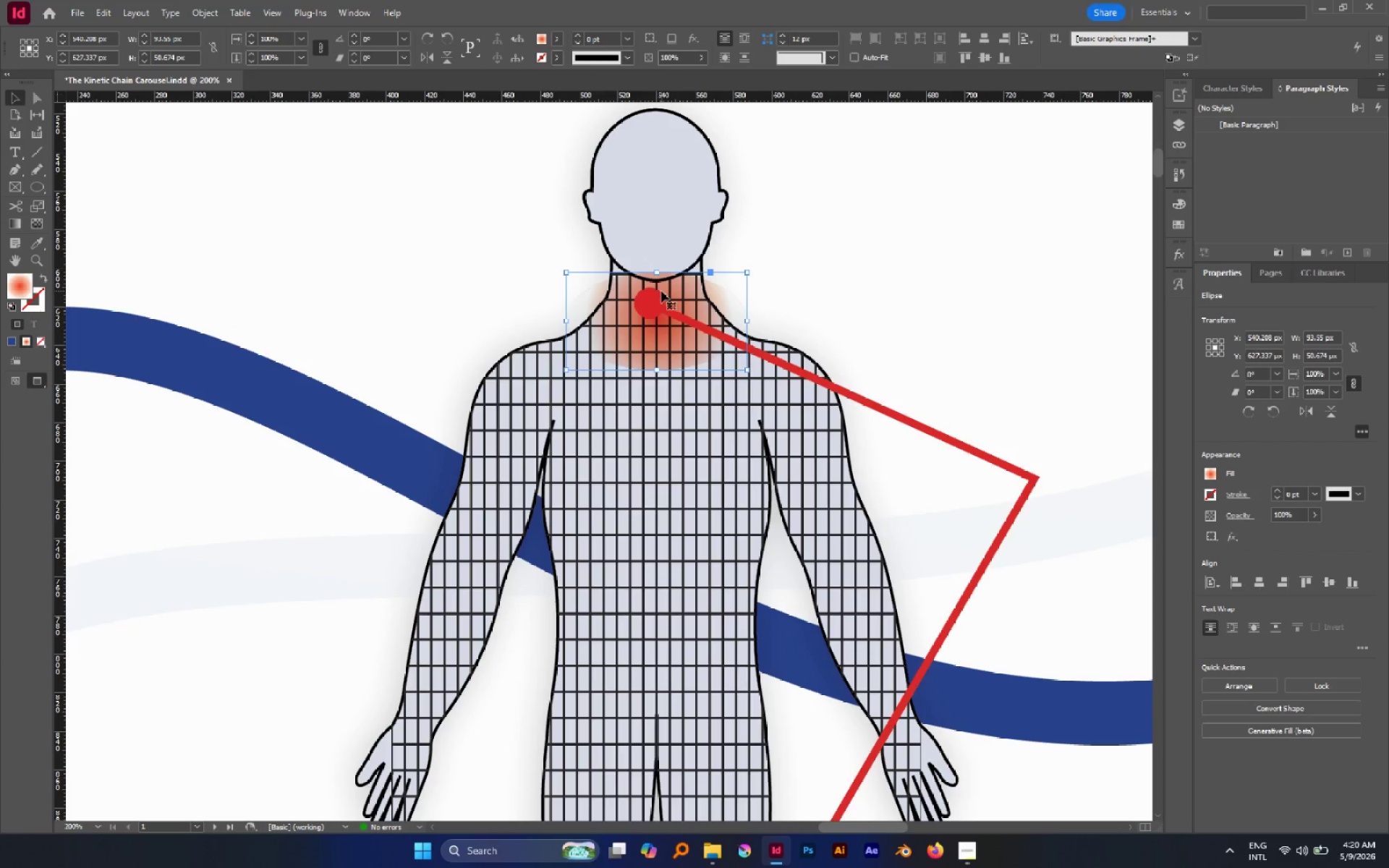 
key(G)
 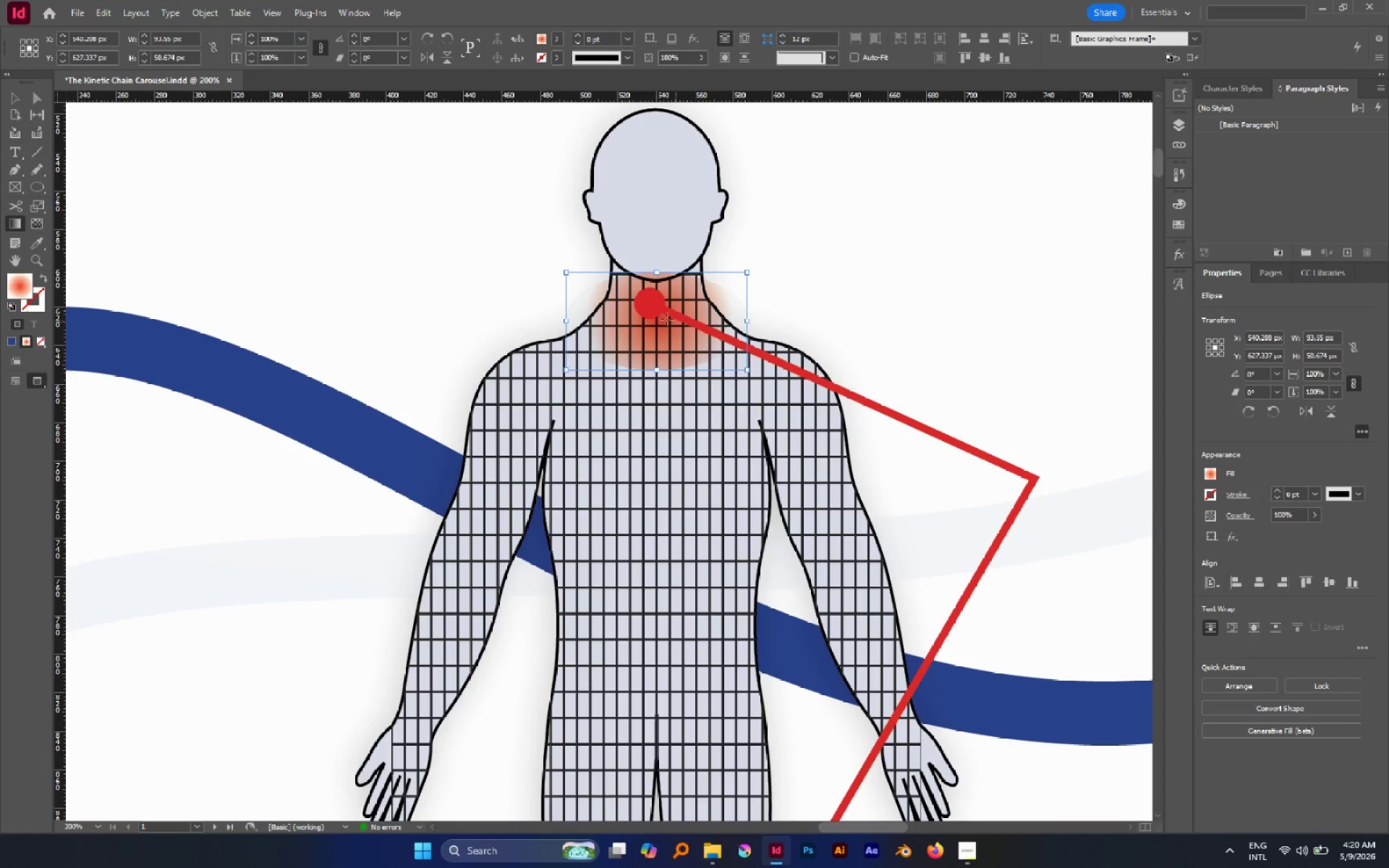 
left_click_drag(start_coordinate=[661, 318], to_coordinate=[668, 342])
 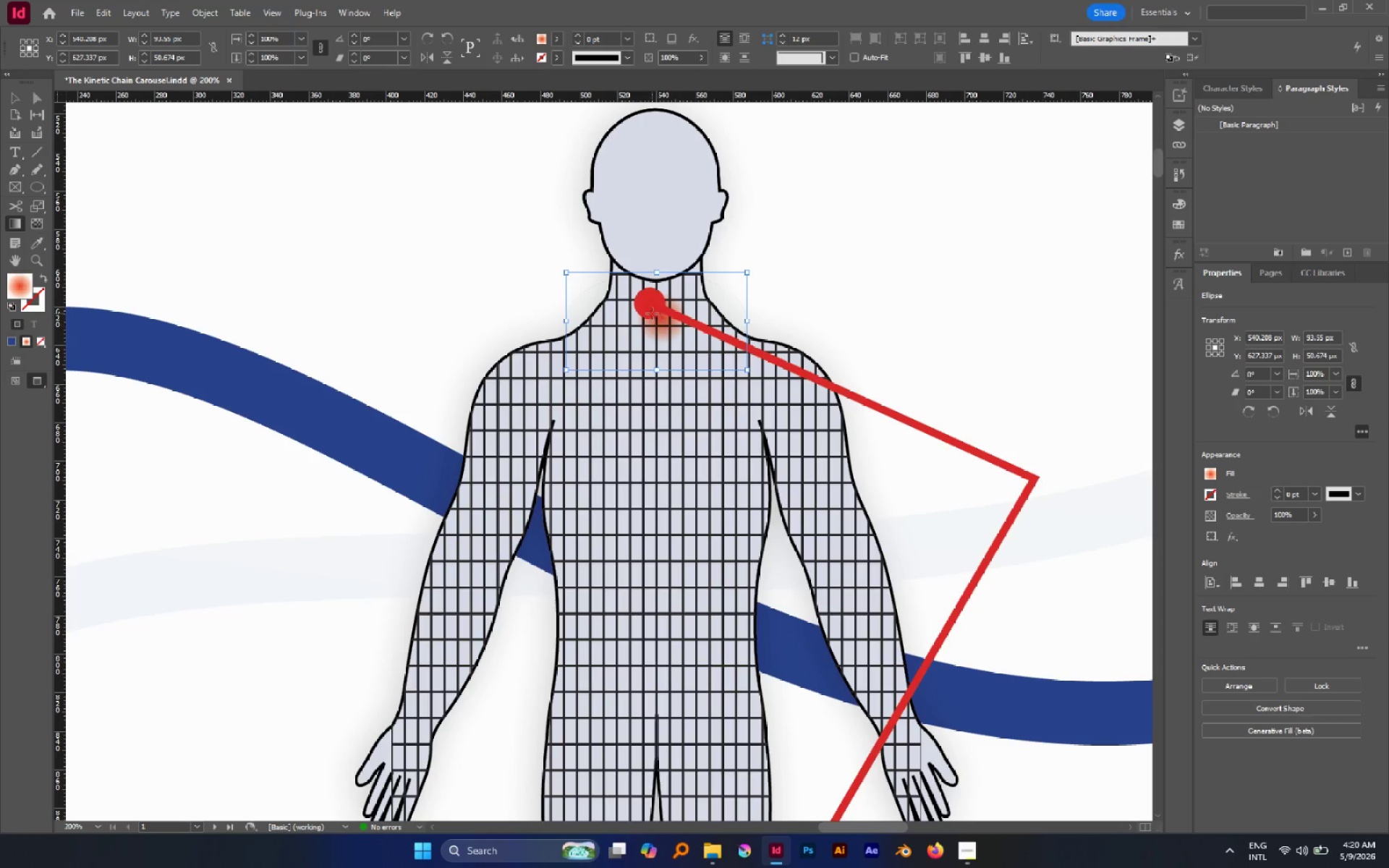 
left_click_drag(start_coordinate=[647, 308], to_coordinate=[687, 351])
 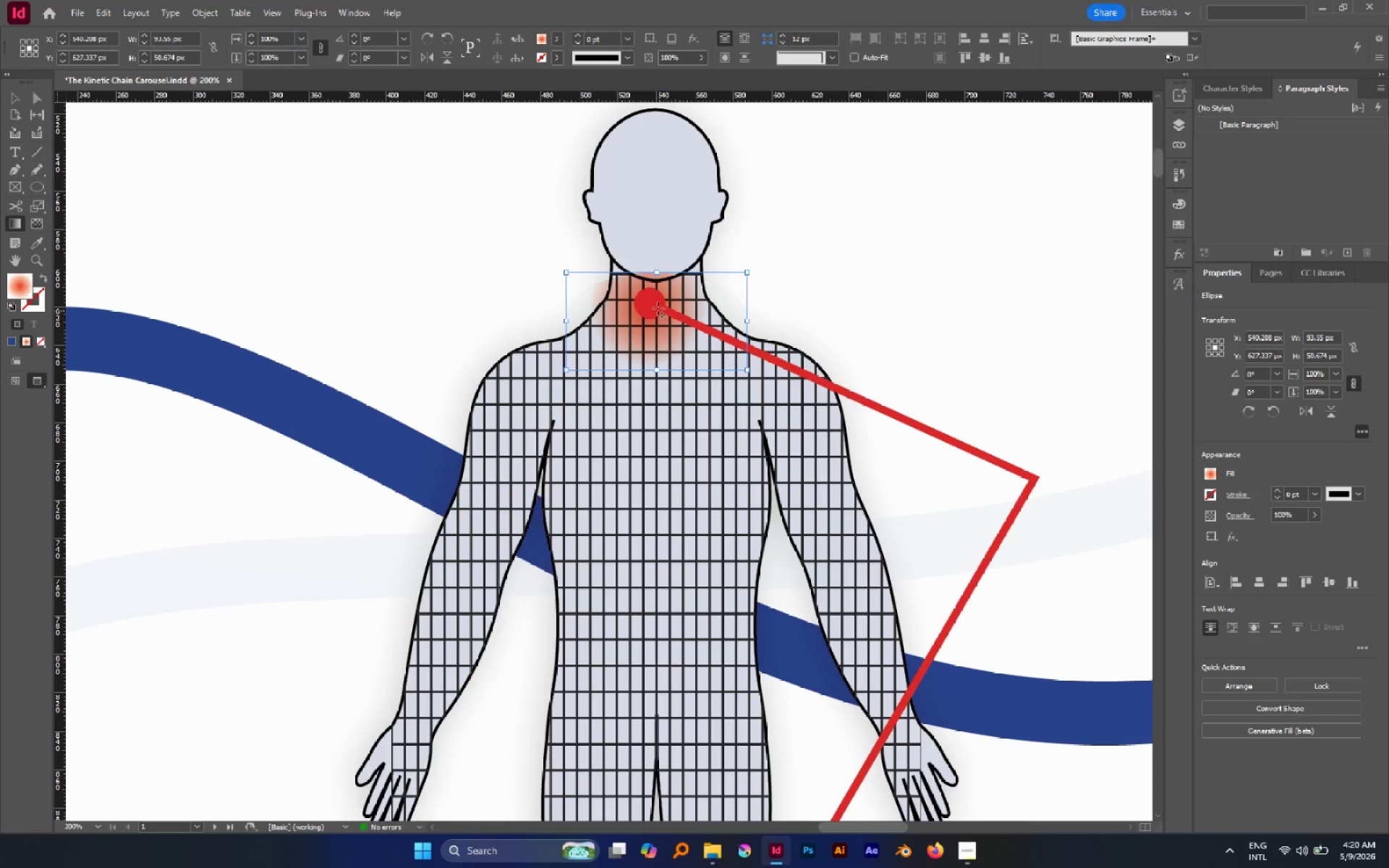 
left_click_drag(start_coordinate=[655, 306], to_coordinate=[676, 331])
 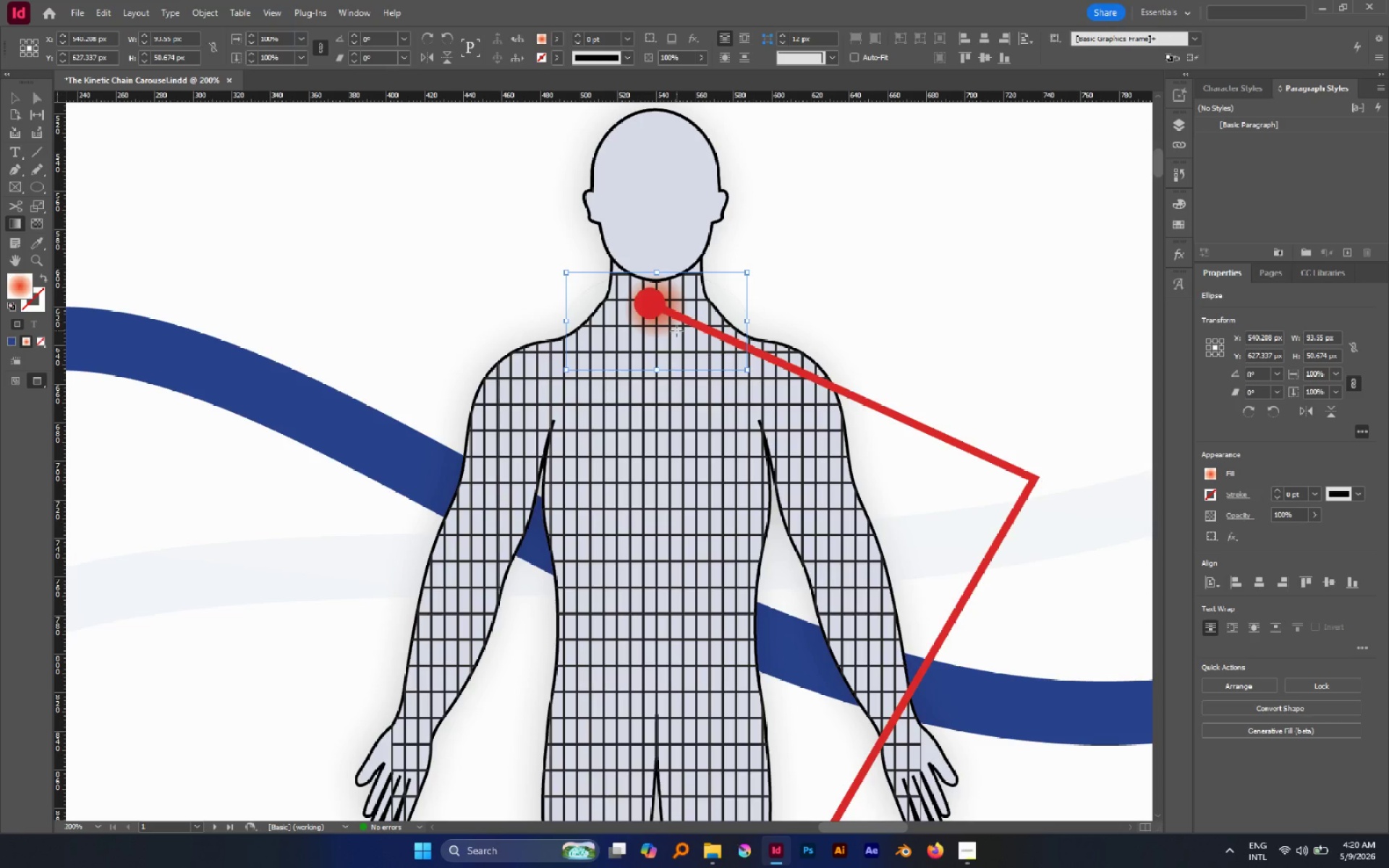 
key(V)
 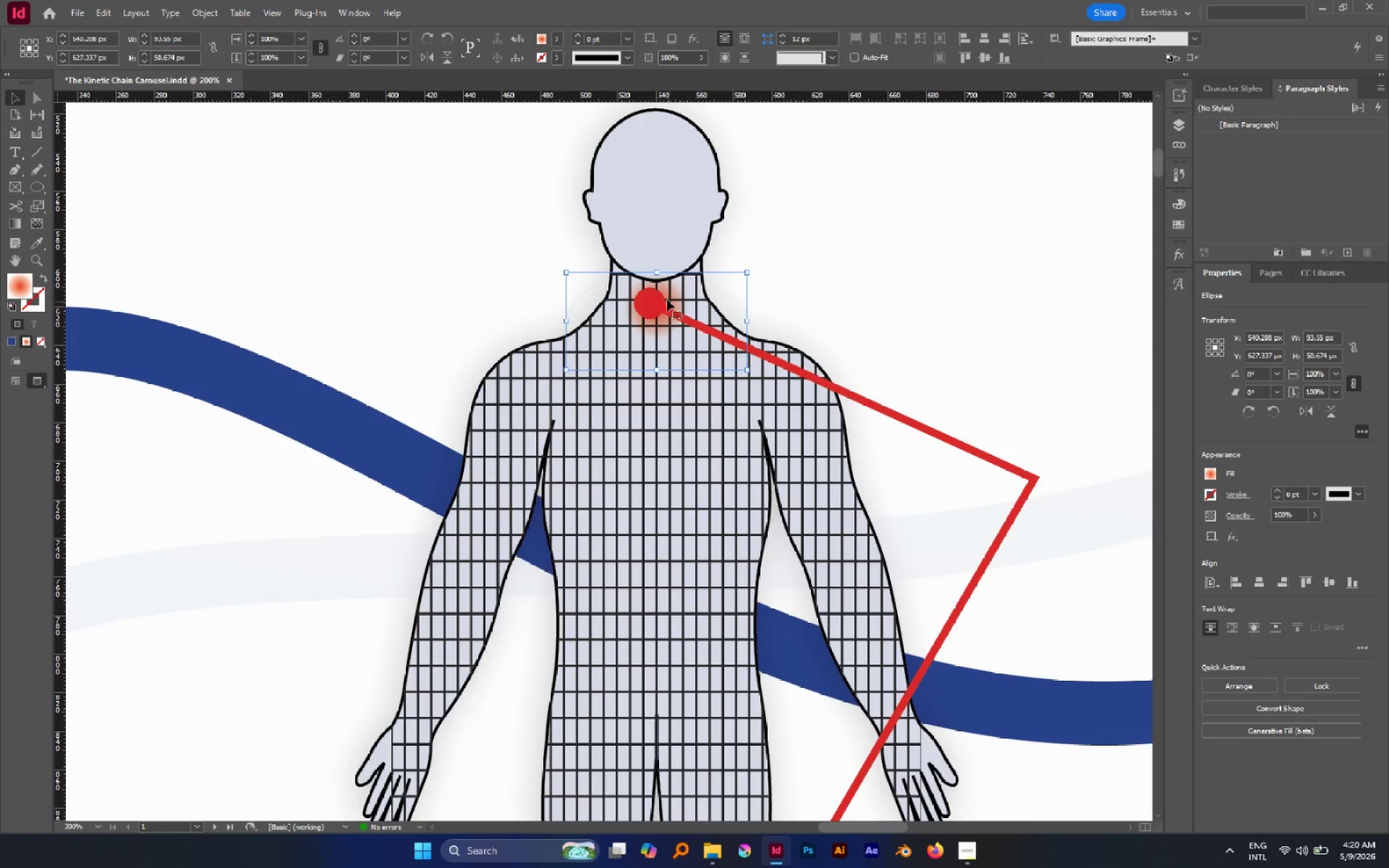 
hold_key(key=AltLeft, duration=1.88)
hold_key(key=ShiftLeft, duration=1.75)
left_click_drag(start_coordinate=[656, 271], to_coordinate=[669, 224])
 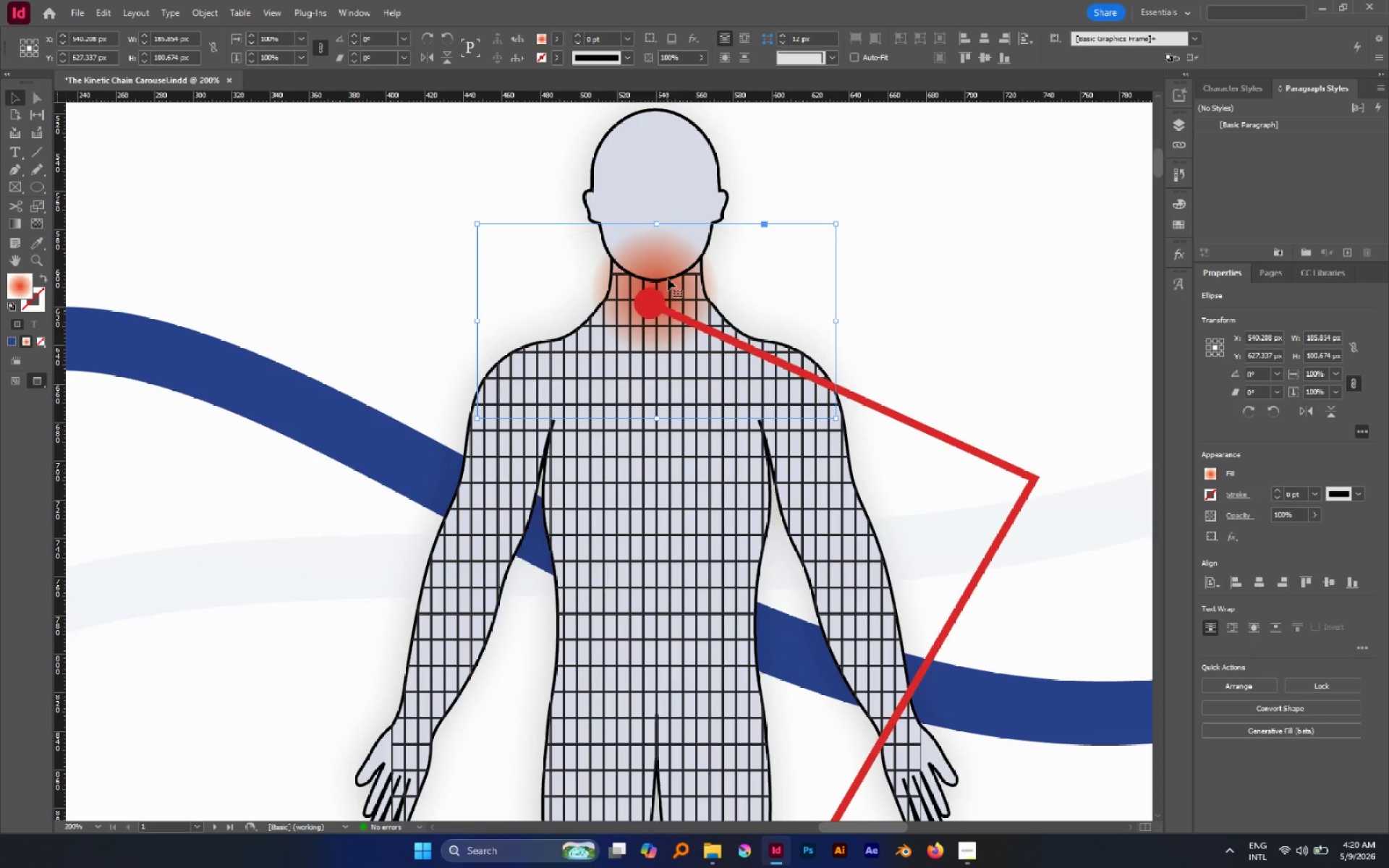 
left_click_drag(start_coordinate=[668, 276], to_coordinate=[675, 325])
 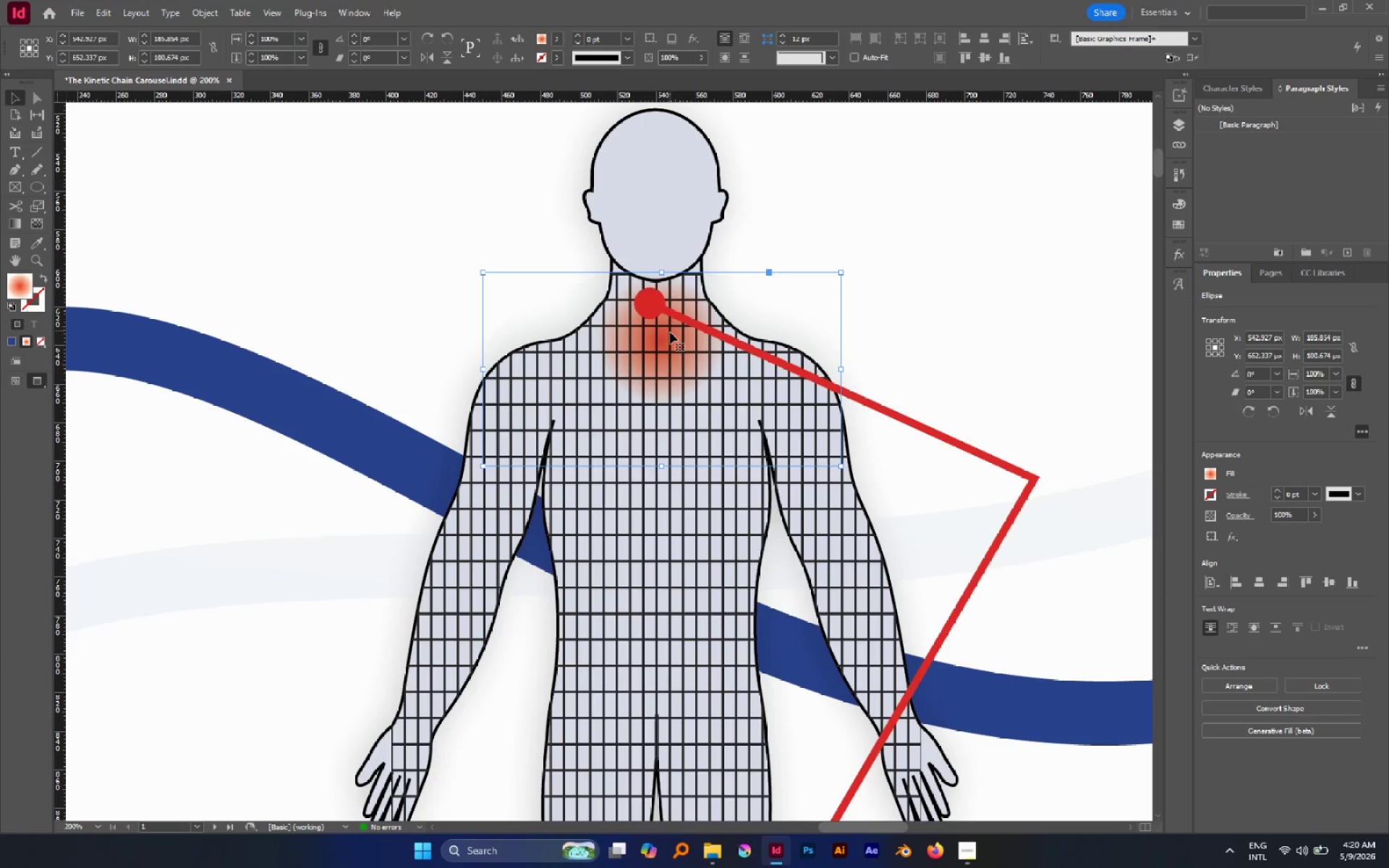 
left_click_drag(start_coordinate=[670, 332], to_coordinate=[666, 302])
 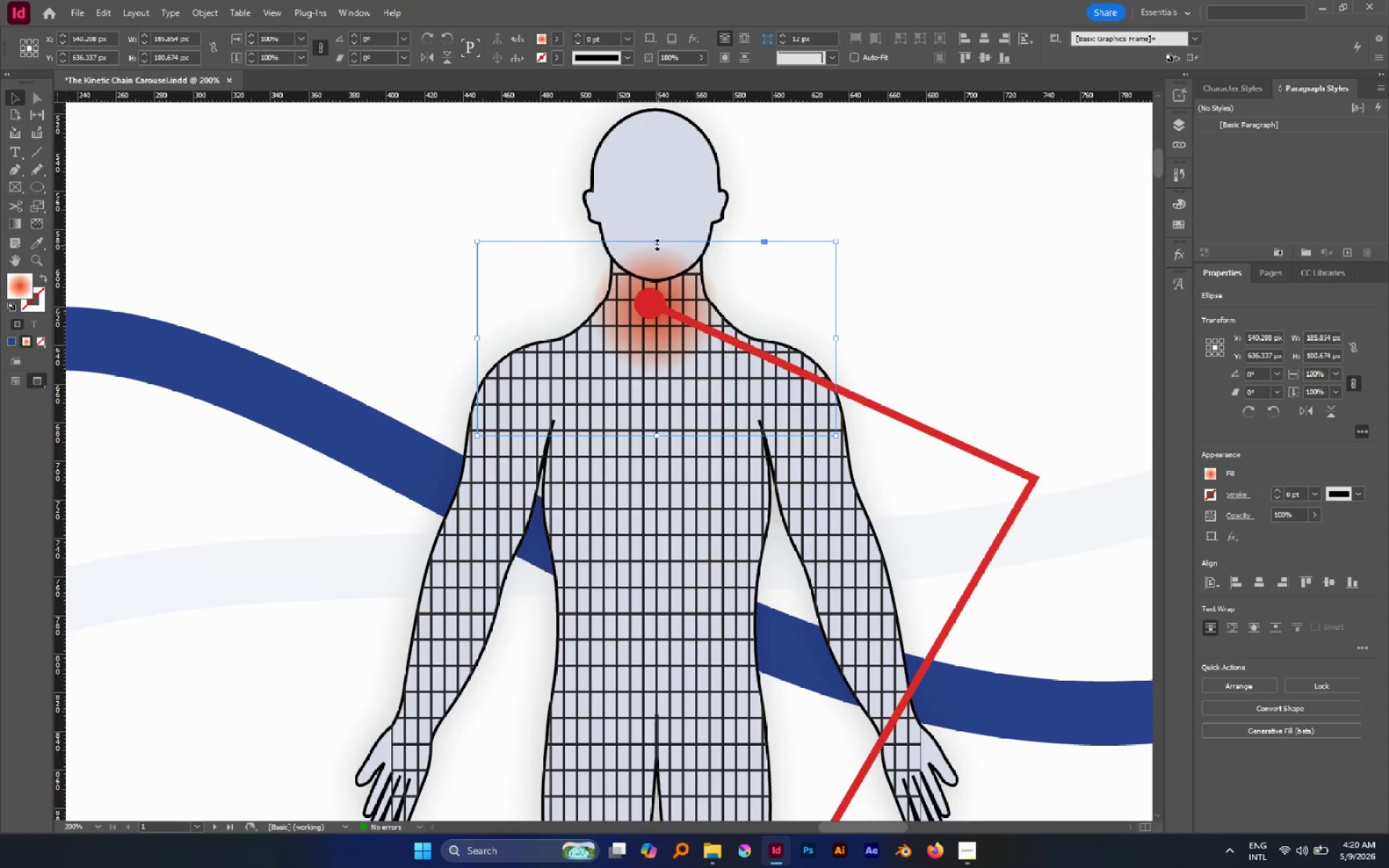 
left_click_drag(start_coordinate=[657, 244], to_coordinate=[658, 251])
 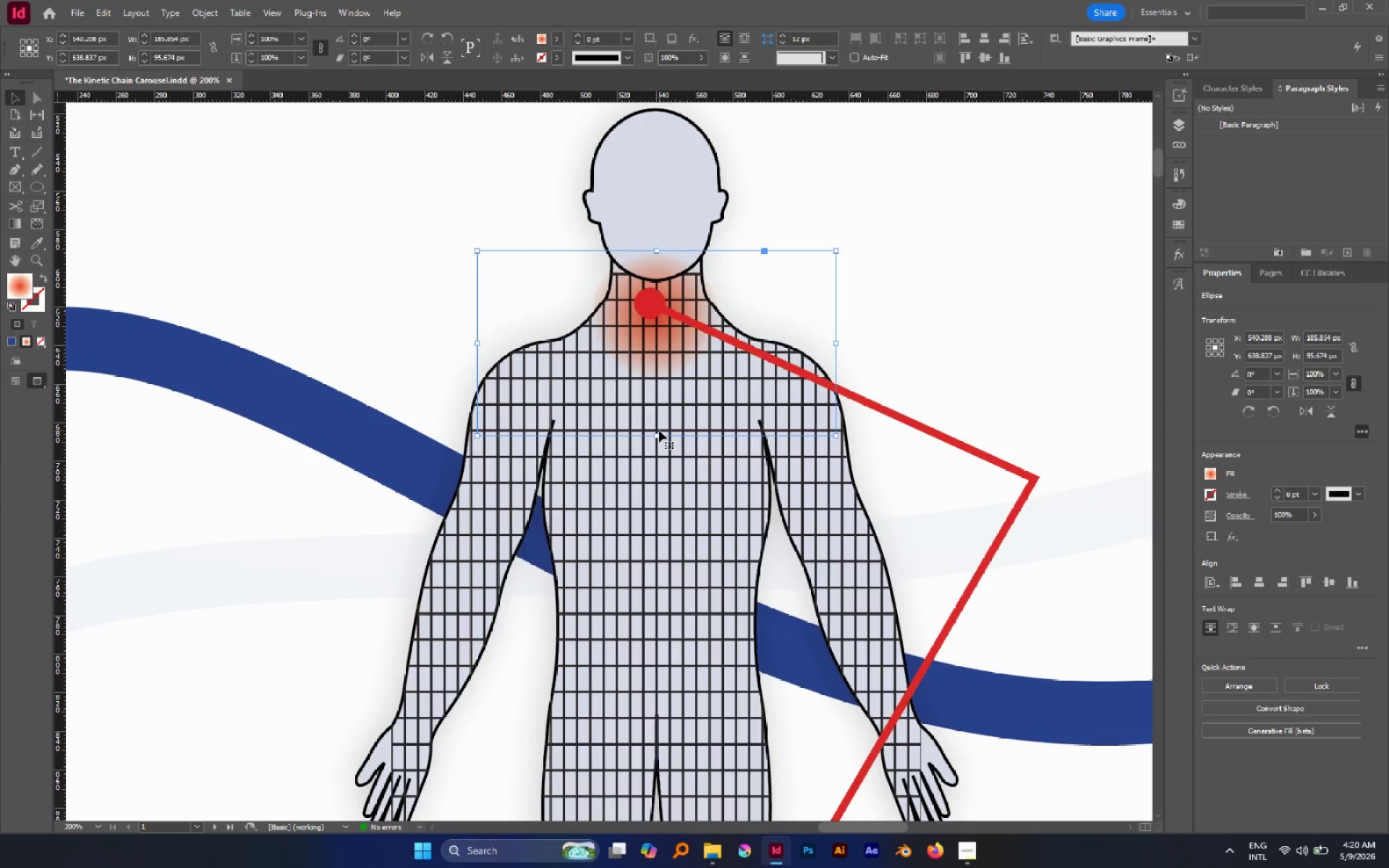 
left_click_drag(start_coordinate=[657, 435], to_coordinate=[653, 368])
 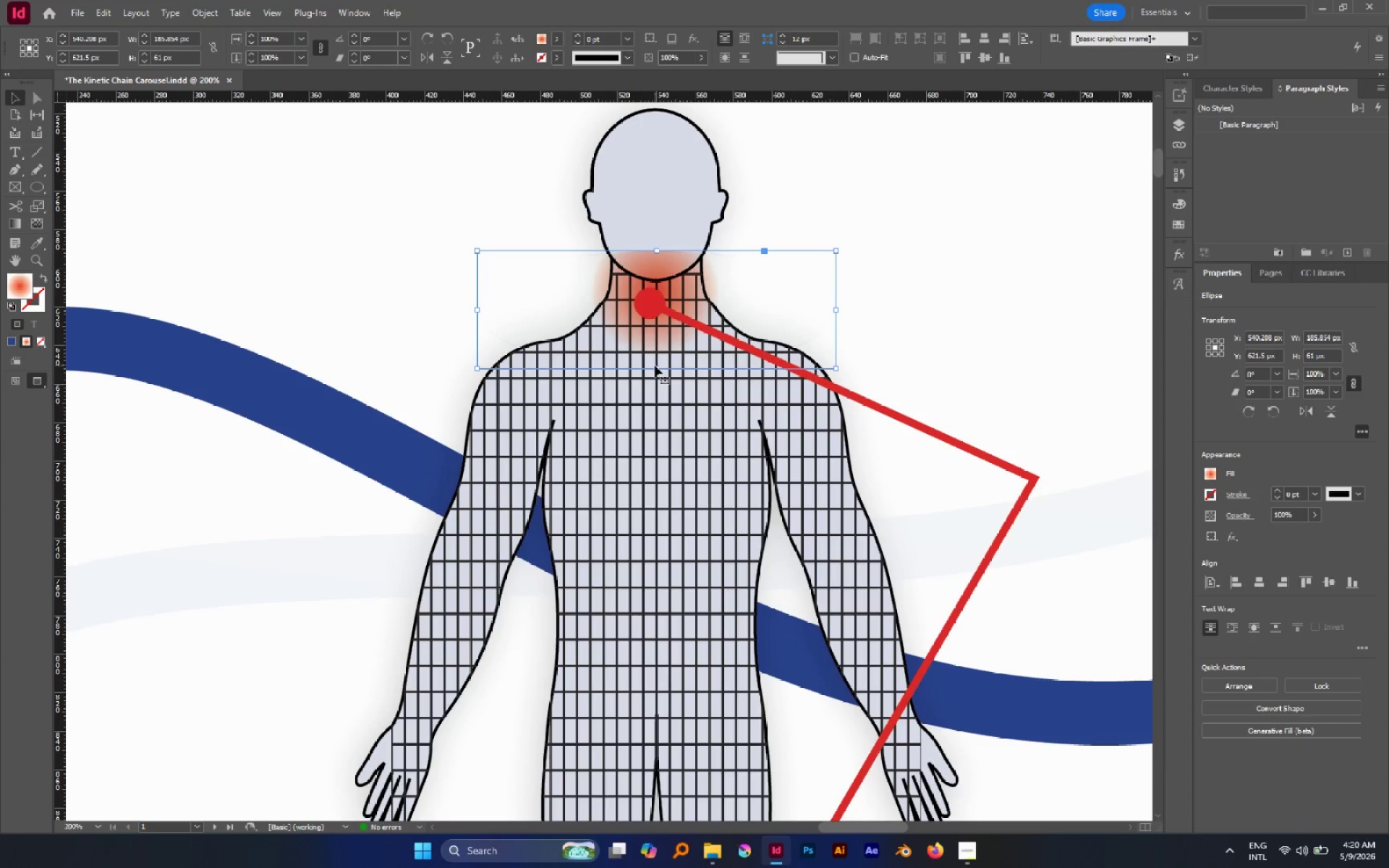 
key(Control+Z)
 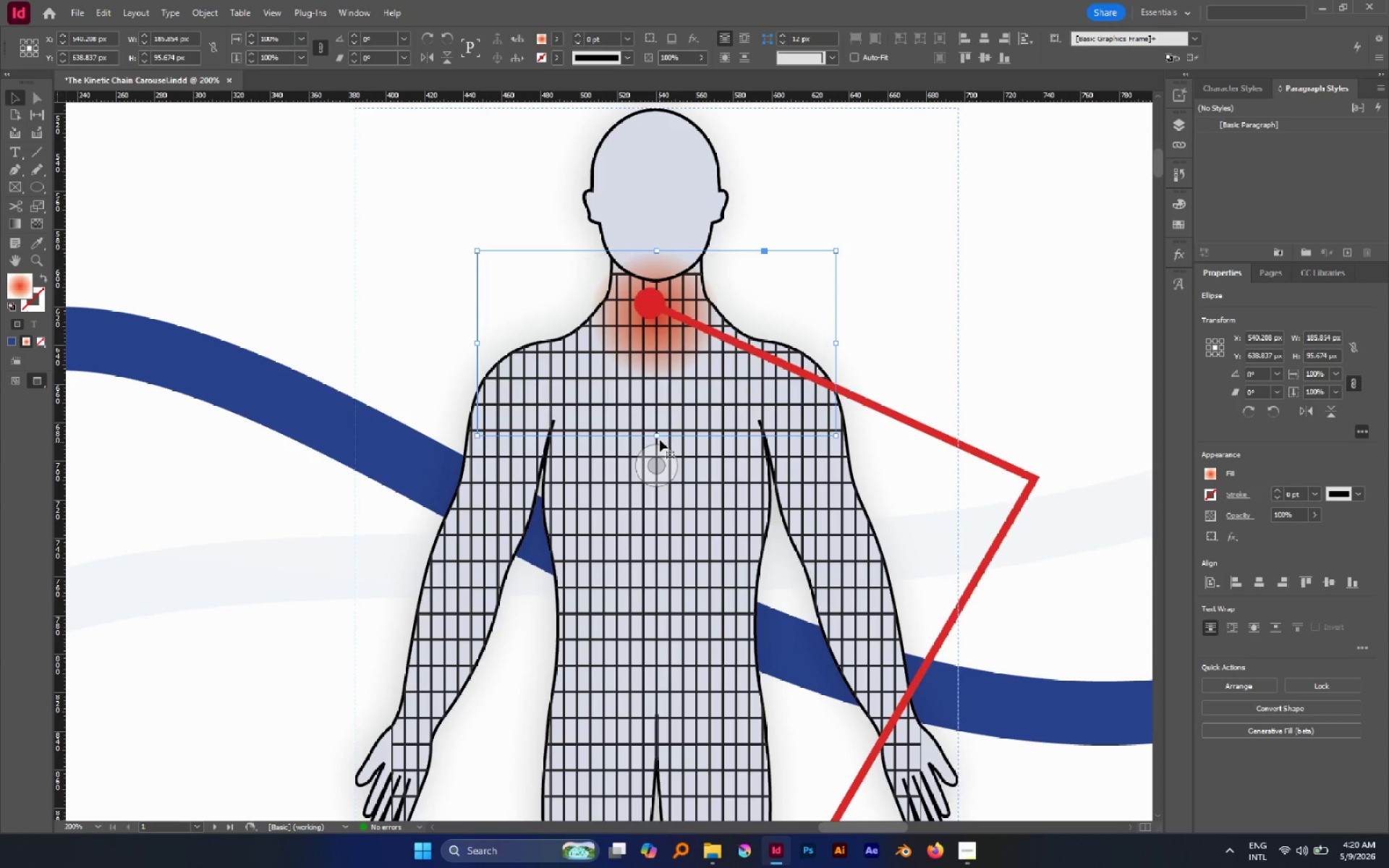 
hold_key(key=ShiftLeft, duration=2.02)
left_click_drag(start_coordinate=[658, 435], to_coordinate=[657, 384])
 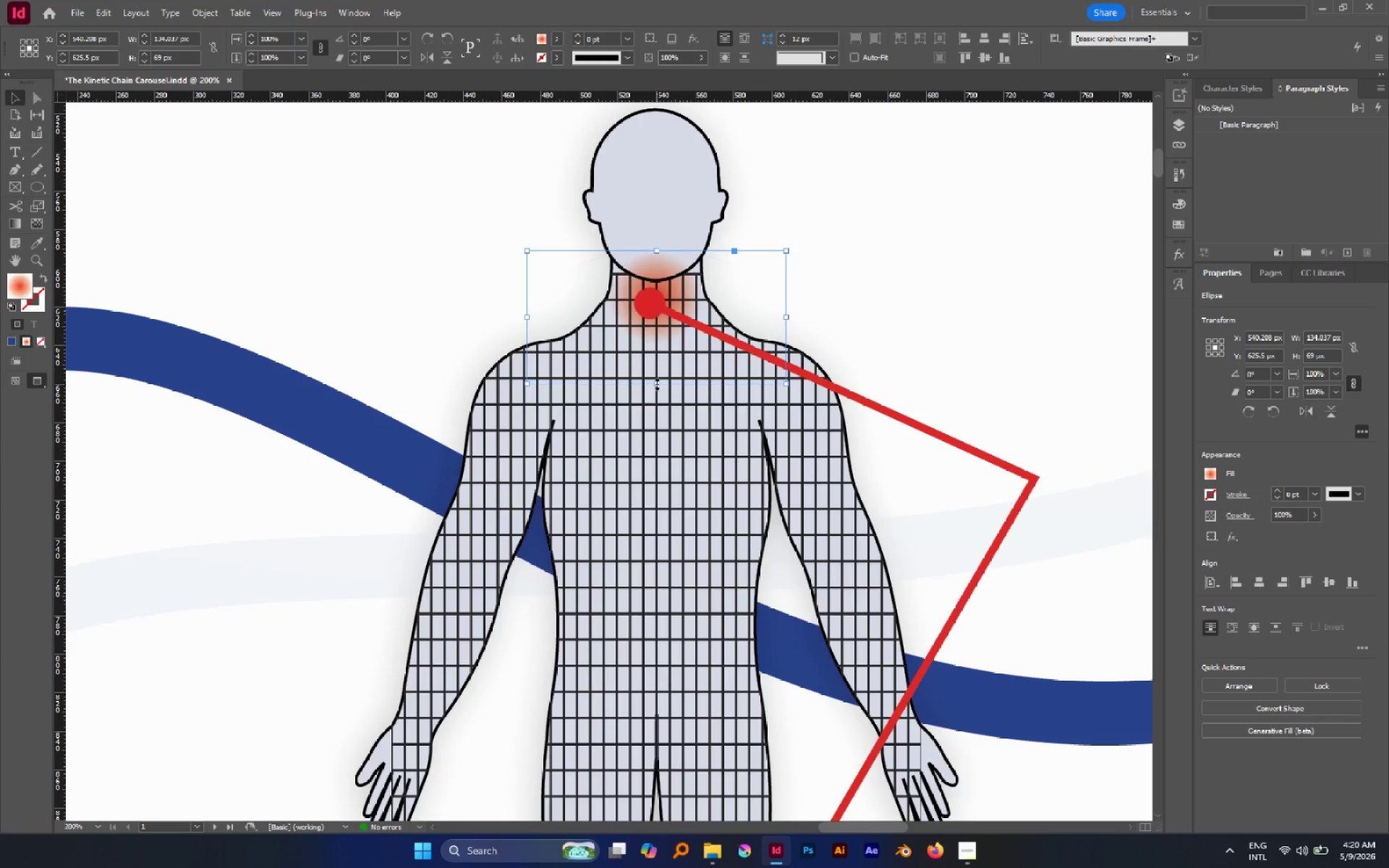 
hold_key(key=ControlLeft, duration=0.58)
 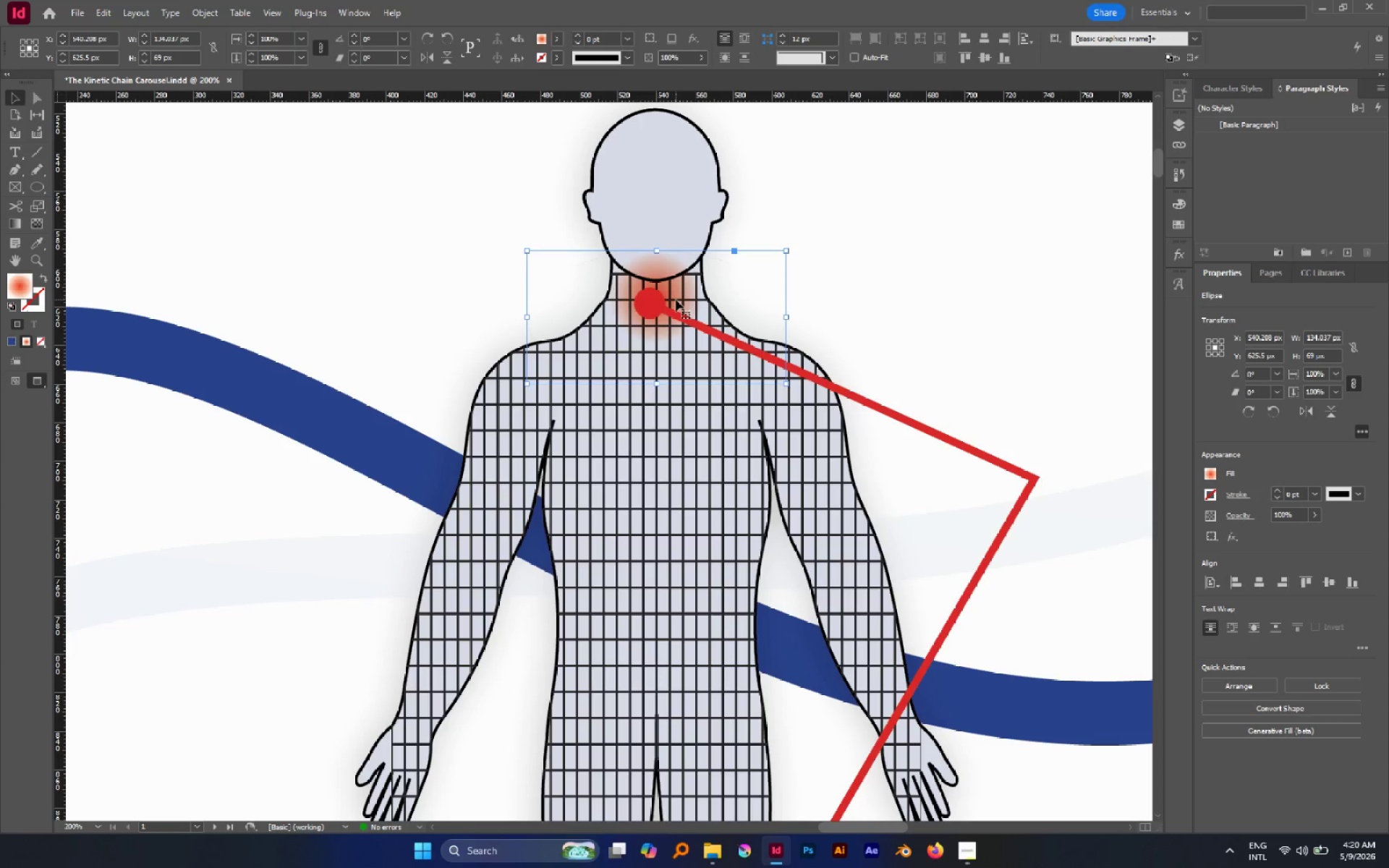 
left_click_drag(start_coordinate=[676, 299], to_coordinate=[672, 310])
 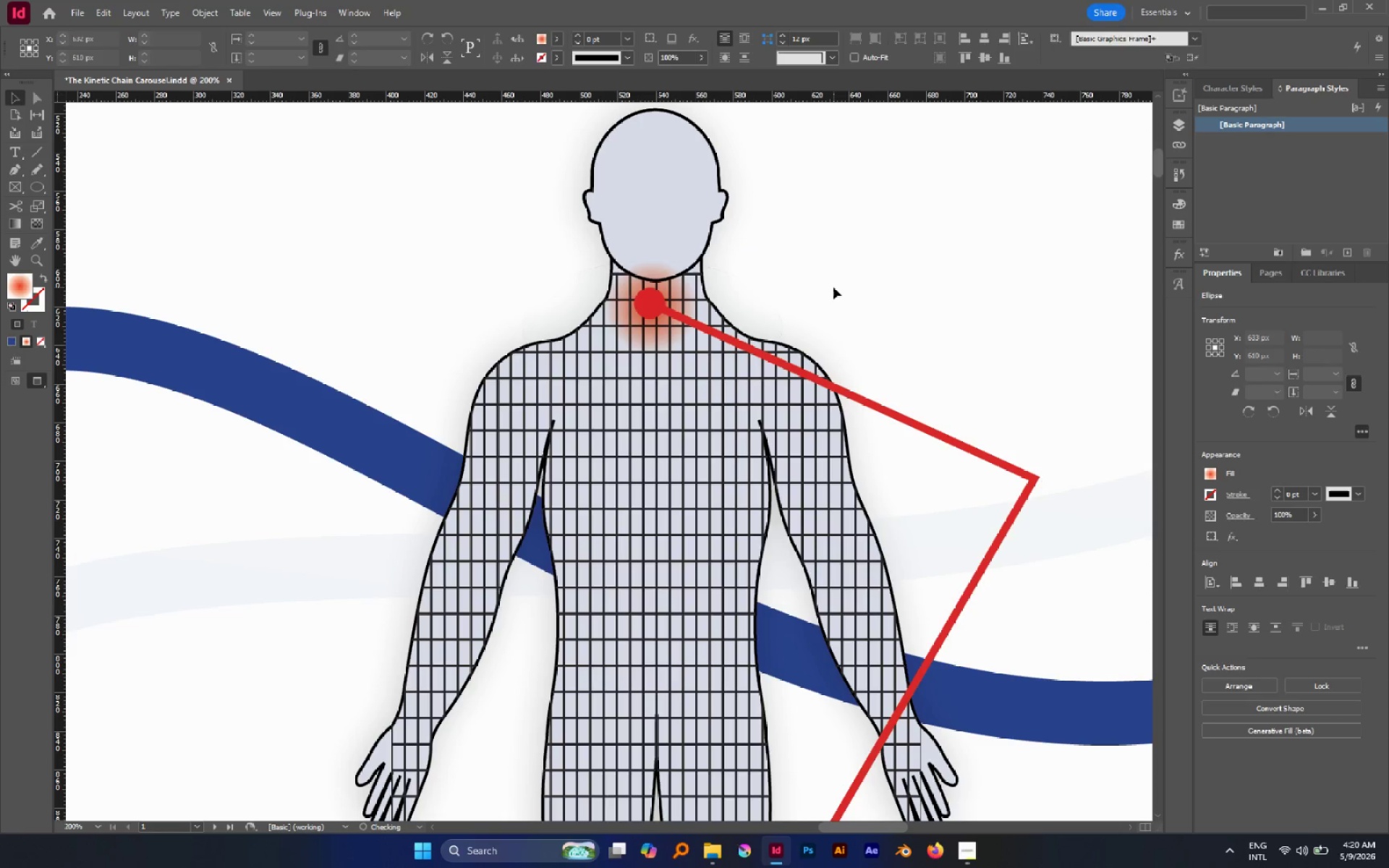 
hold_key(key=AltLeft, duration=2.77)
scroll: coordinate [836, 300], scroll_direction: down, amount: 3.0
 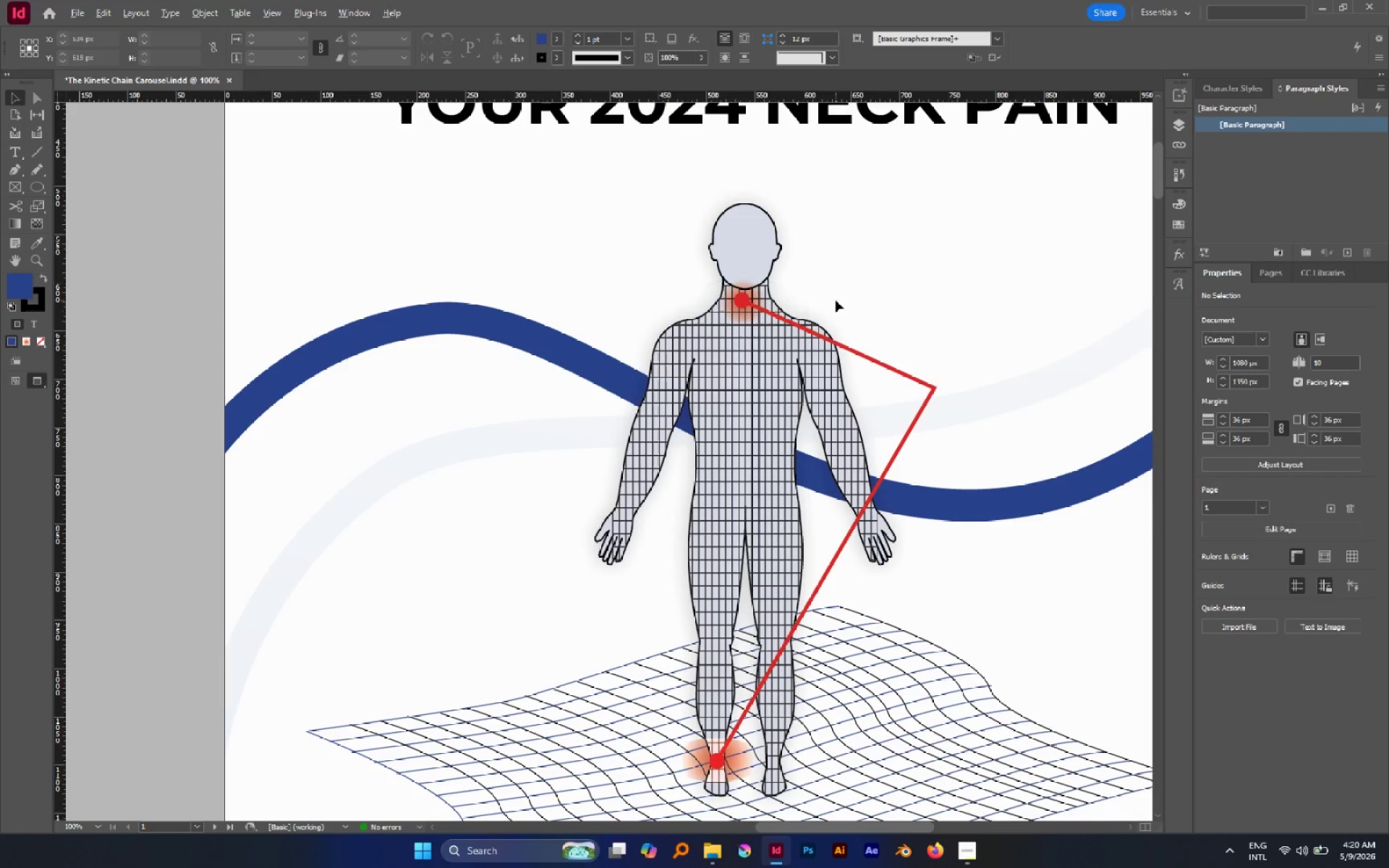 
scroll: coordinate [837, 302], scroll_direction: none, amount: 0.0
 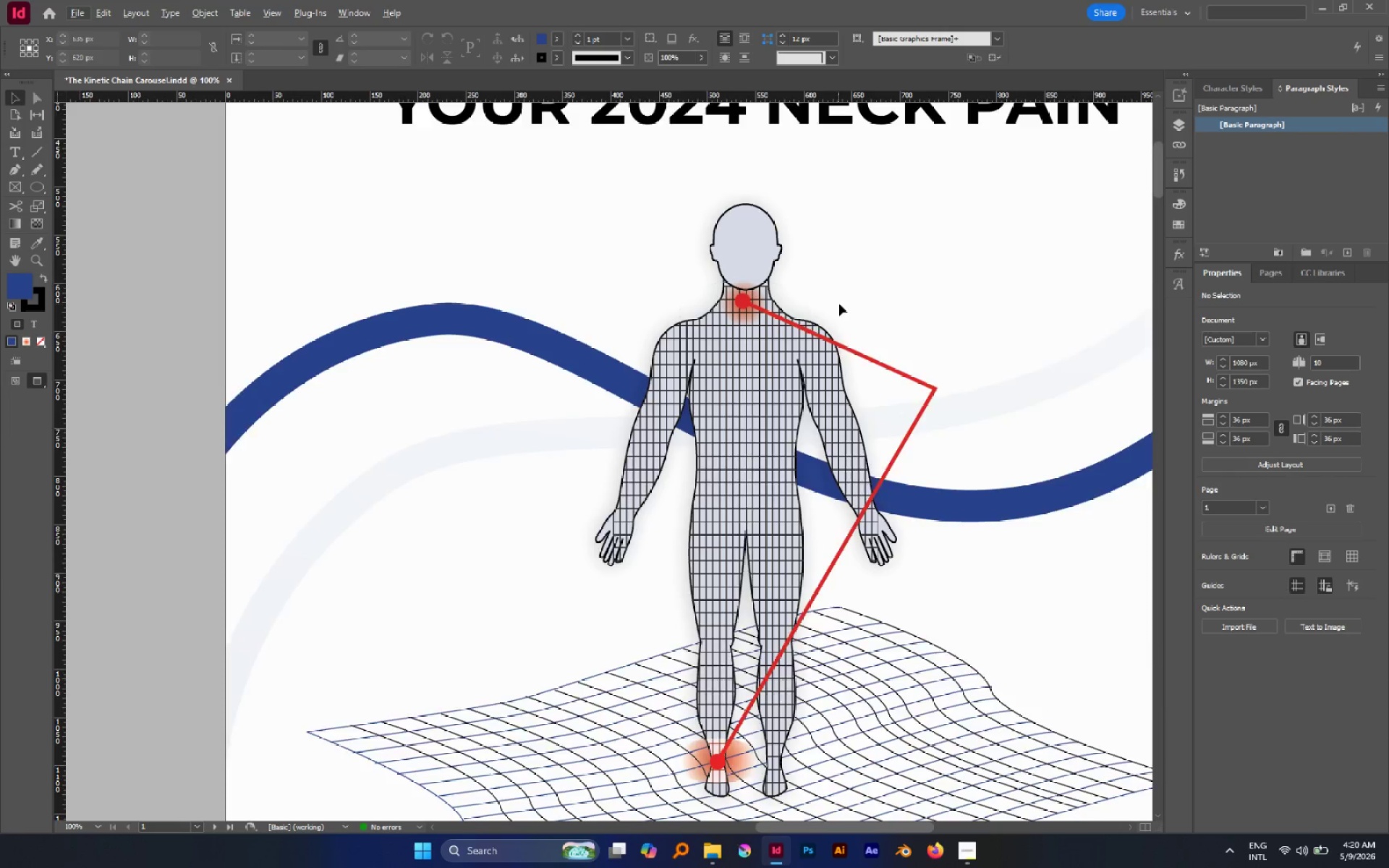 
hold_key(key=AltLeft, duration=1.02)
scroll: coordinate [839, 307], scroll_direction: down, amount: 3.0
 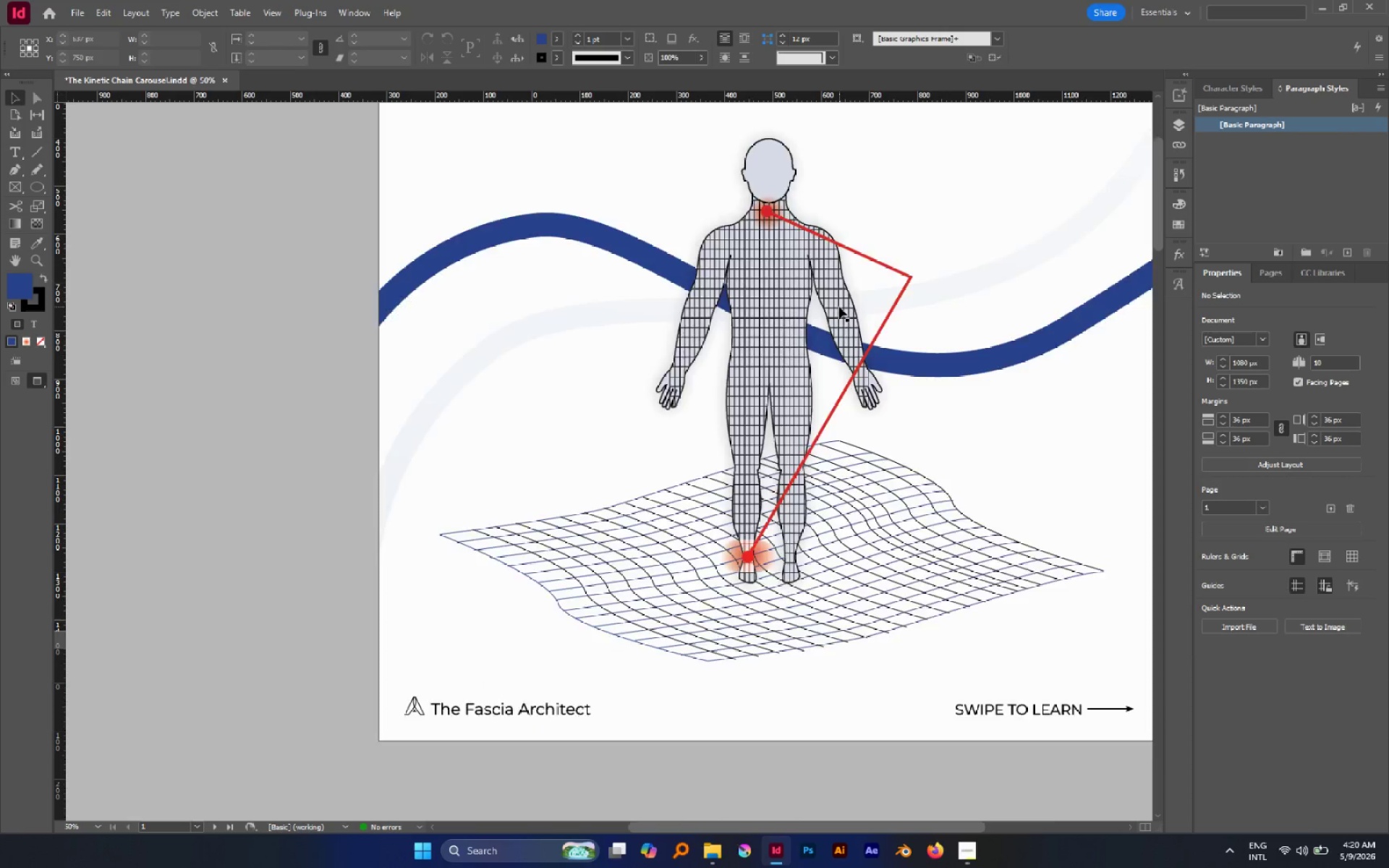 
hold_key(key=Space, duration=0.72)
 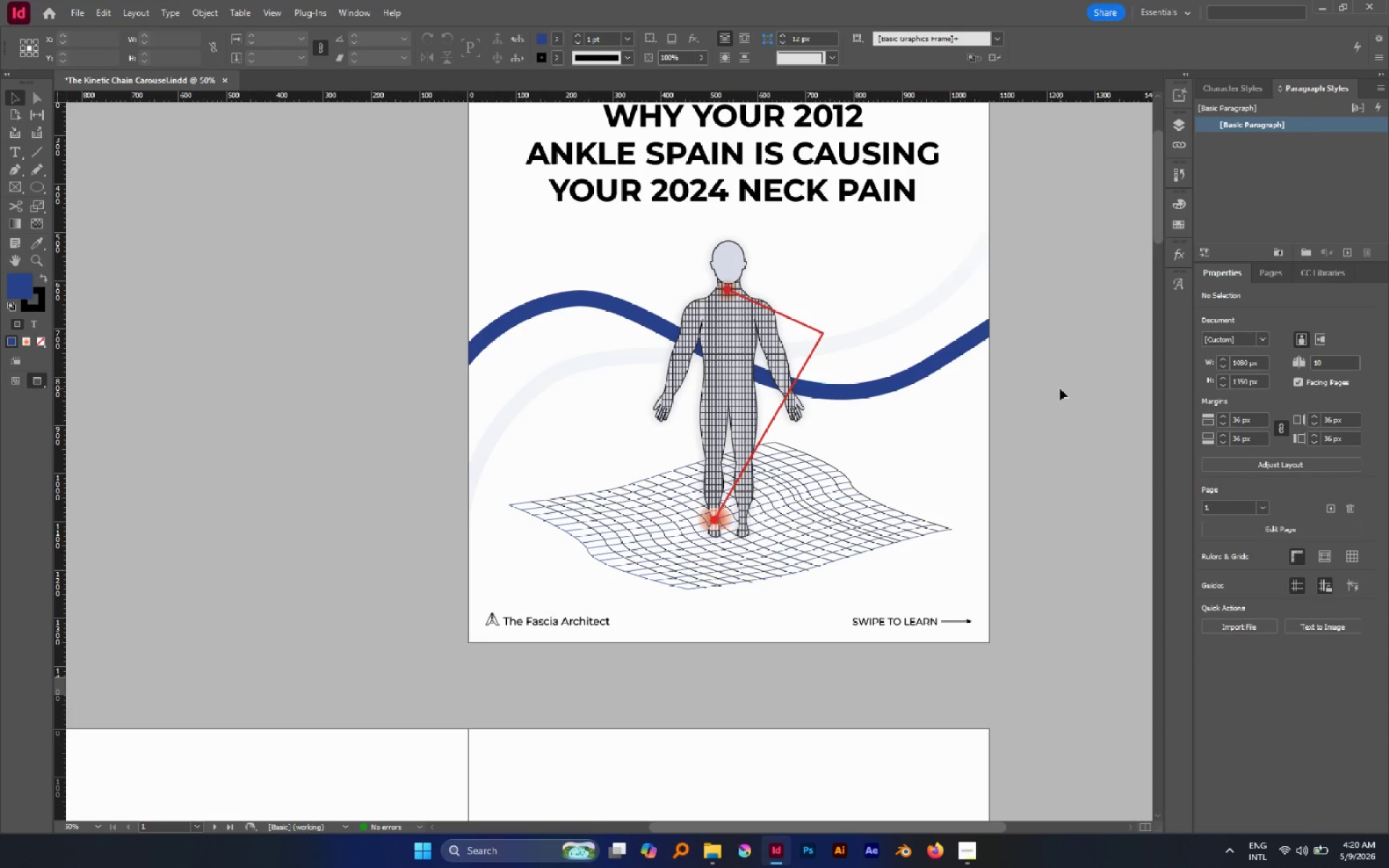 
left_click_drag(start_coordinate=[1090, 351], to_coordinate=[1027, 398])
 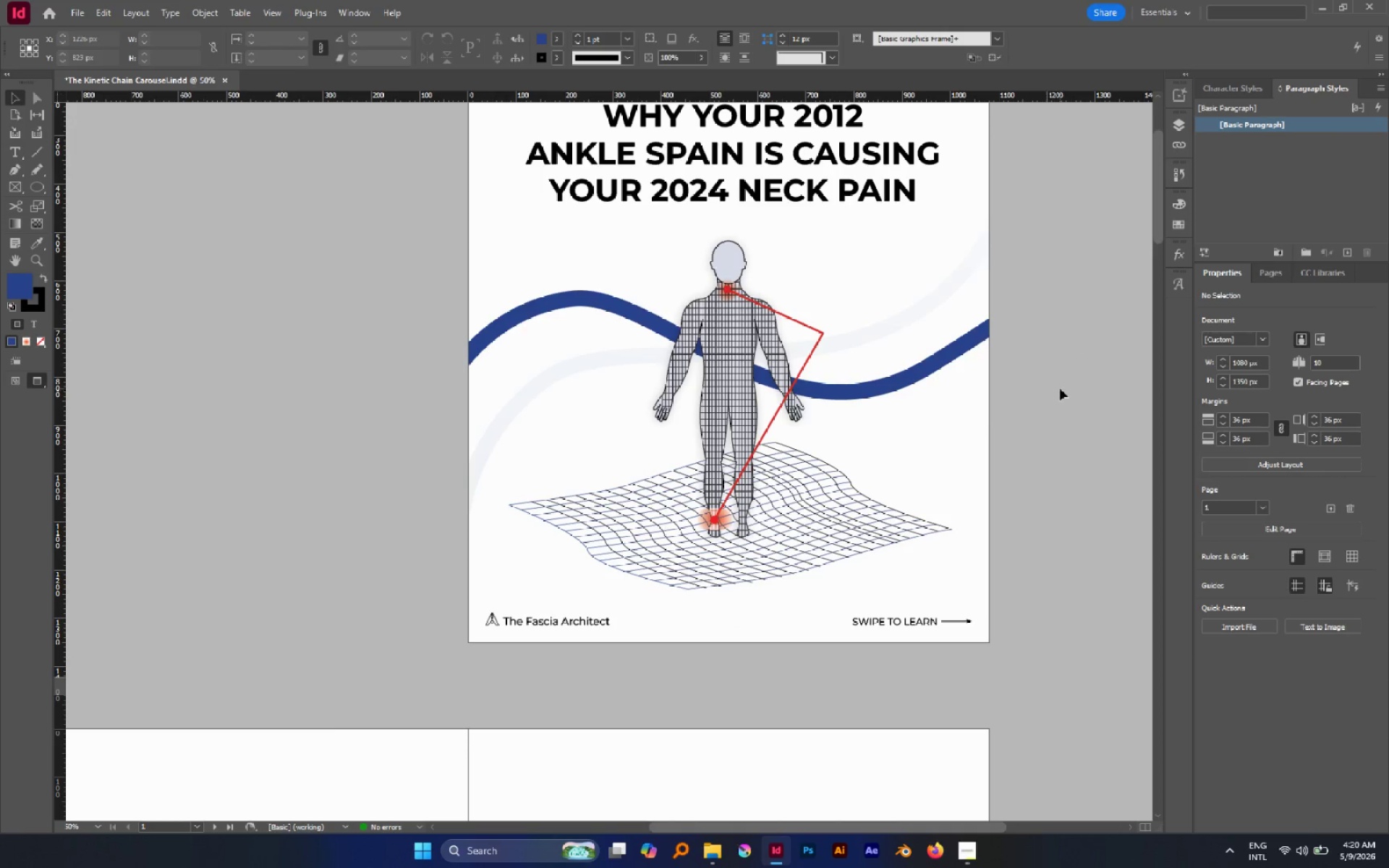 
left_click([1060, 388])
 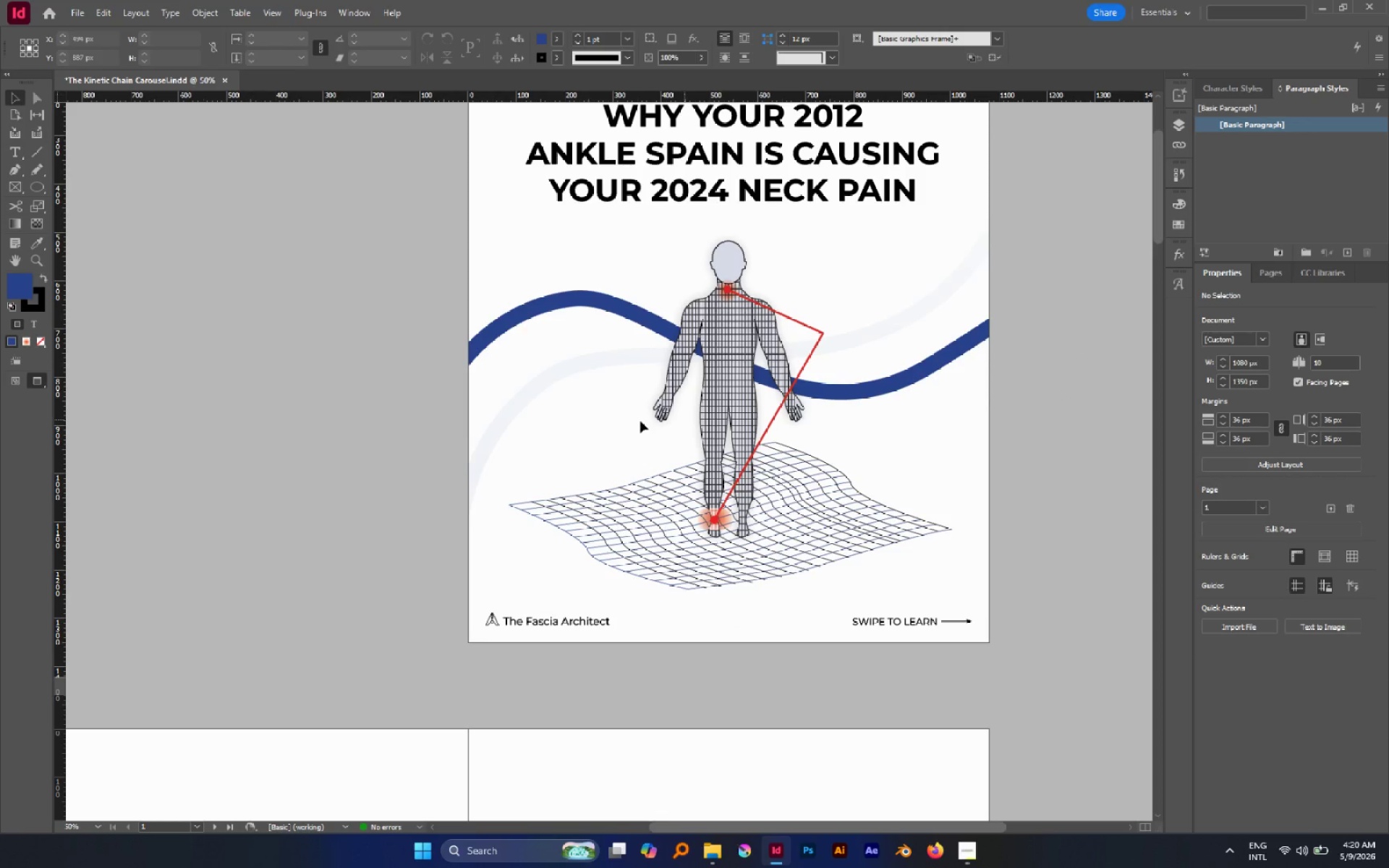 
hold_key(key=AltLeft, duration=0.53)
scroll: coordinate [640, 422], scroll_direction: down, amount: 1.0
 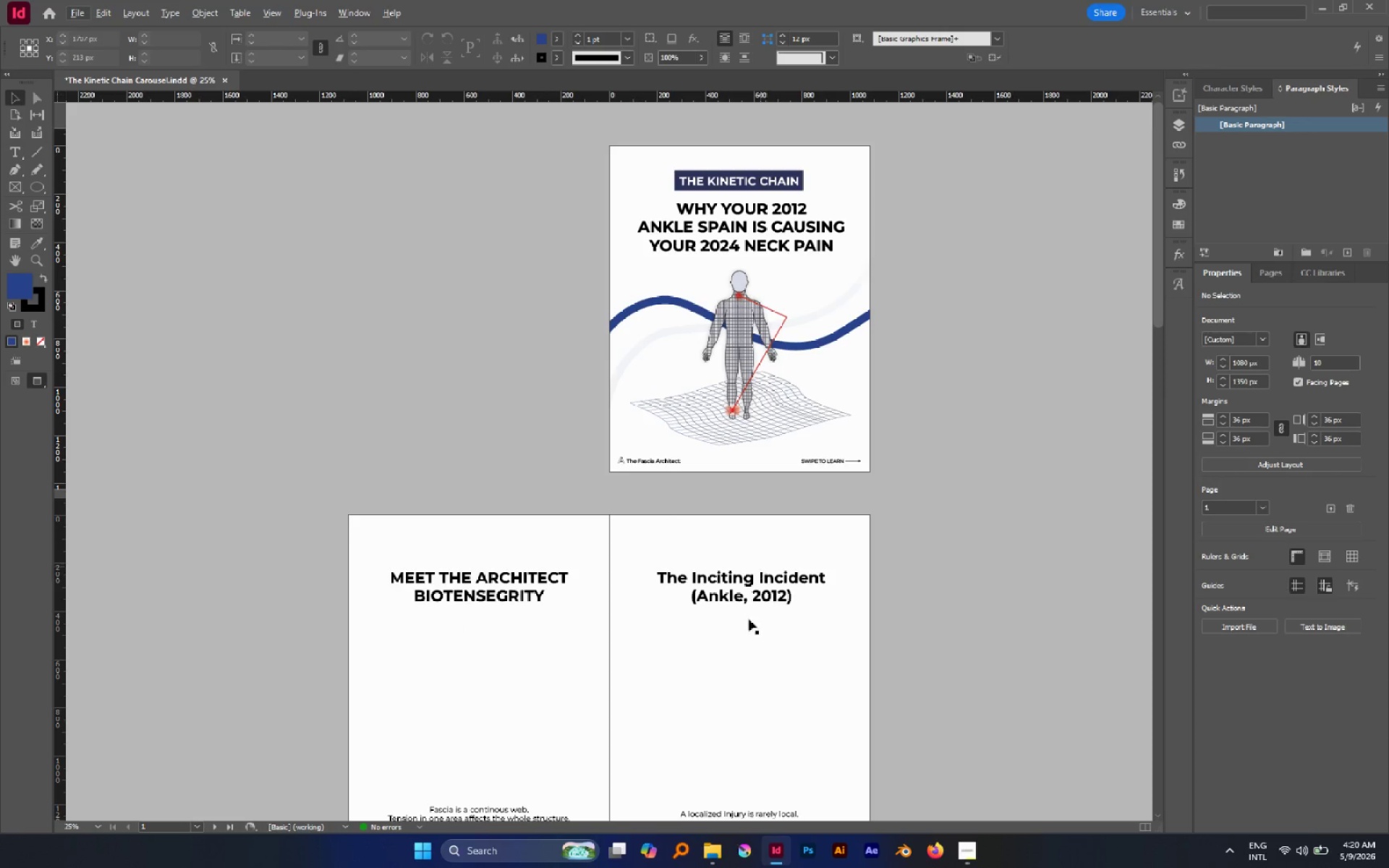 
hold_key(key=Space, duration=0.86)
 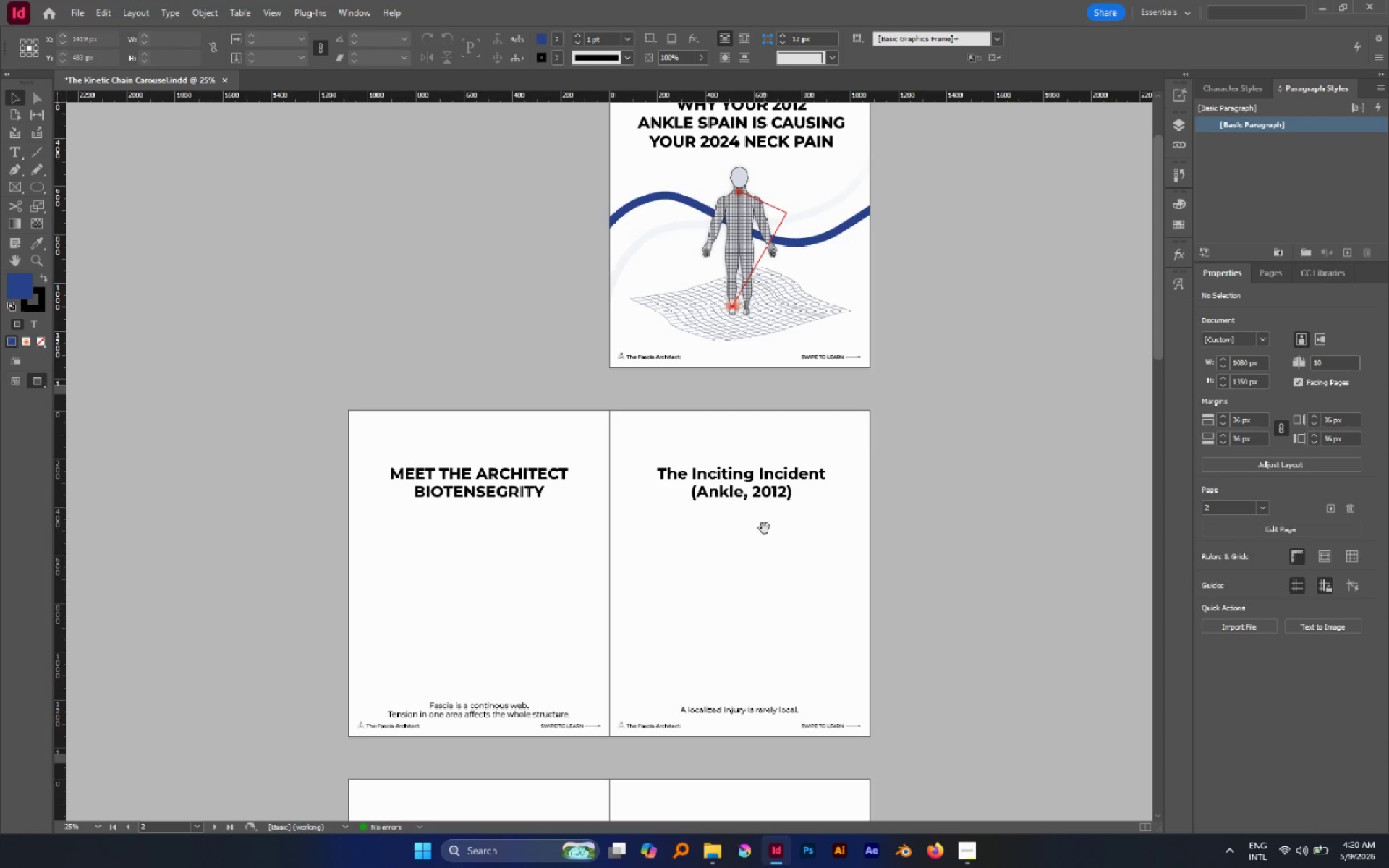 
left_click_drag(start_coordinate=[689, 631], to_coordinate=[764, 528])
 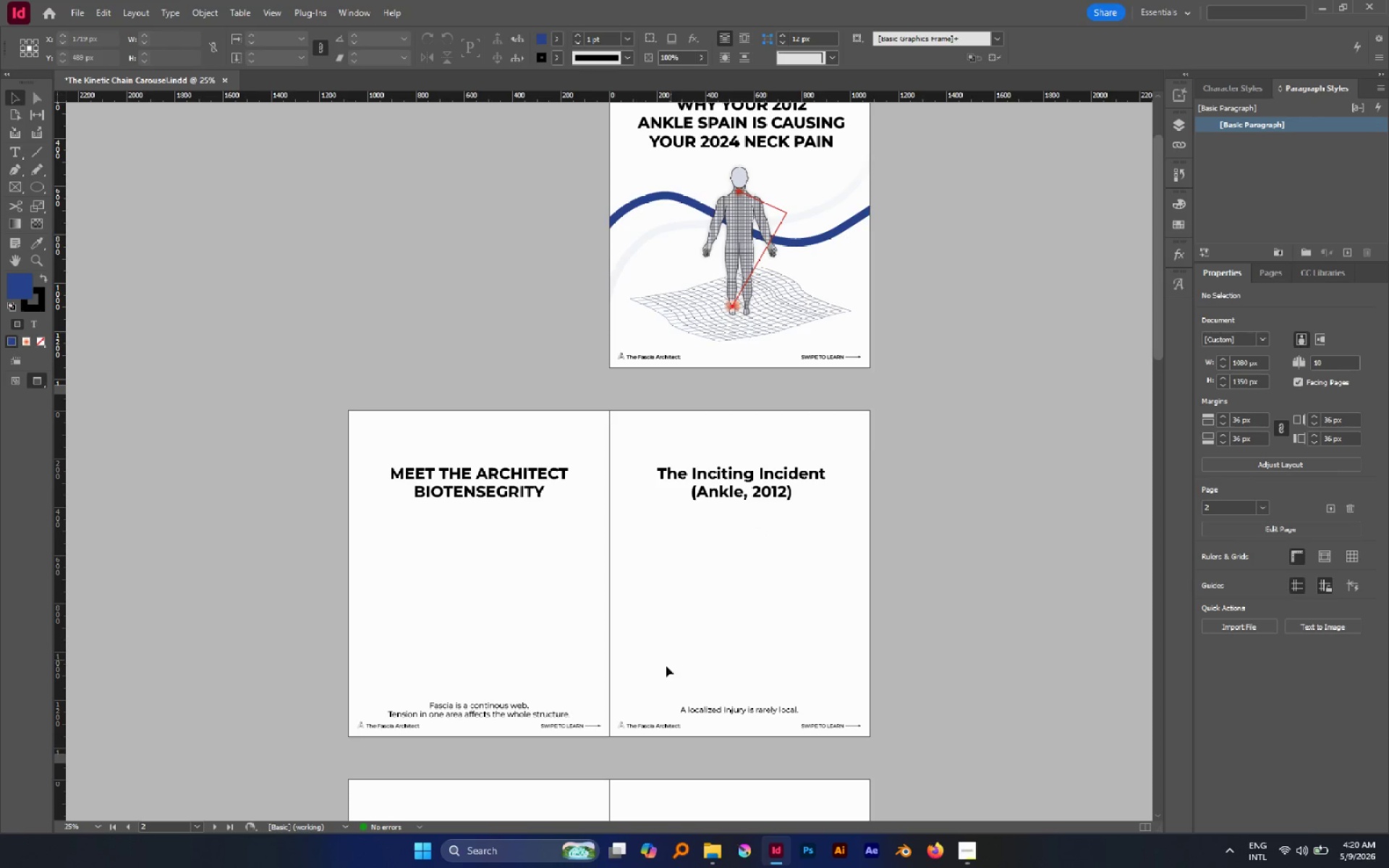 
hold_key(key=AltLeft, duration=0.77)
scroll: coordinate [430, 610], scroll_direction: up, amount: 1.0
 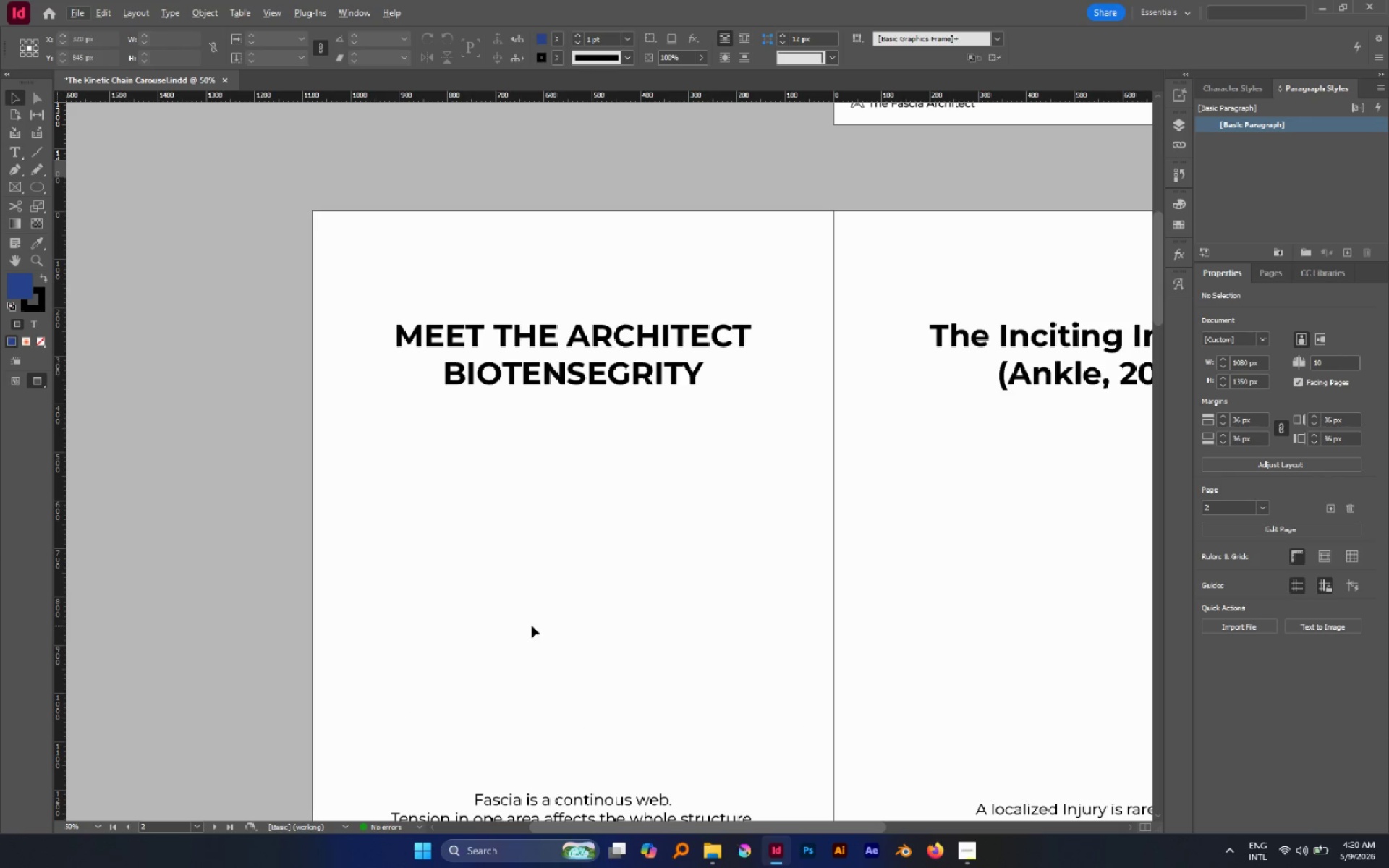 
hold_key(key=Space, duration=1.42)
 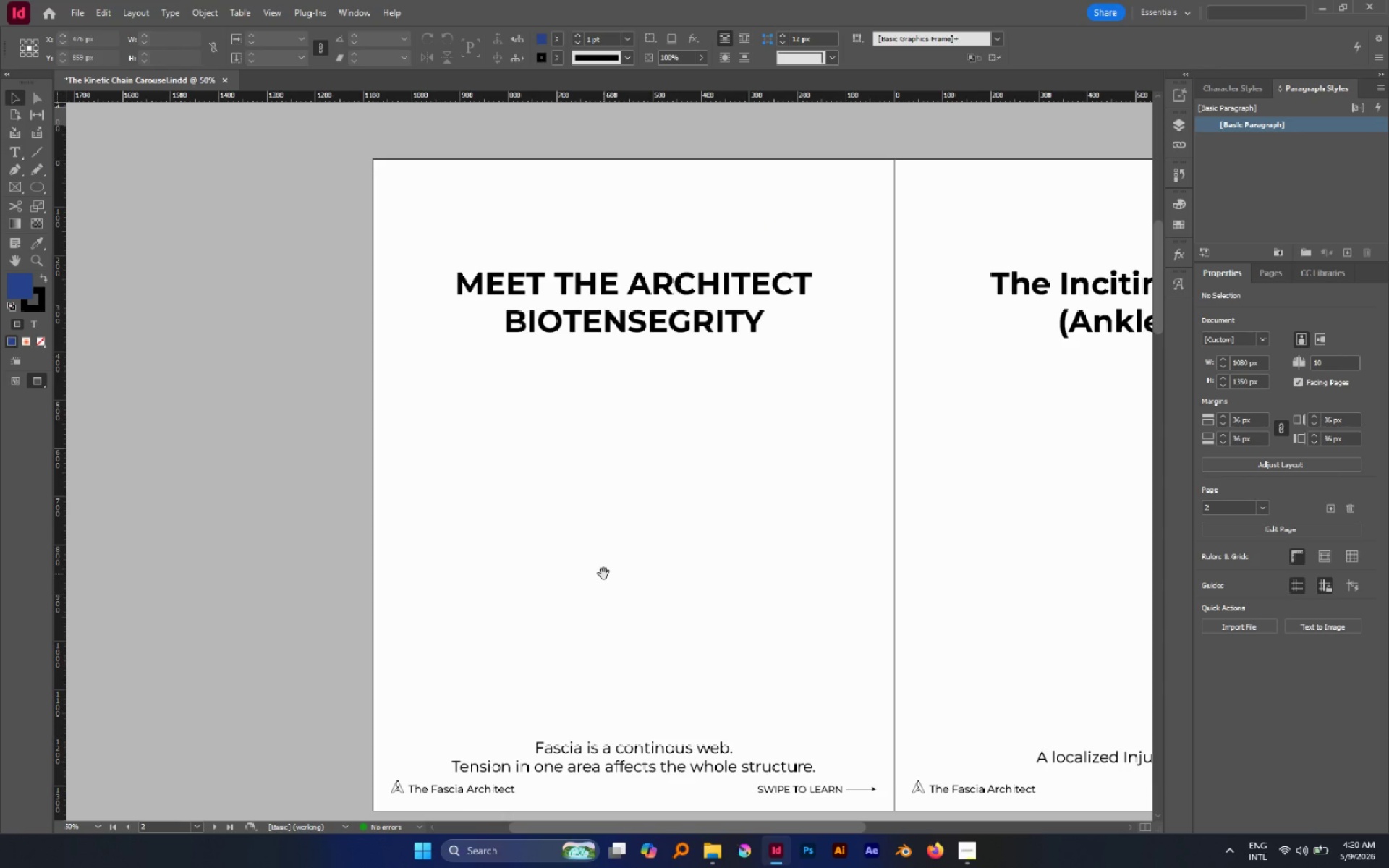 
left_click_drag(start_coordinate=[542, 625], to_coordinate=[603, 574])
 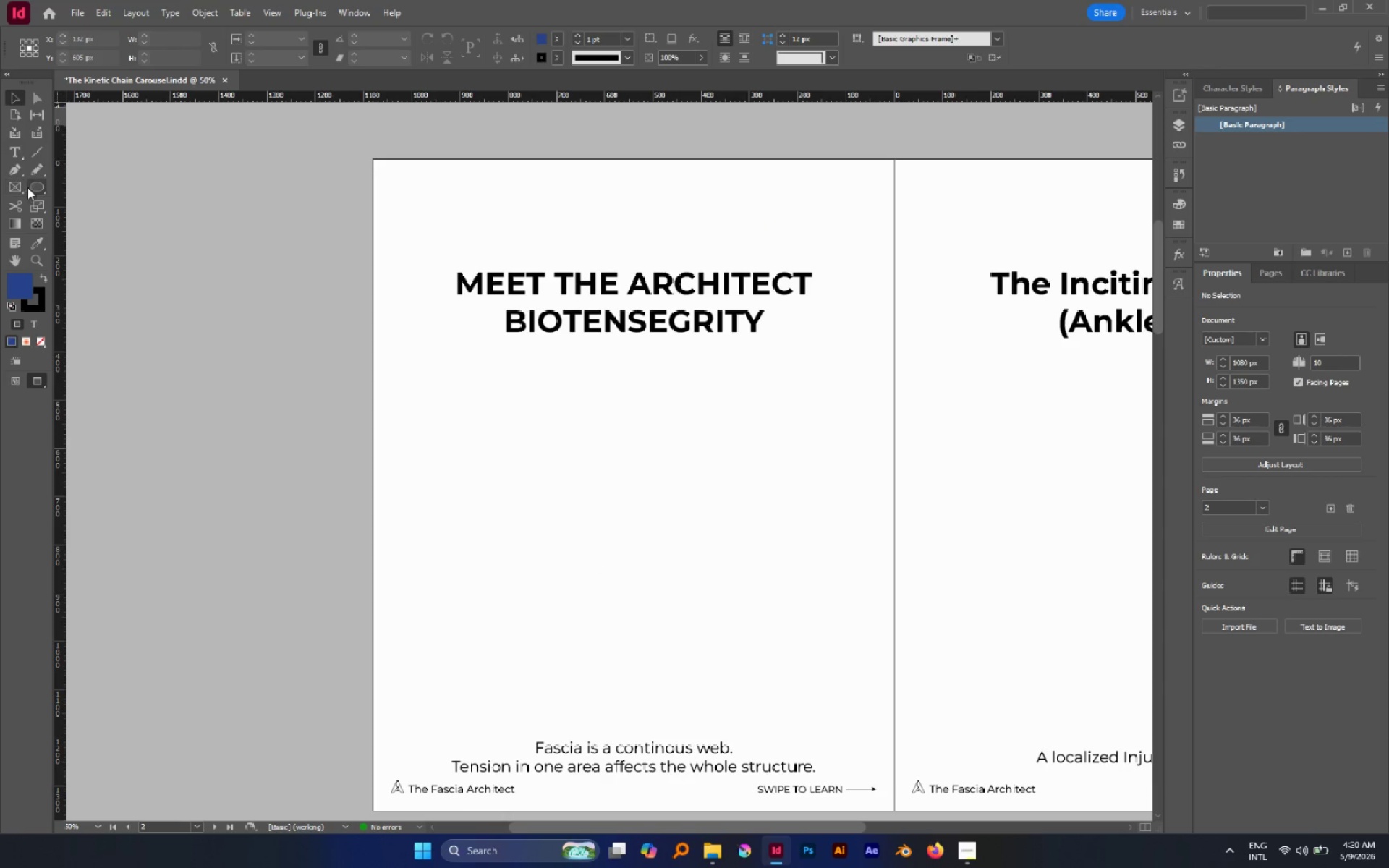 
left_click([16, 171])
 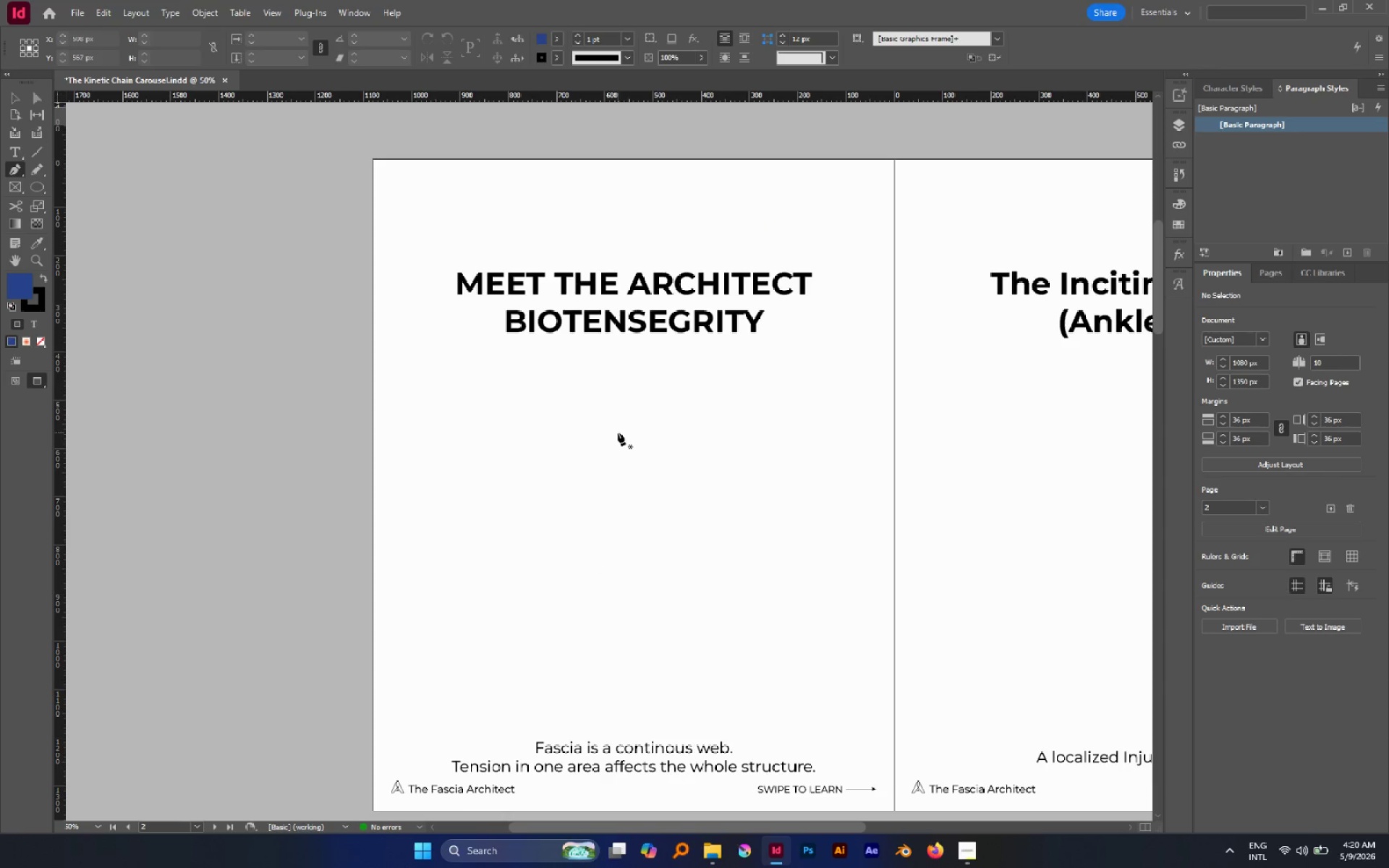 
left_click_drag(start_coordinate=[591, 423], to_coordinate=[595, 427])
 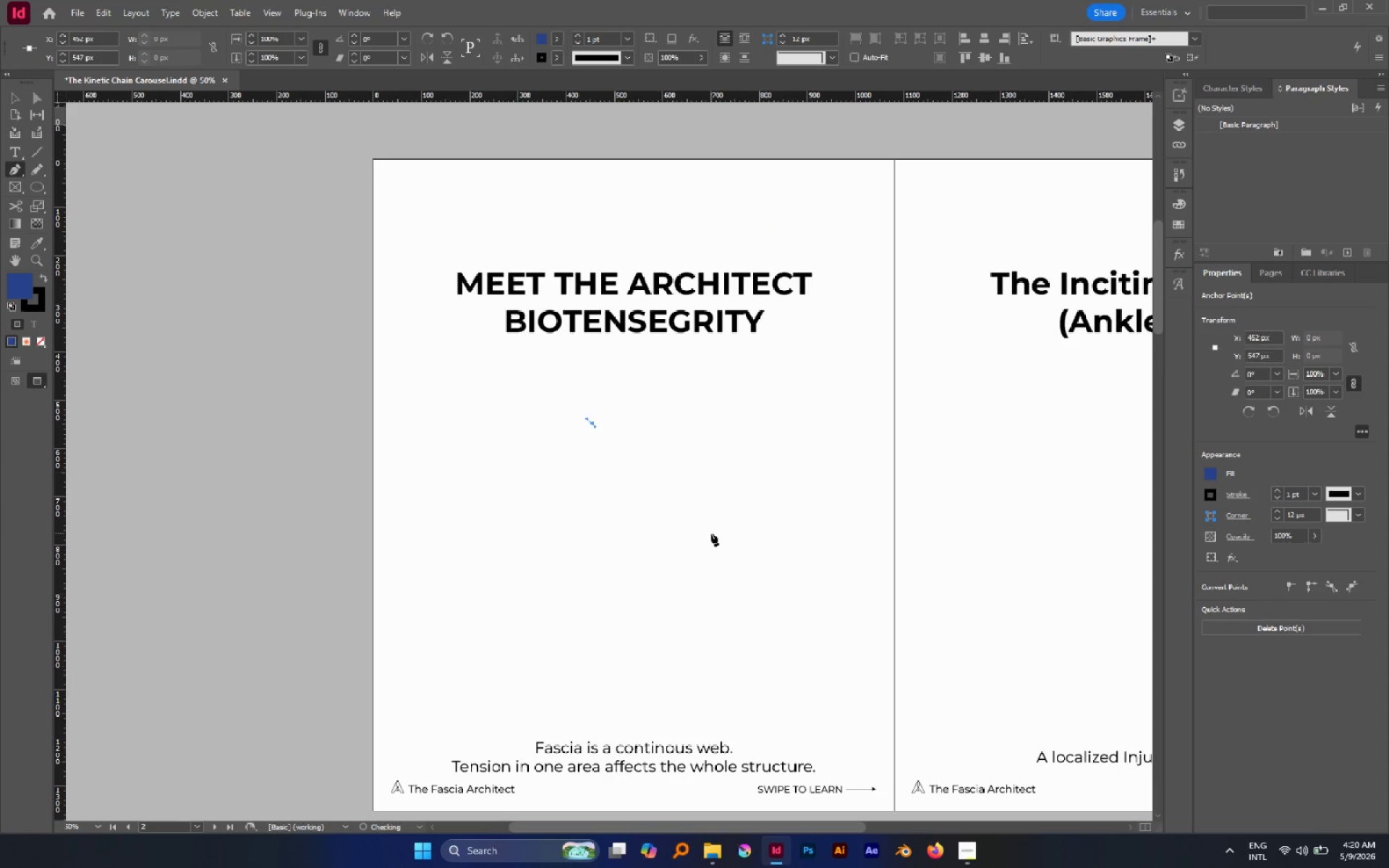 
left_click([711, 533])
 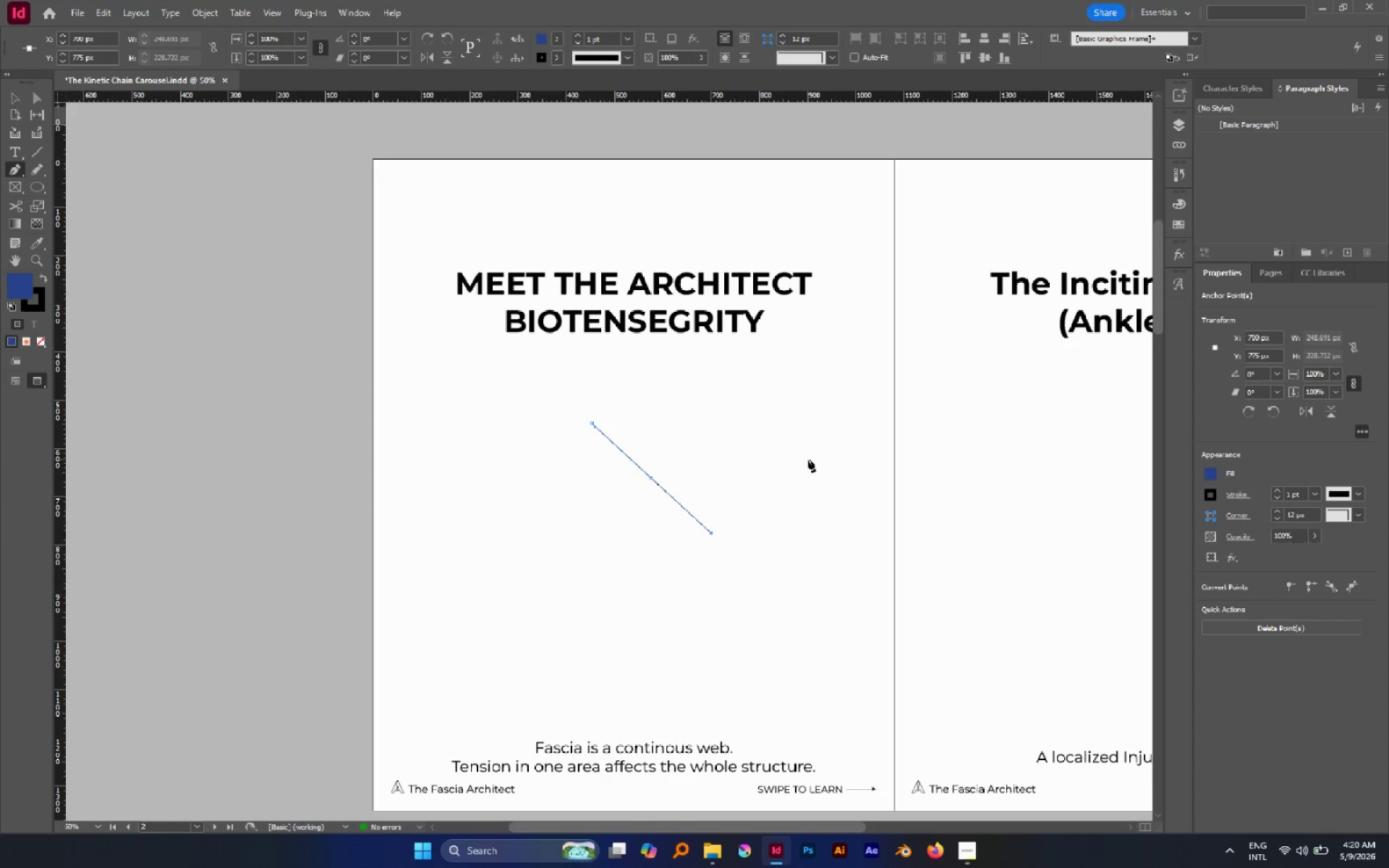 
key(V)
 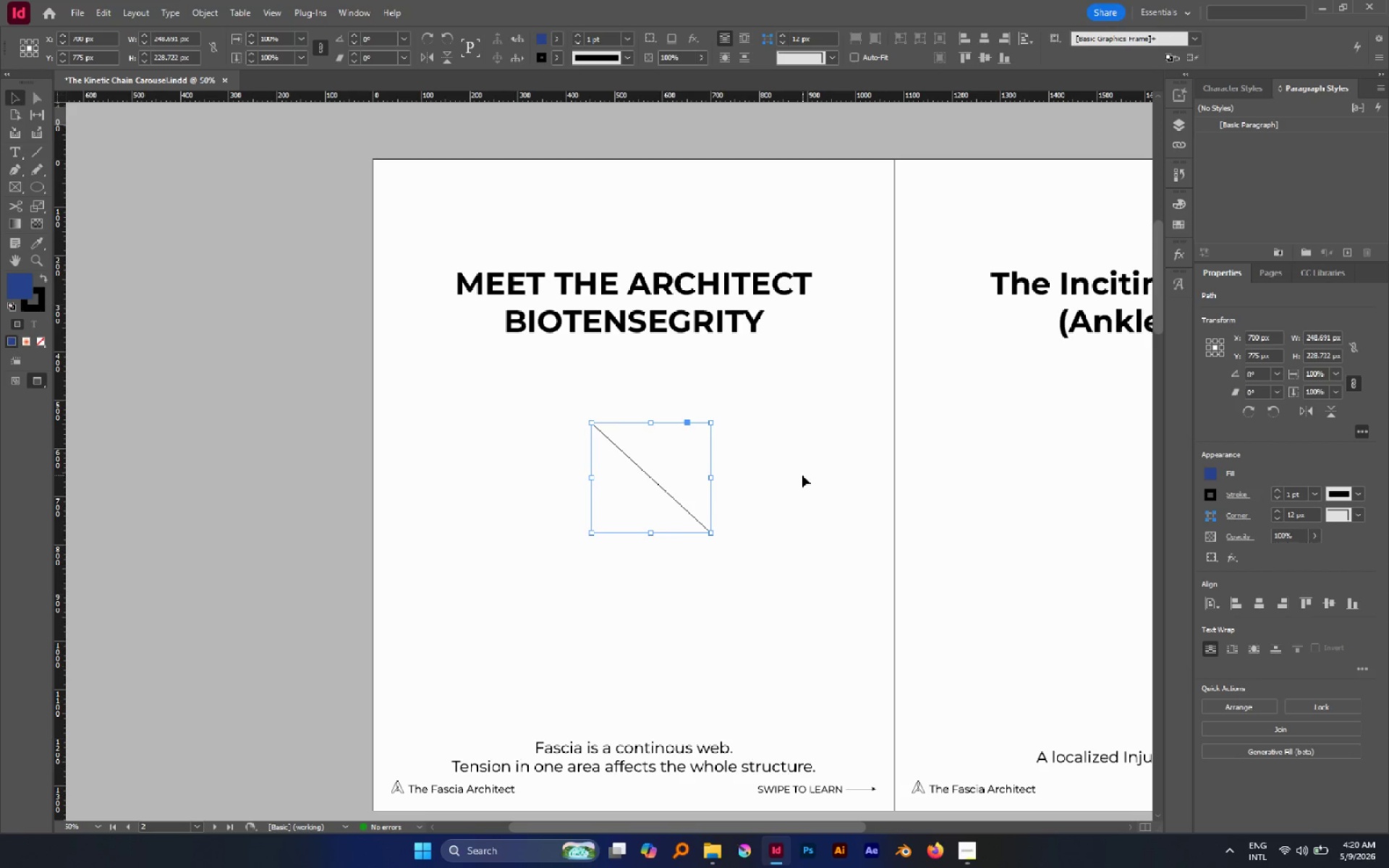 
left_click([802, 475])
 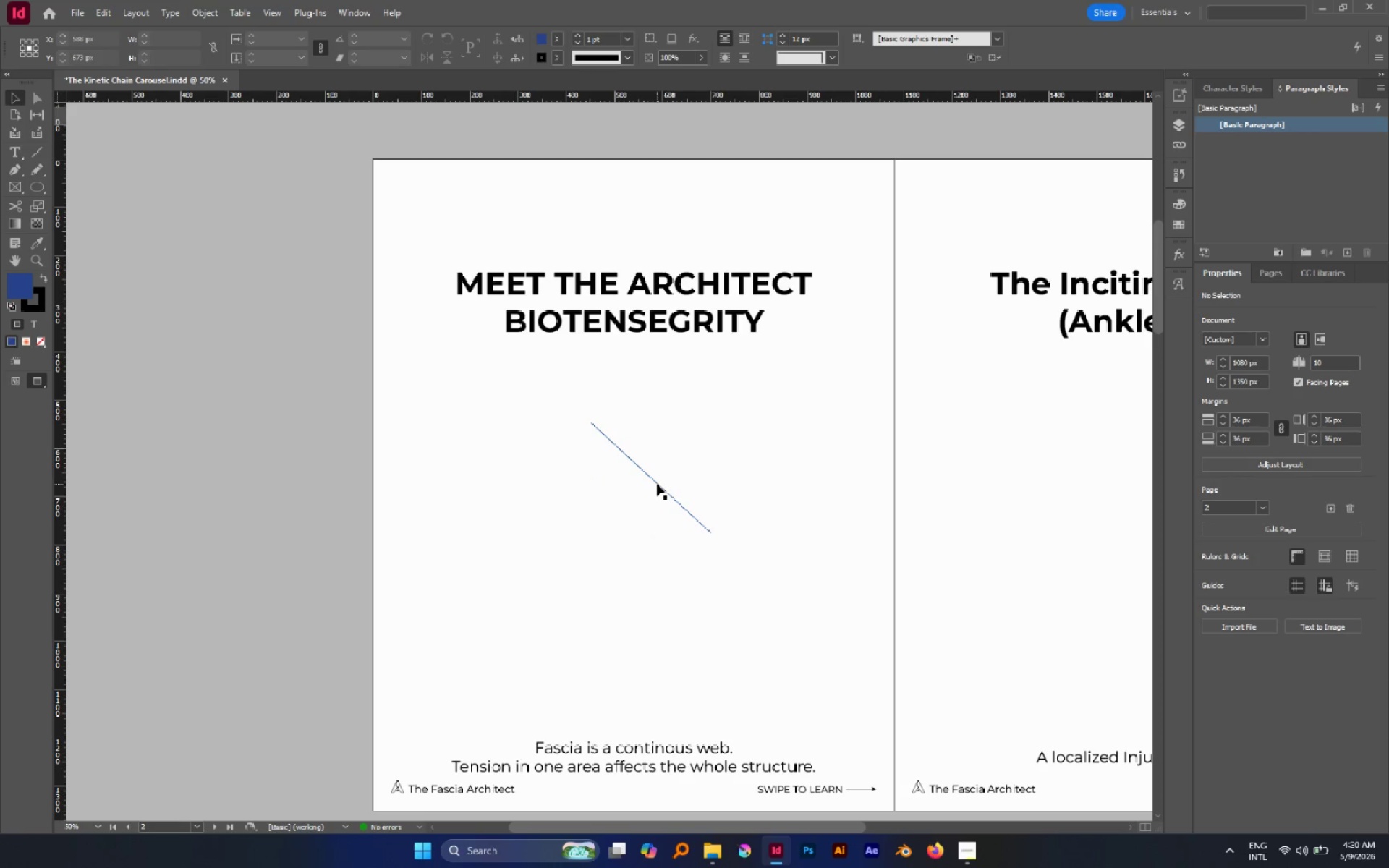 
left_click_drag(start_coordinate=[657, 483], to_coordinate=[638, 499])
 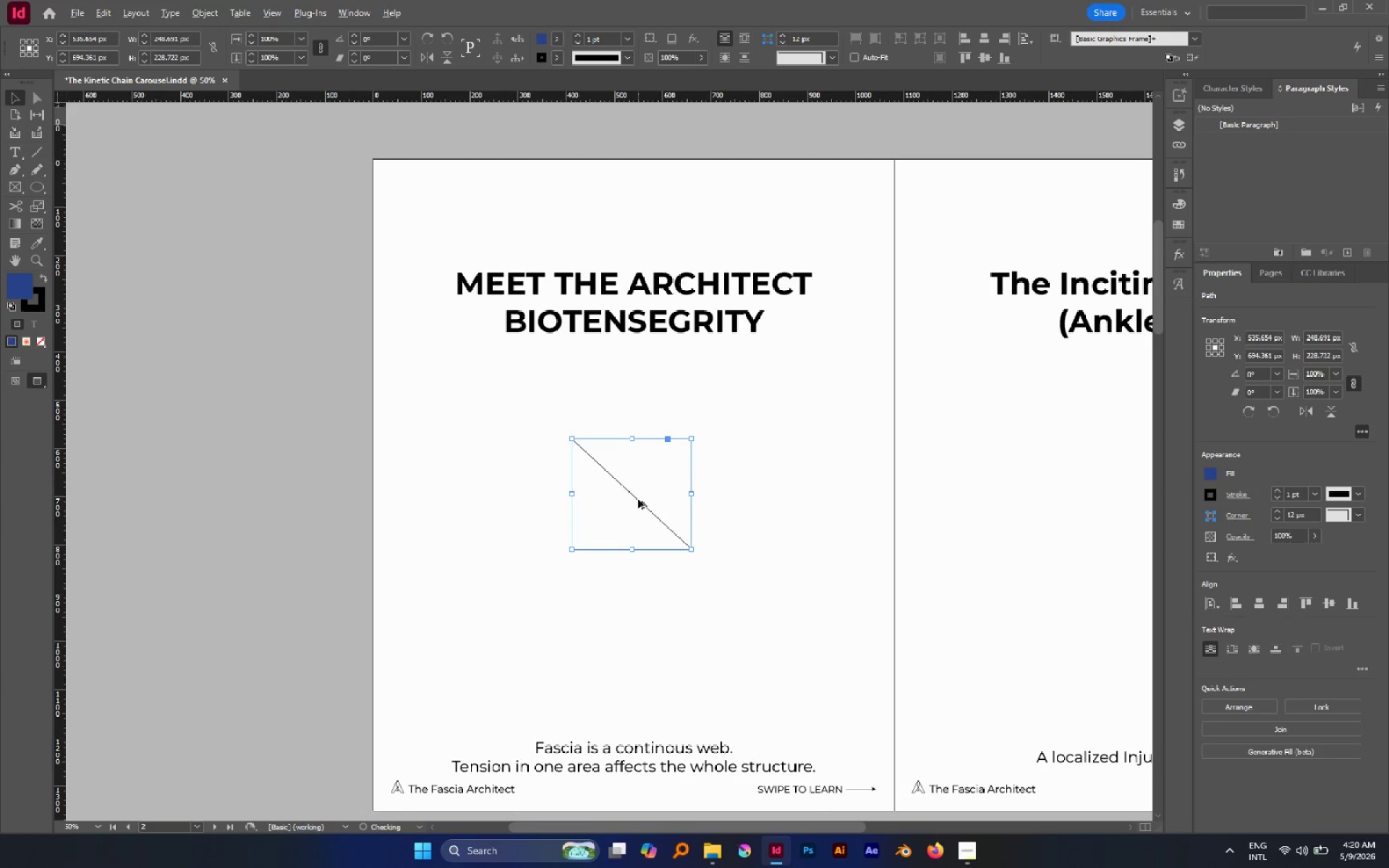 
key(Alt+AltLeft)
 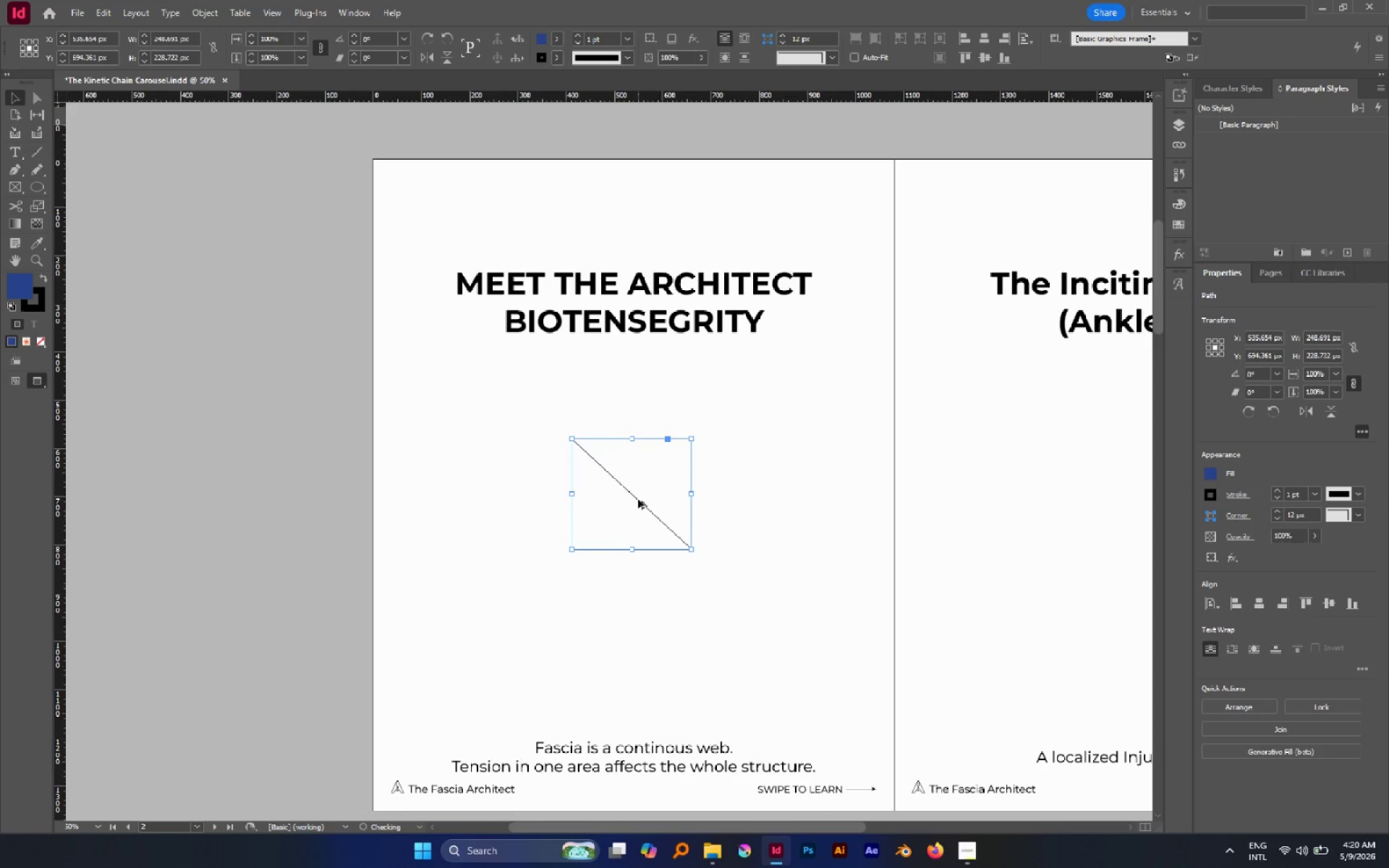 
hold_key(key=AltLeft, duration=2.08)
left_click_drag(start_coordinate=[638, 499], to_coordinate=[769, 429])
 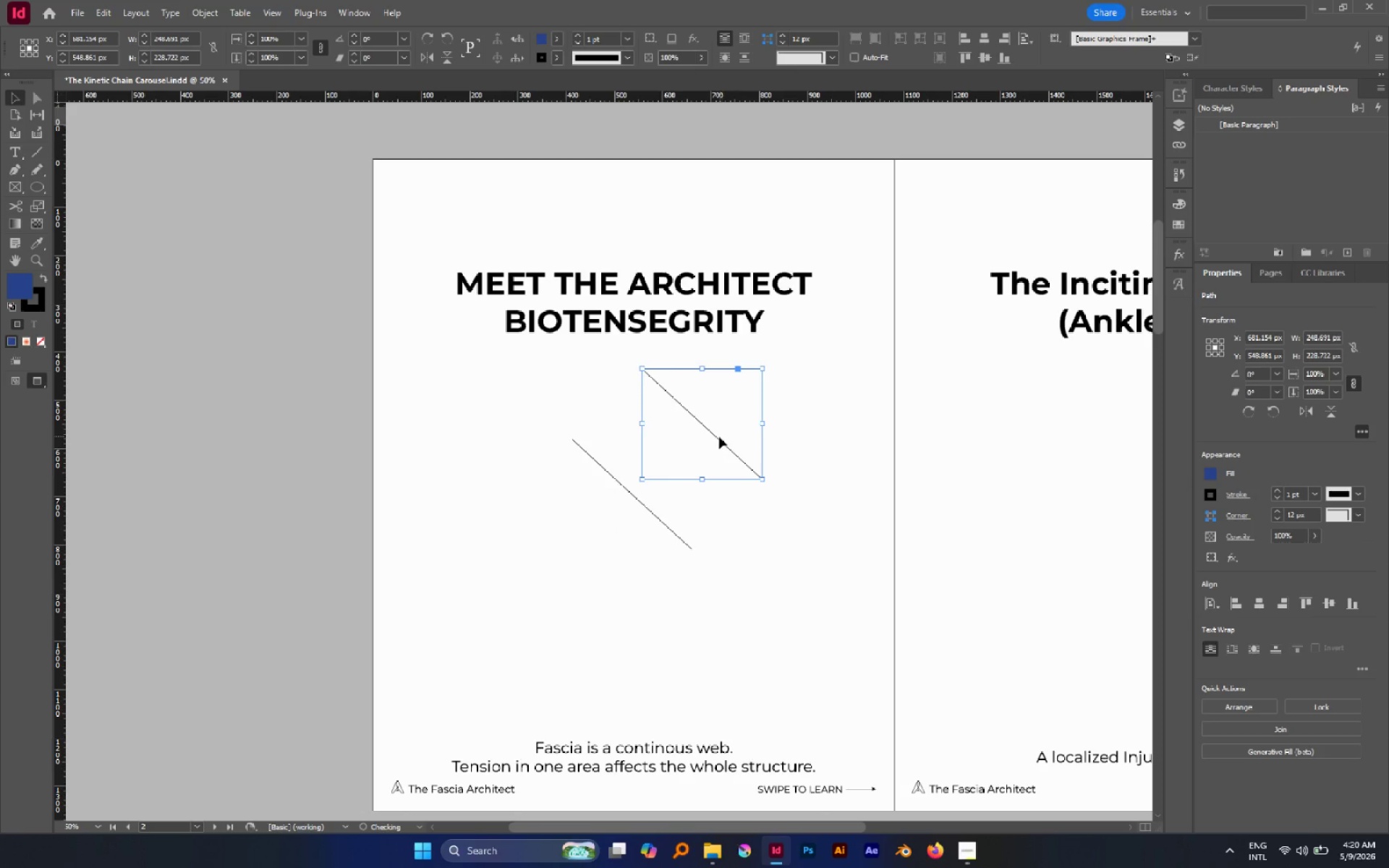 
hold_key(key=ShiftLeft, duration=1.7)
 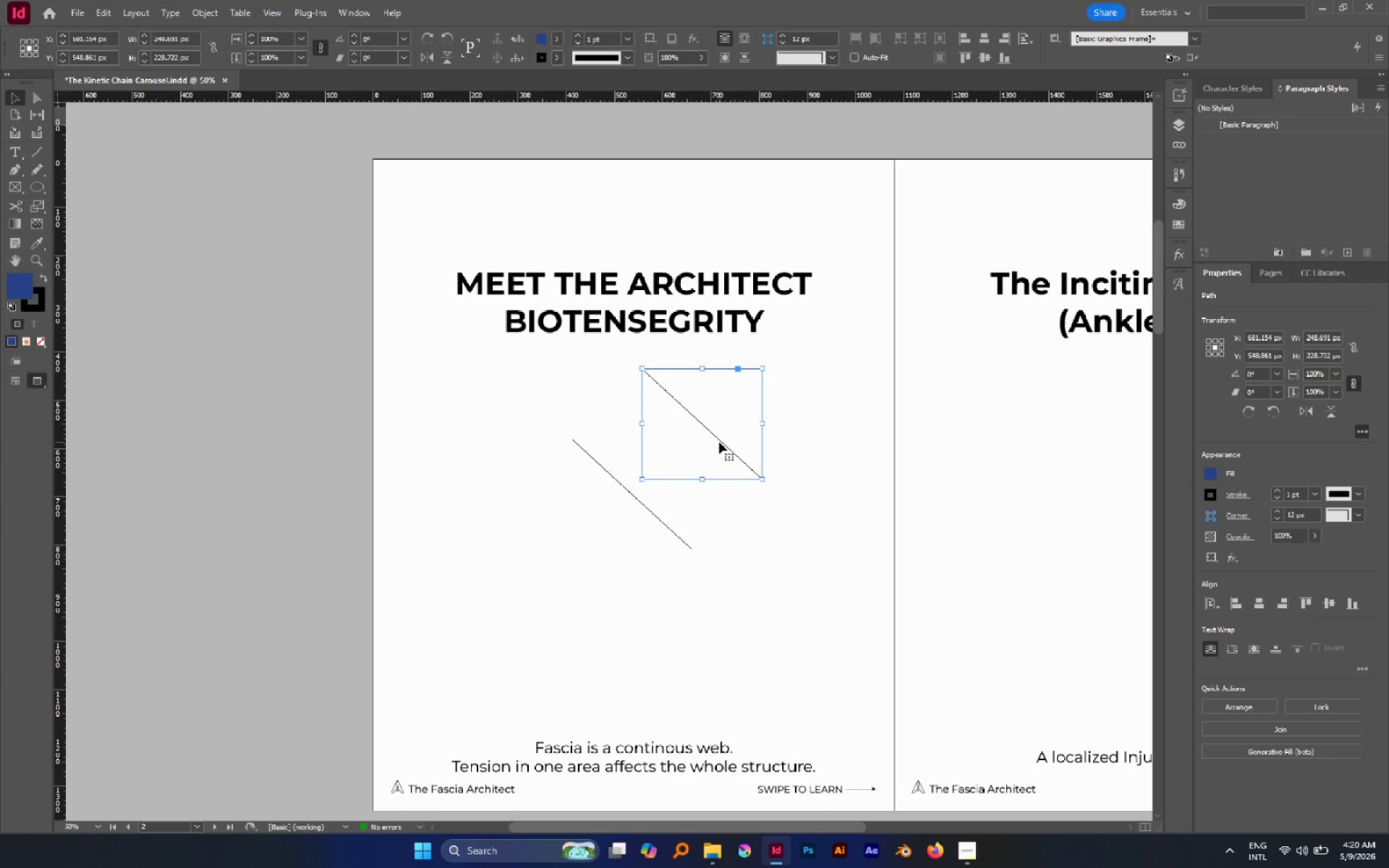 
left_click_drag(start_coordinate=[719, 442], to_coordinate=[778, 429])
 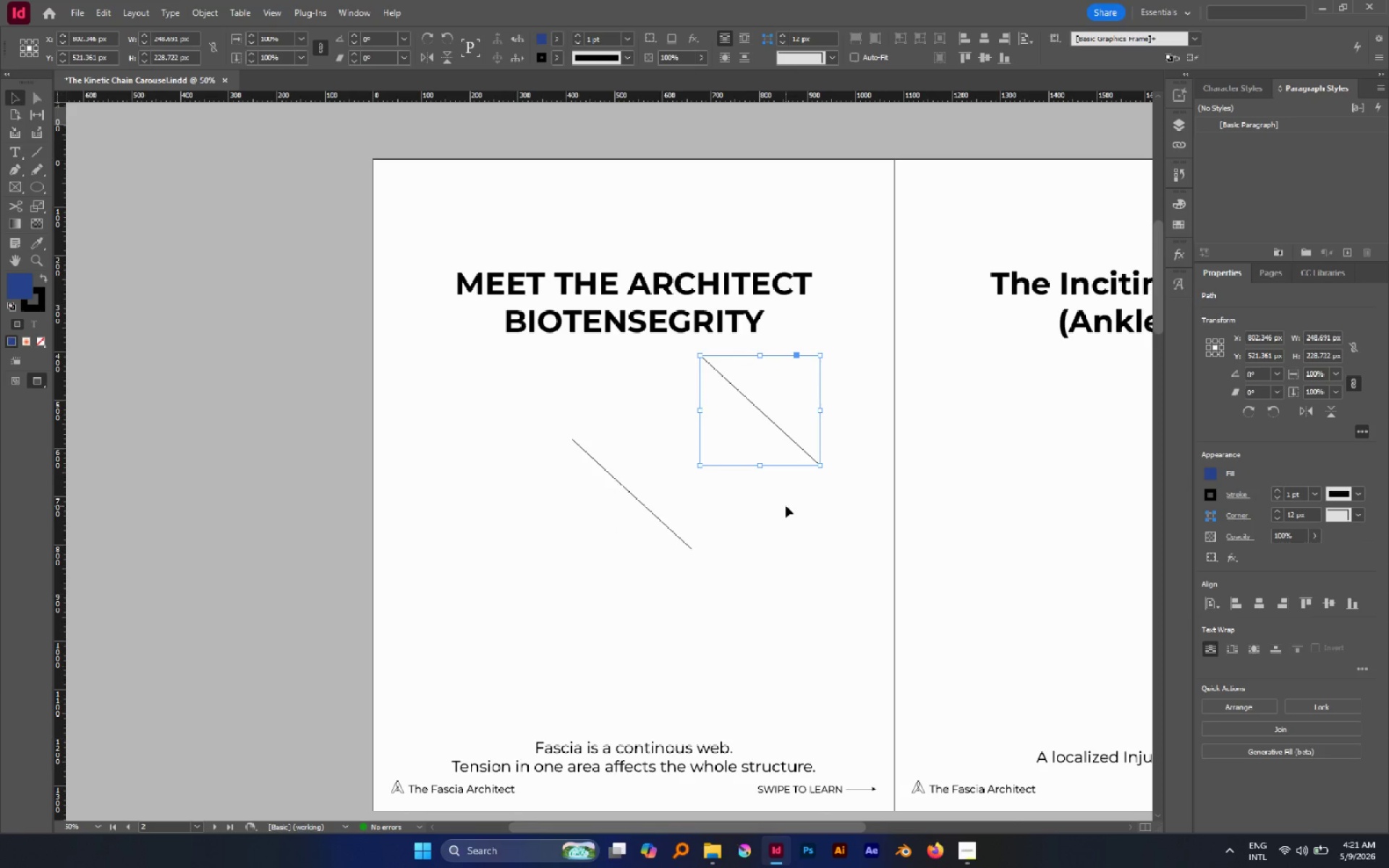 
key(P)
 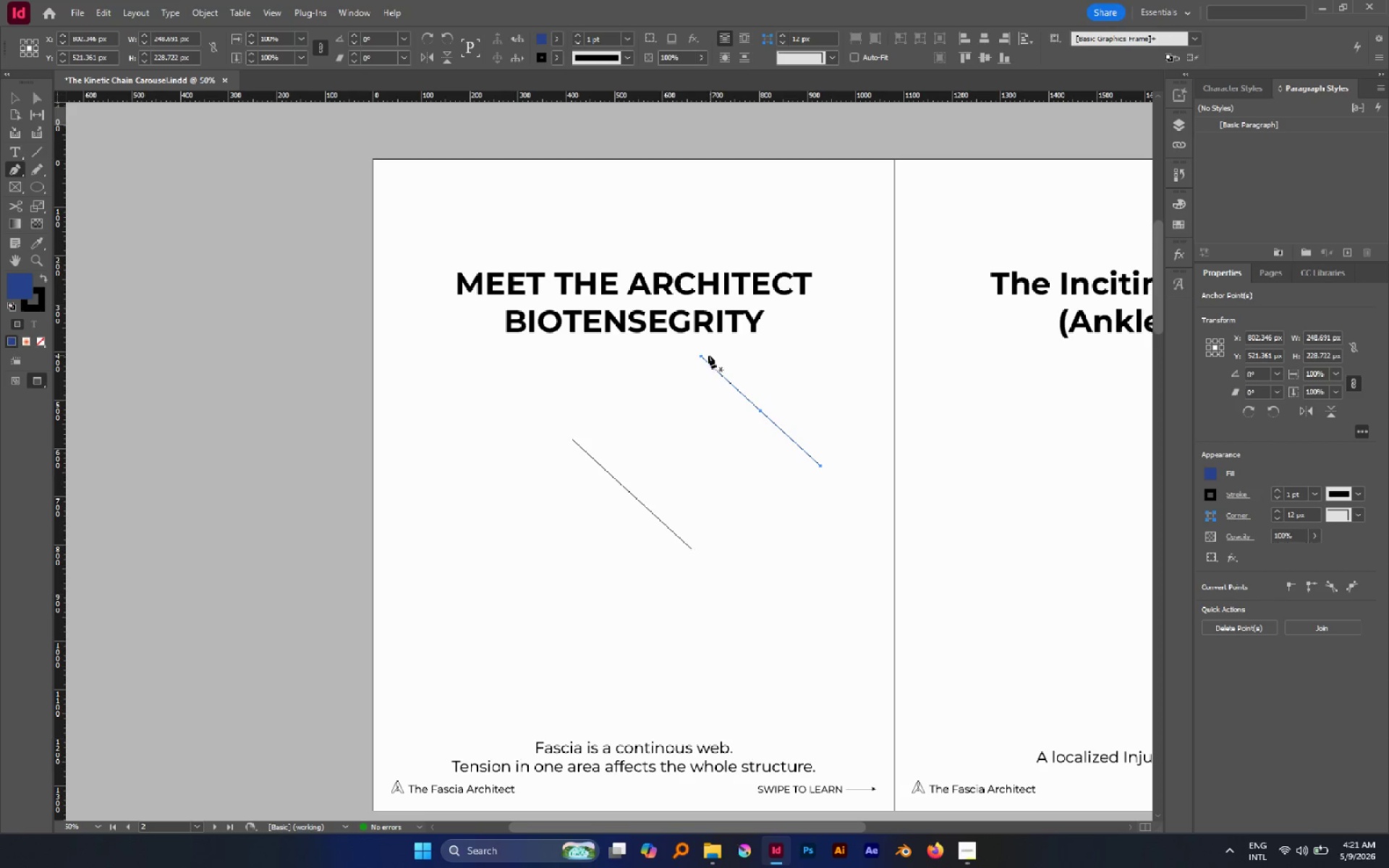 
left_click([702, 357])
 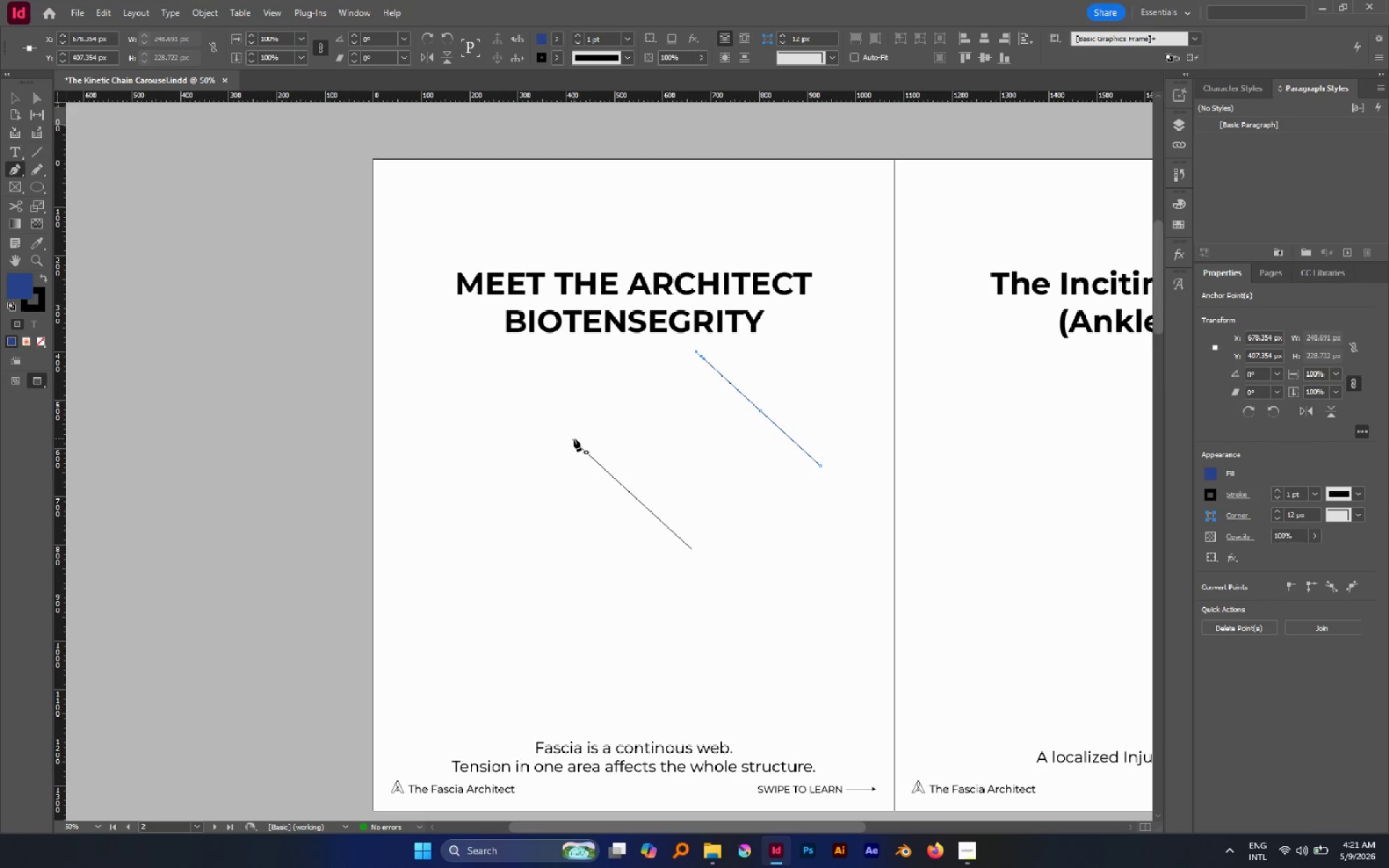 
left_click([572, 438])
 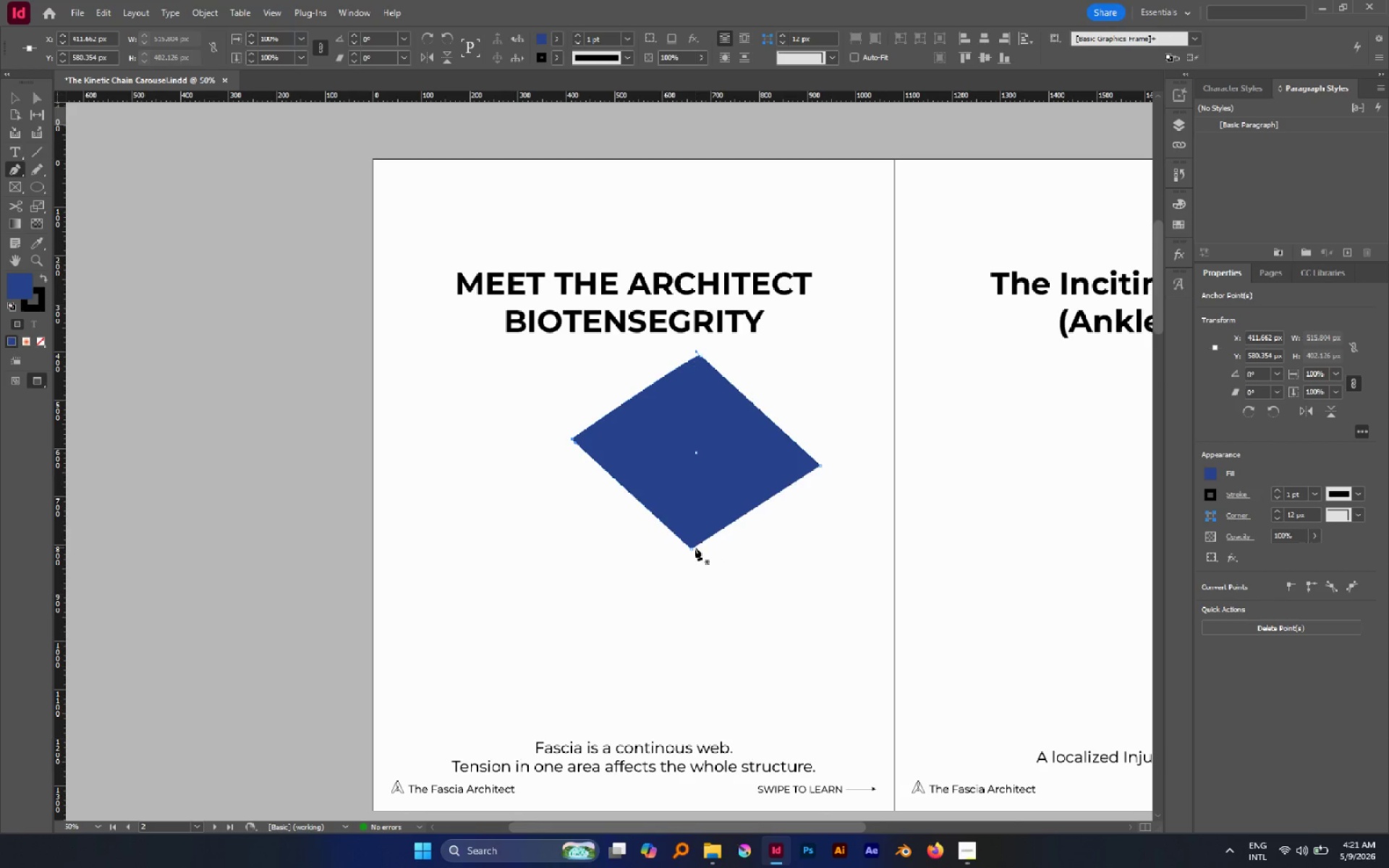 
left_click([691, 548])
 